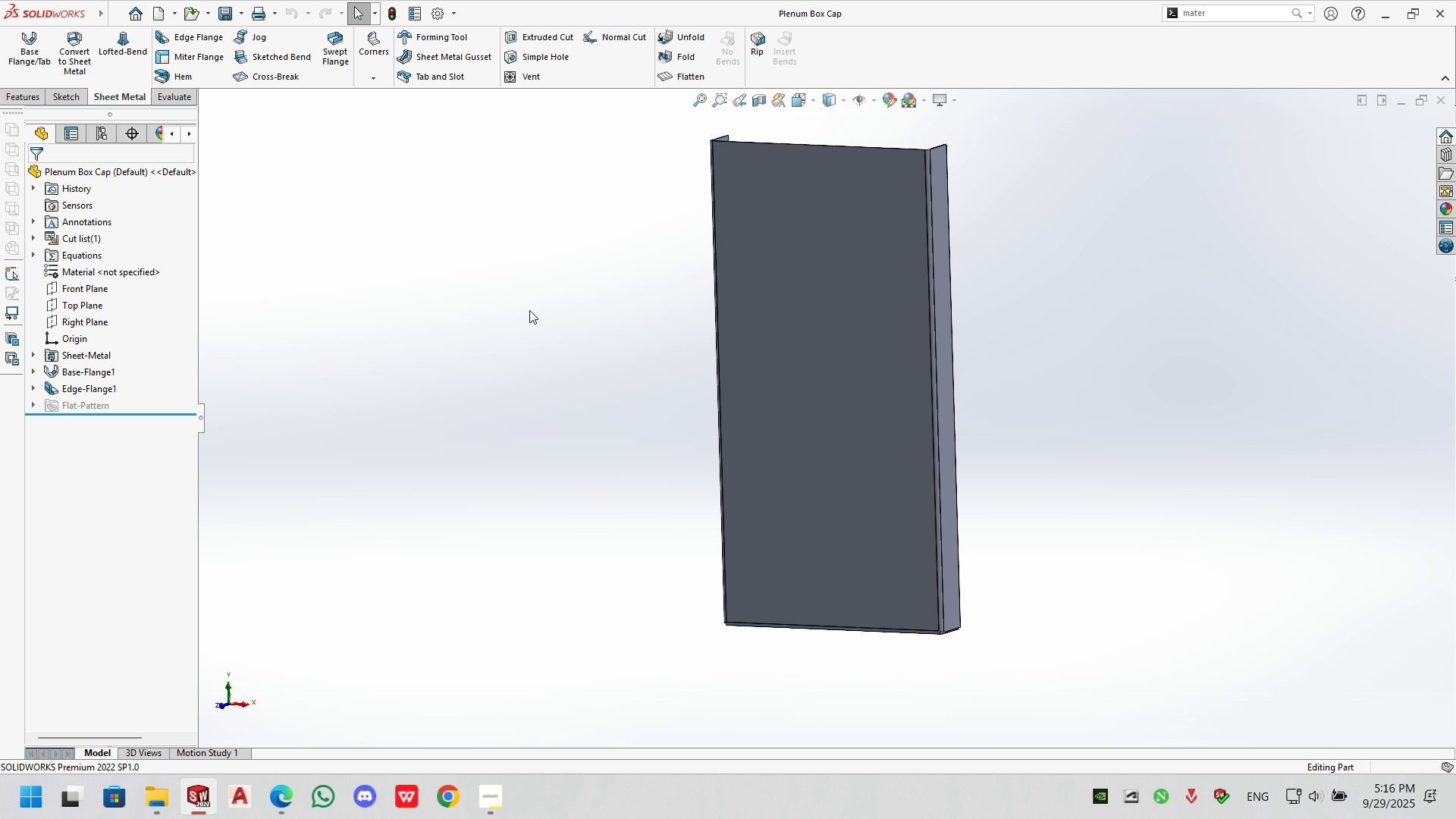 
key(Tab)
 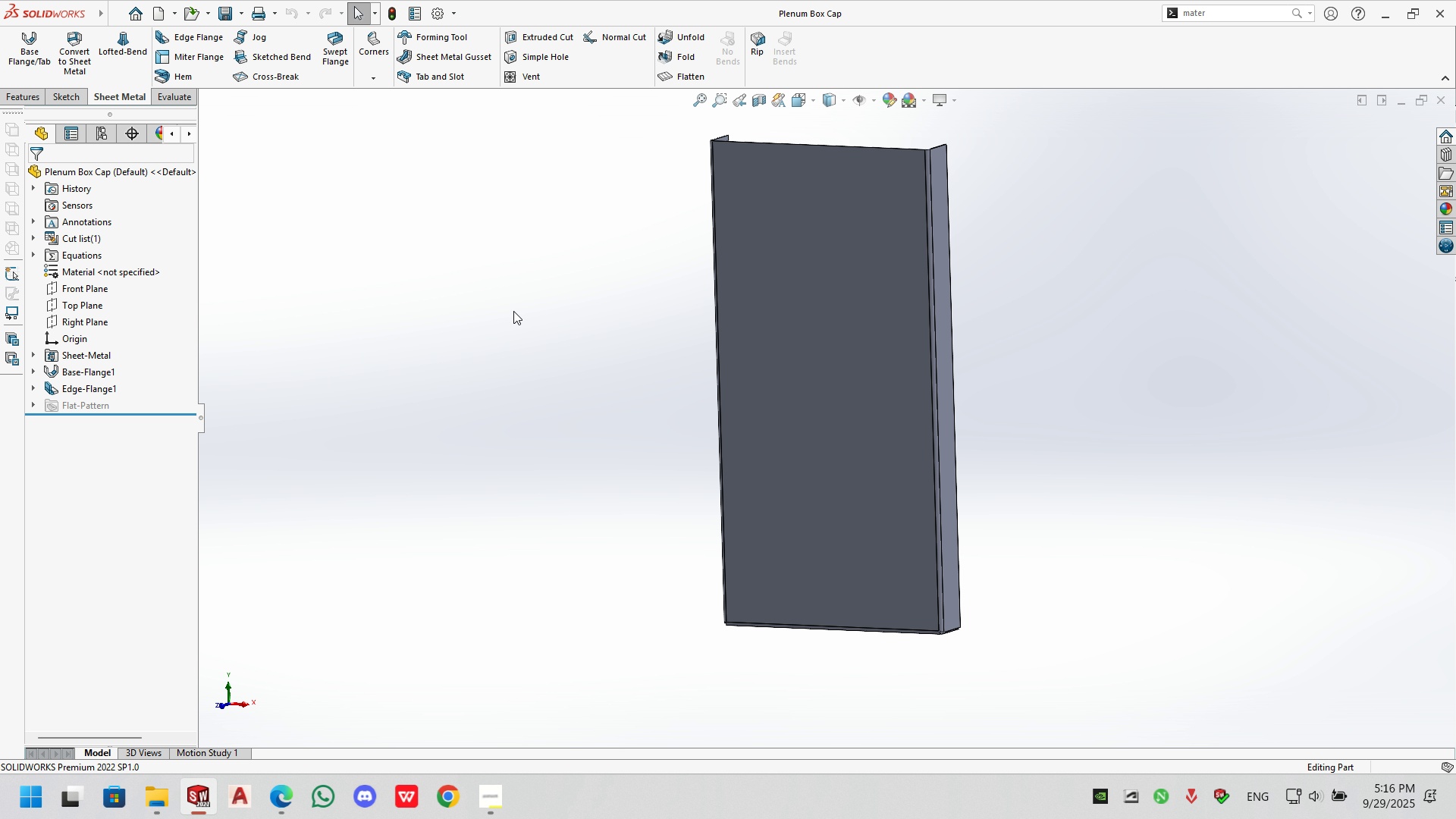 
hold_key(key=AltLeft, duration=0.5)
 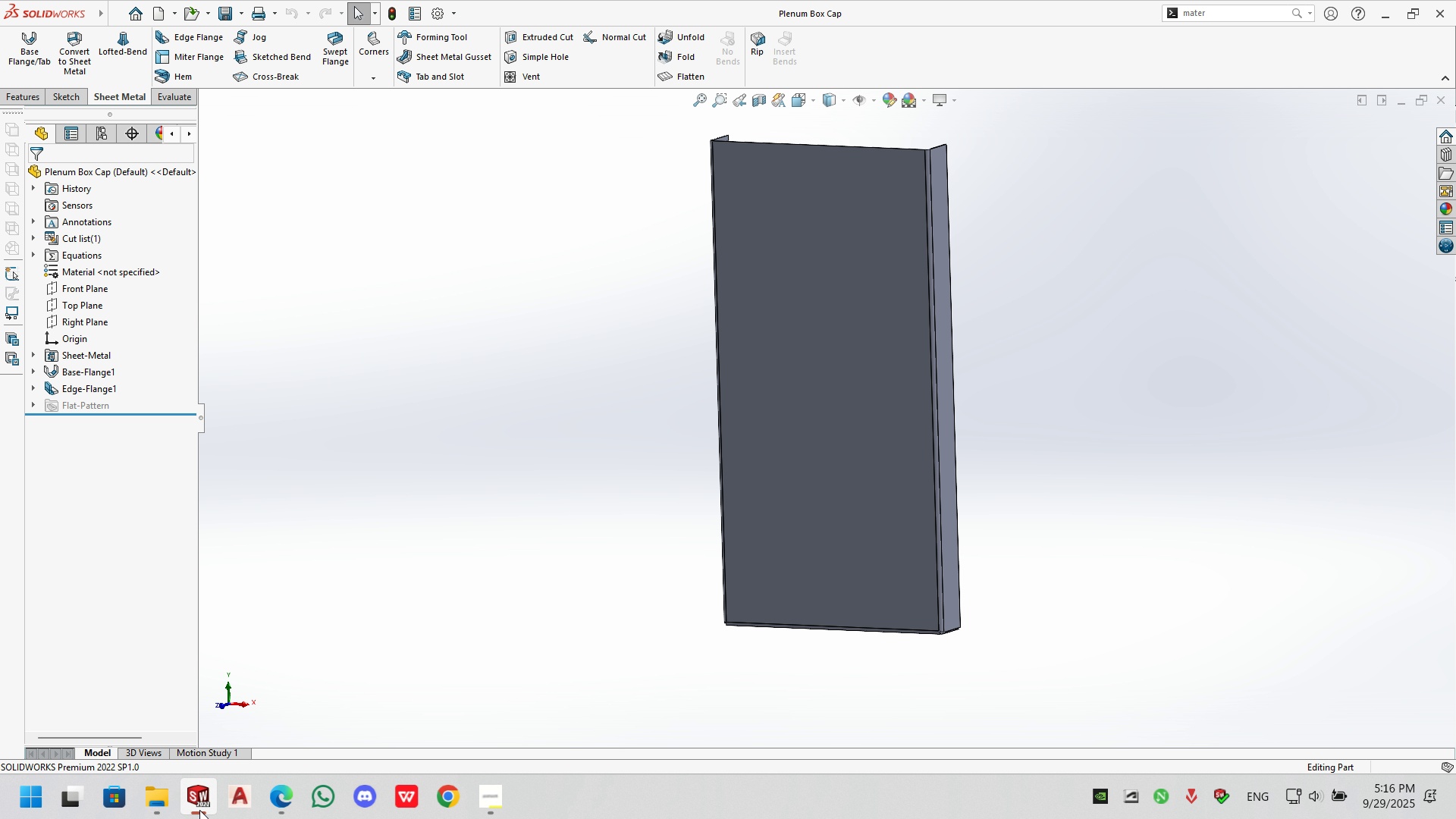 
left_click([201, 808])
 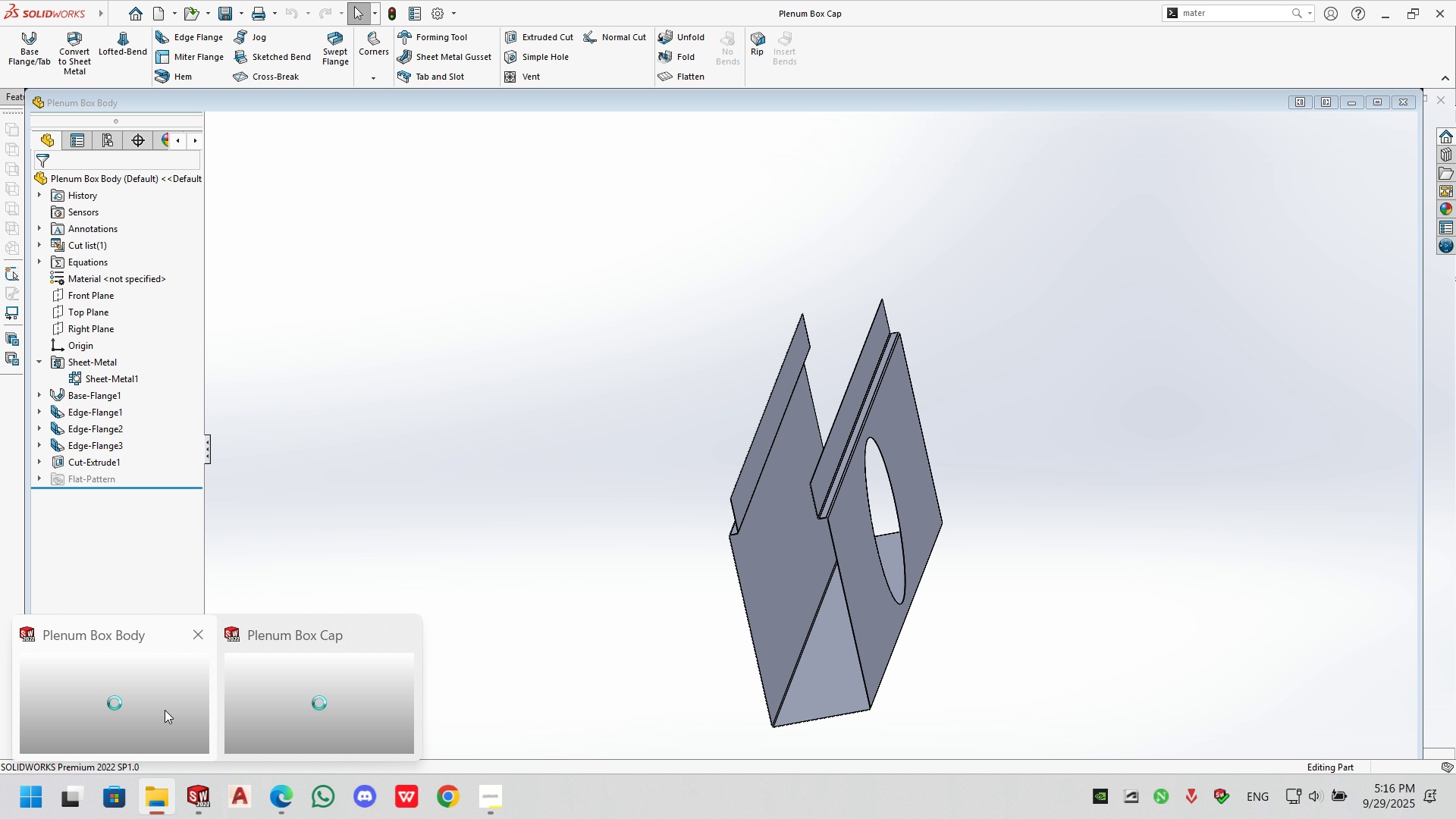 
left_click([165, 710])
 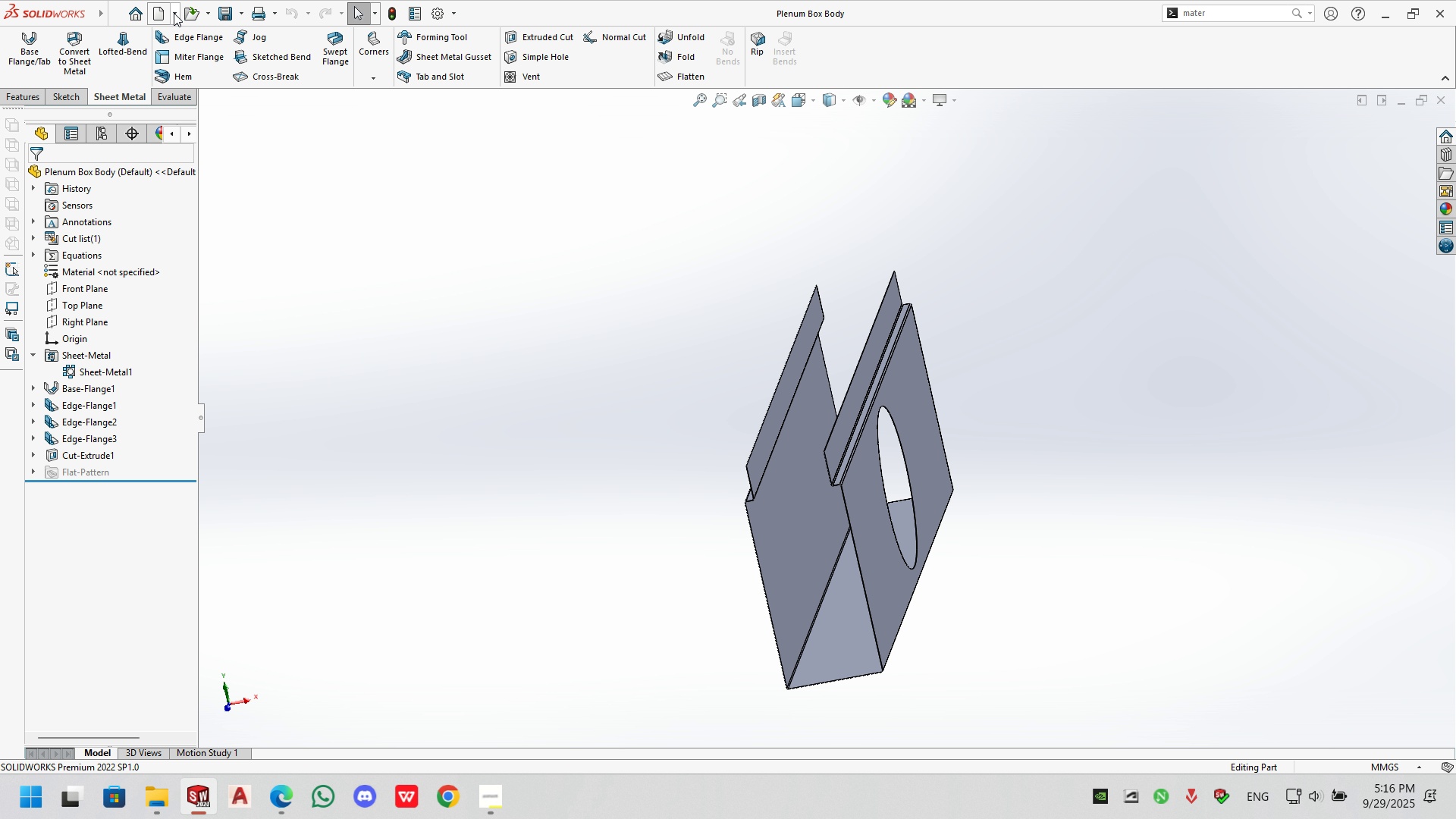 
left_click([176, 10])
 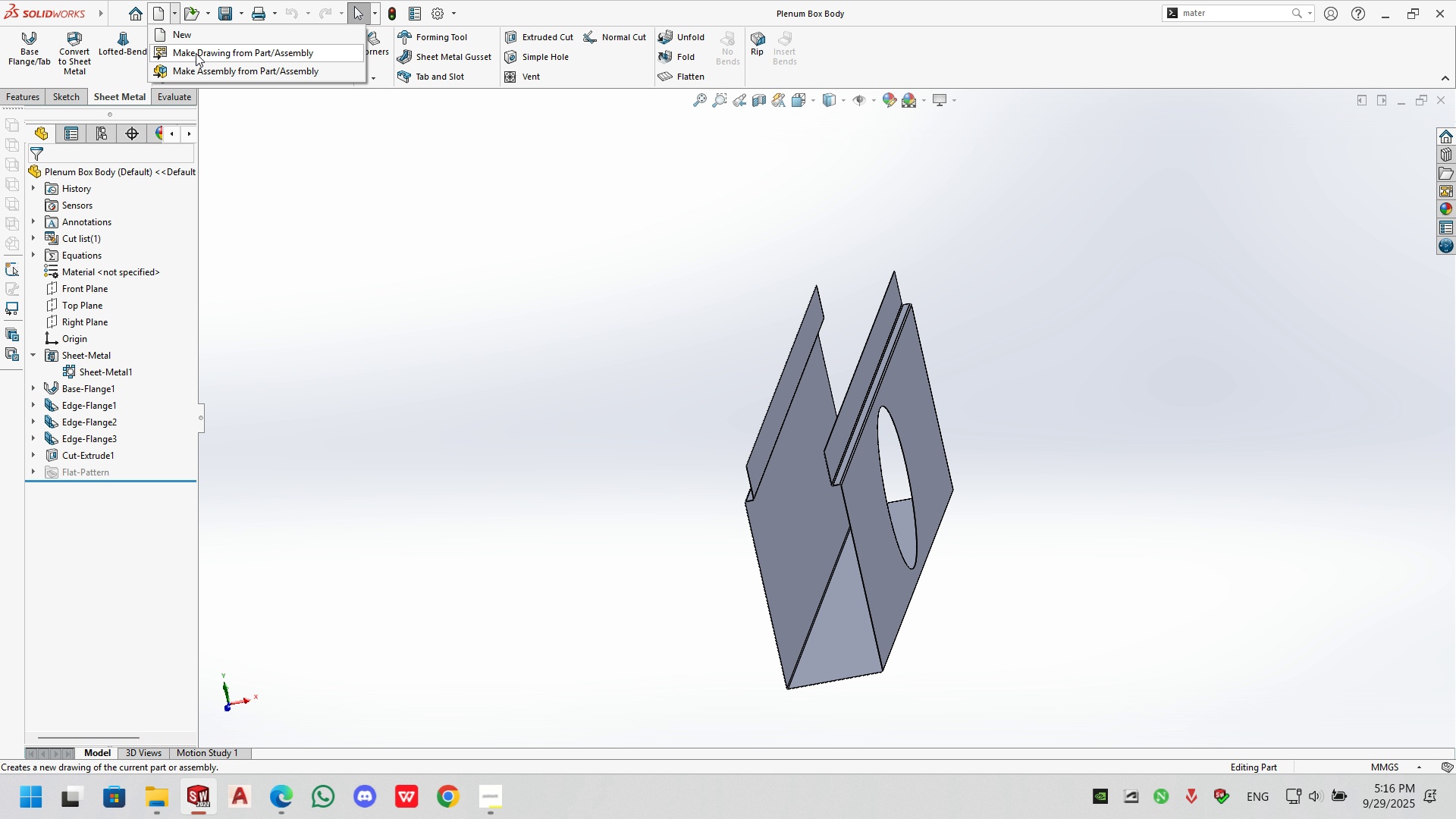 
left_click([198, 72])
 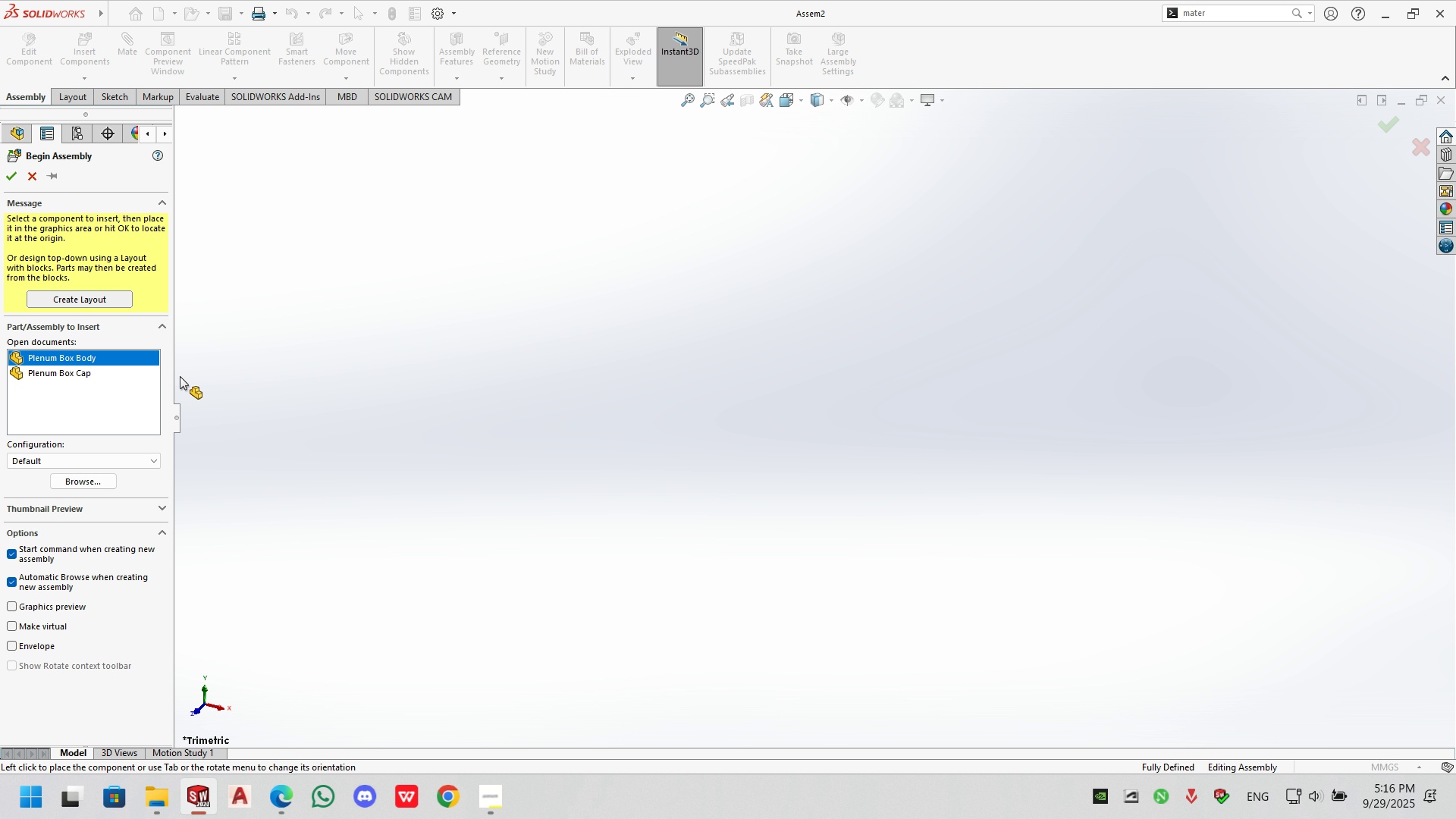 
left_click([56, 357])
 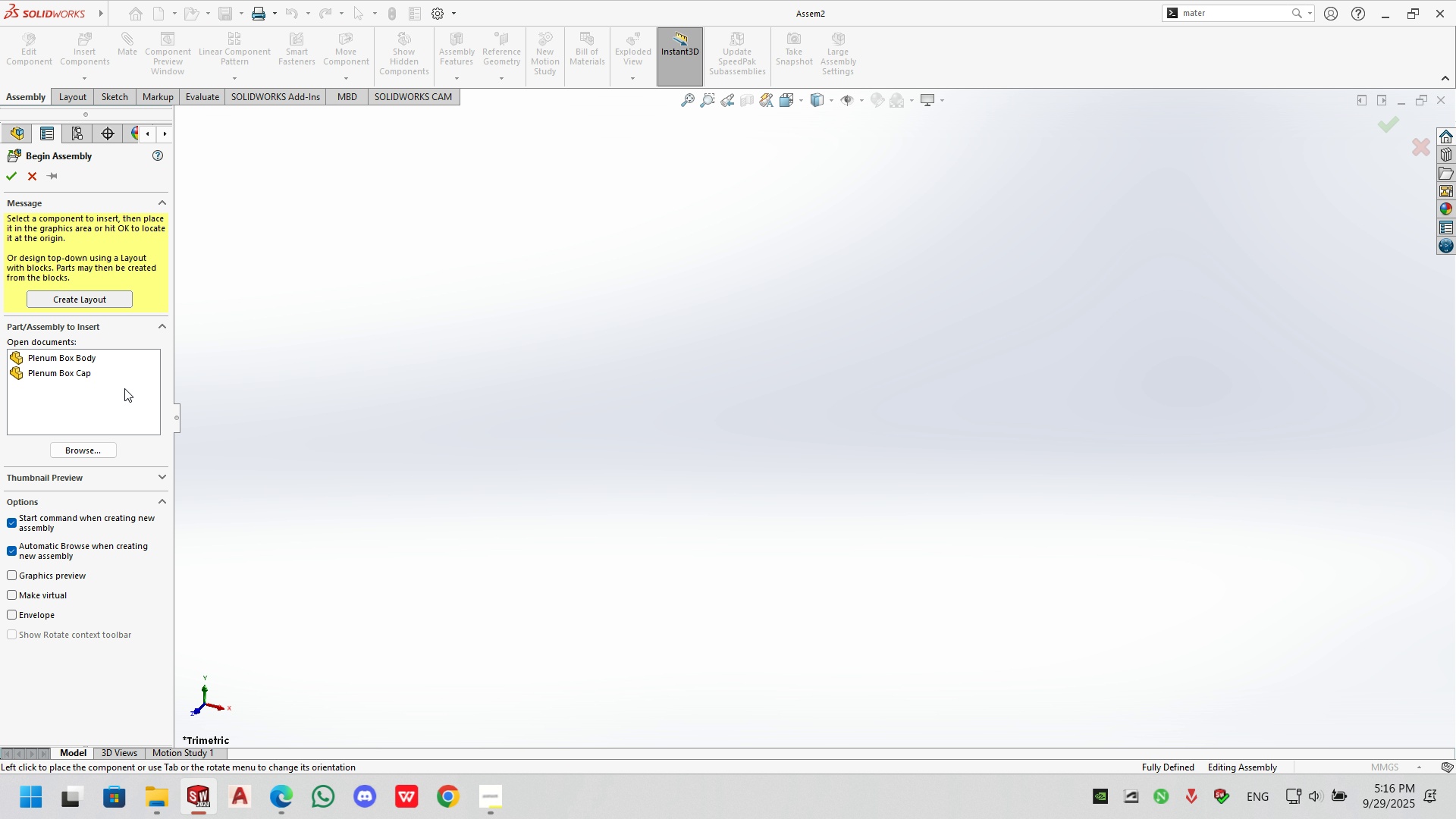 
left_click([84, 354])
 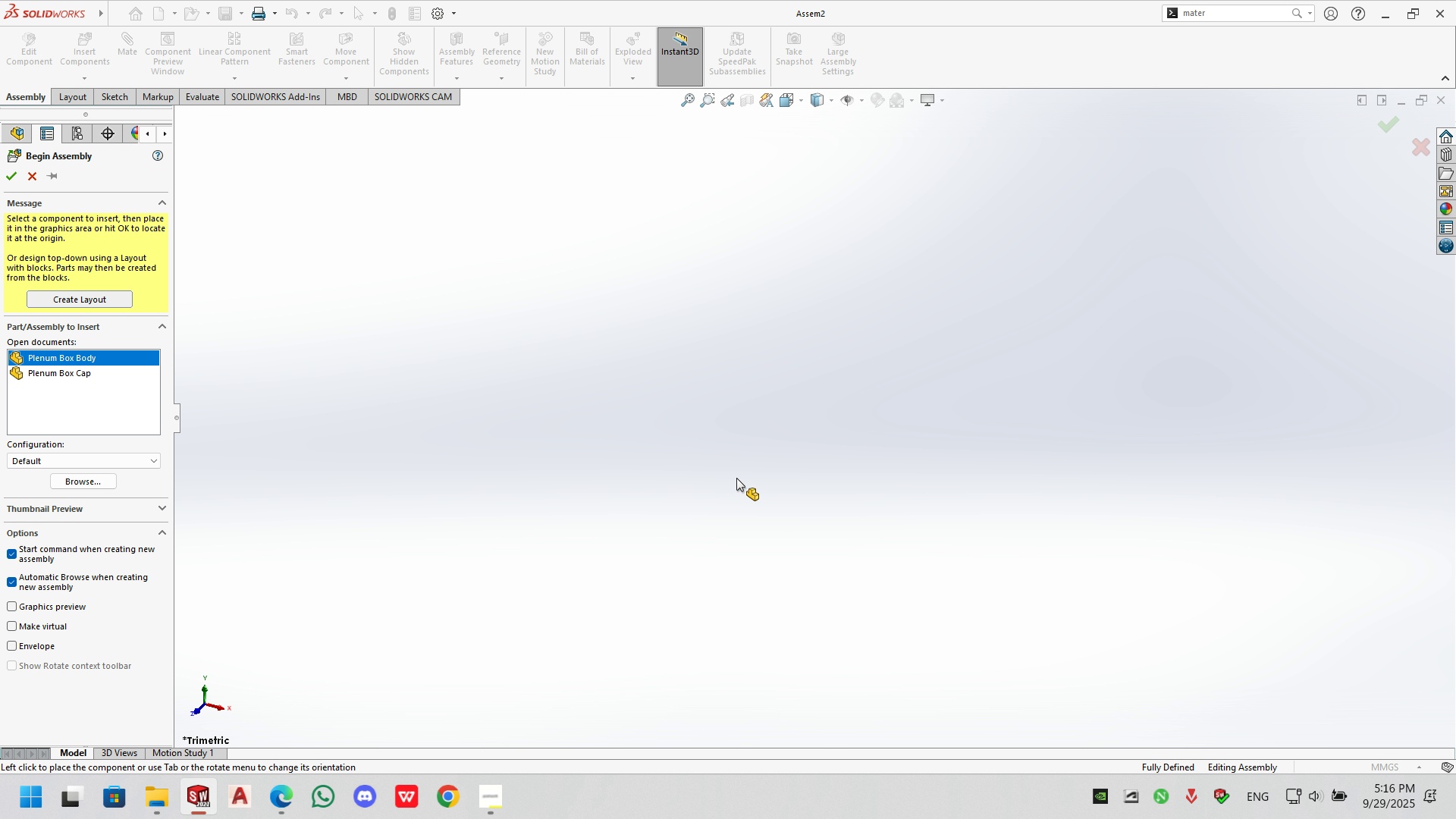 
left_click([736, 478])
 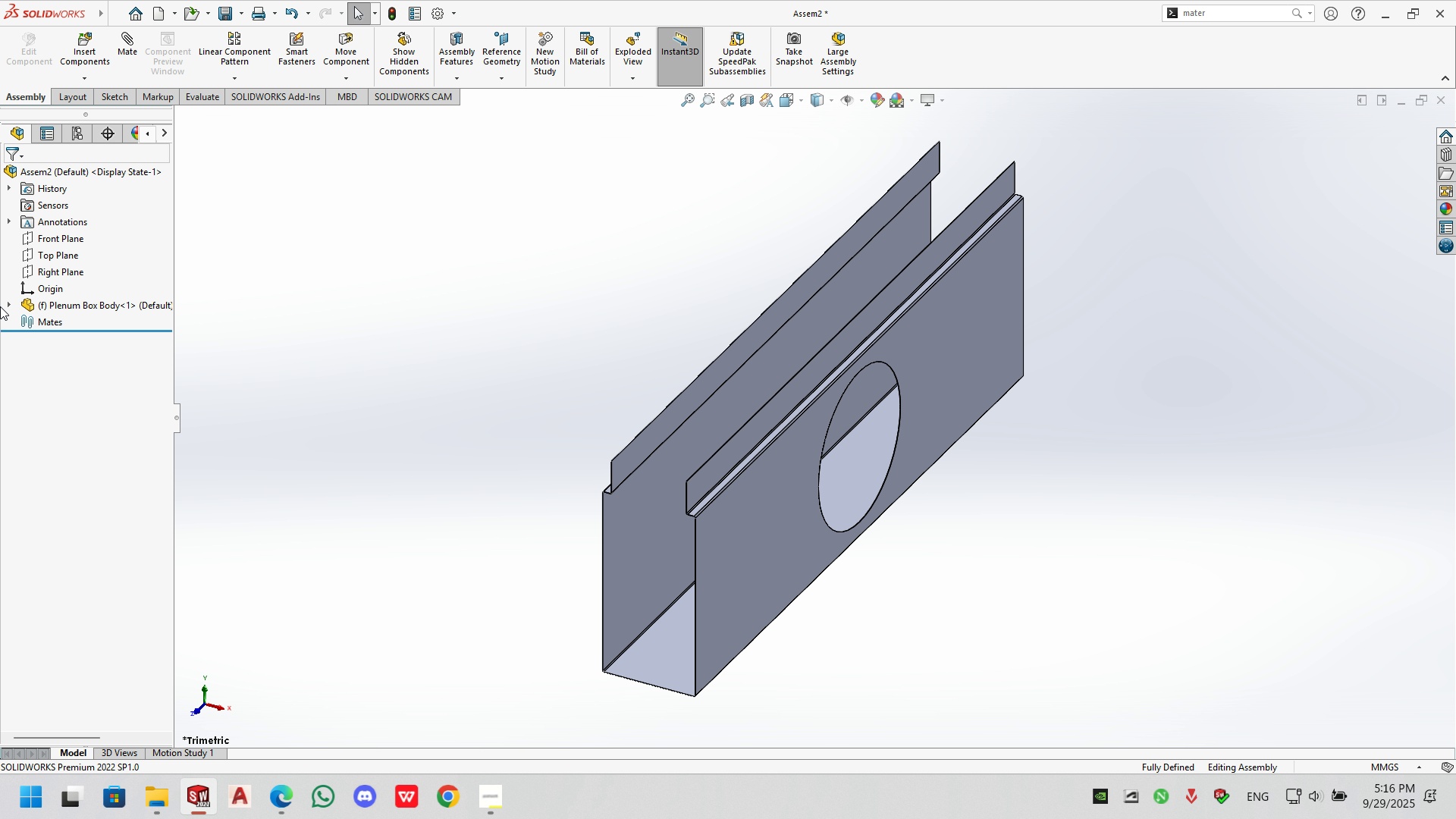 
left_click([89, 53])
 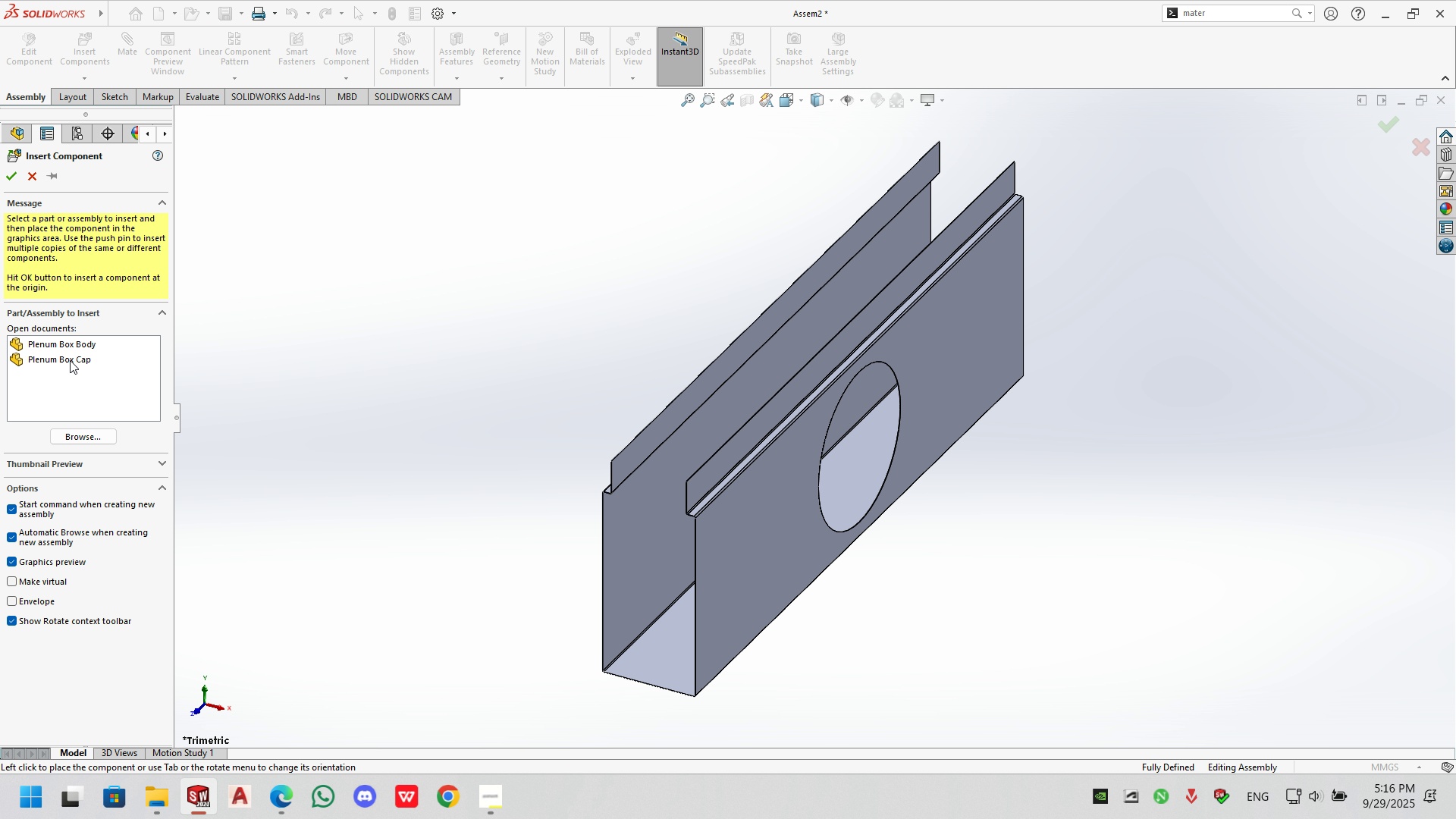 
left_click([63, 358])
 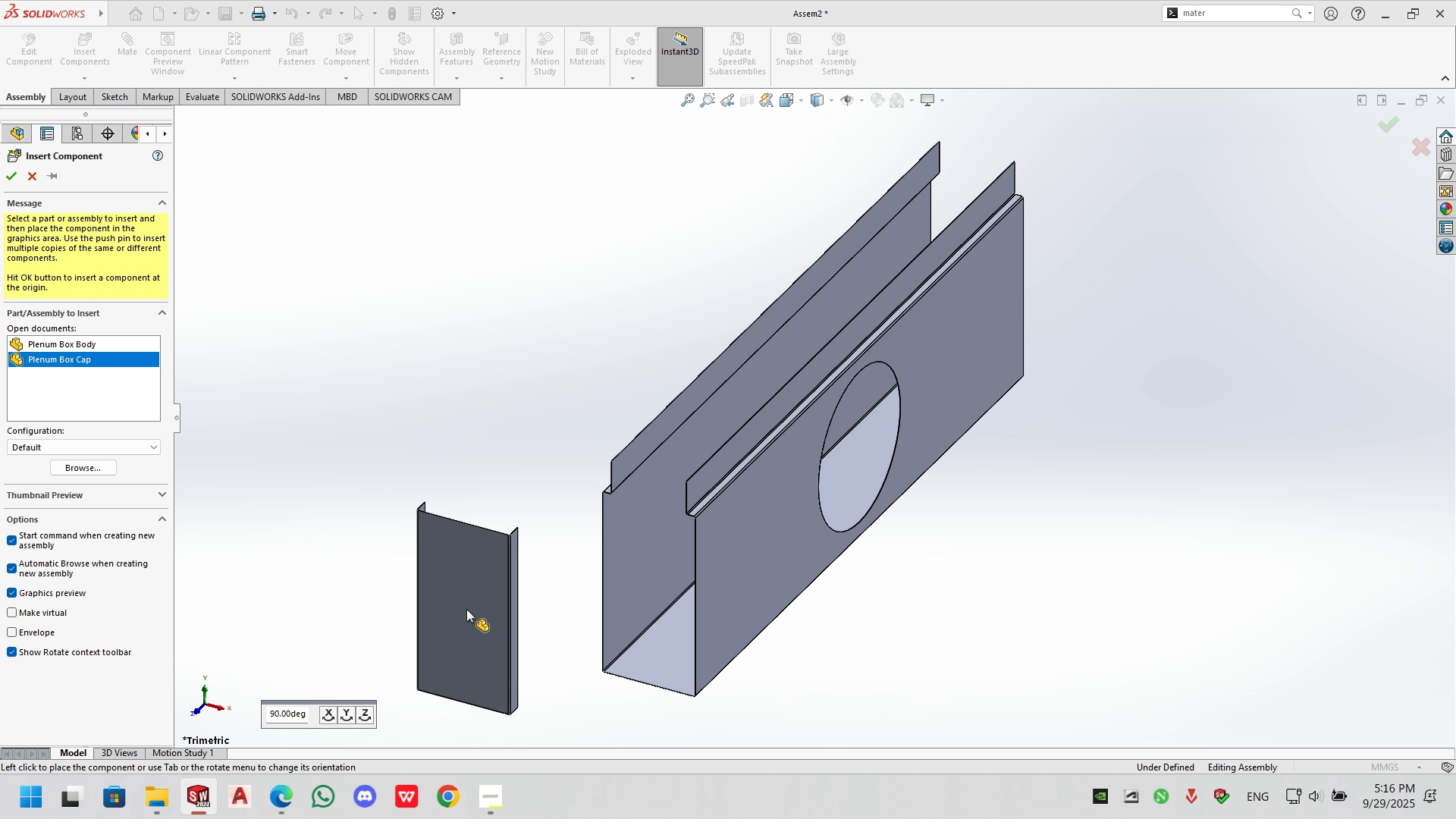 
left_click([388, 578])
 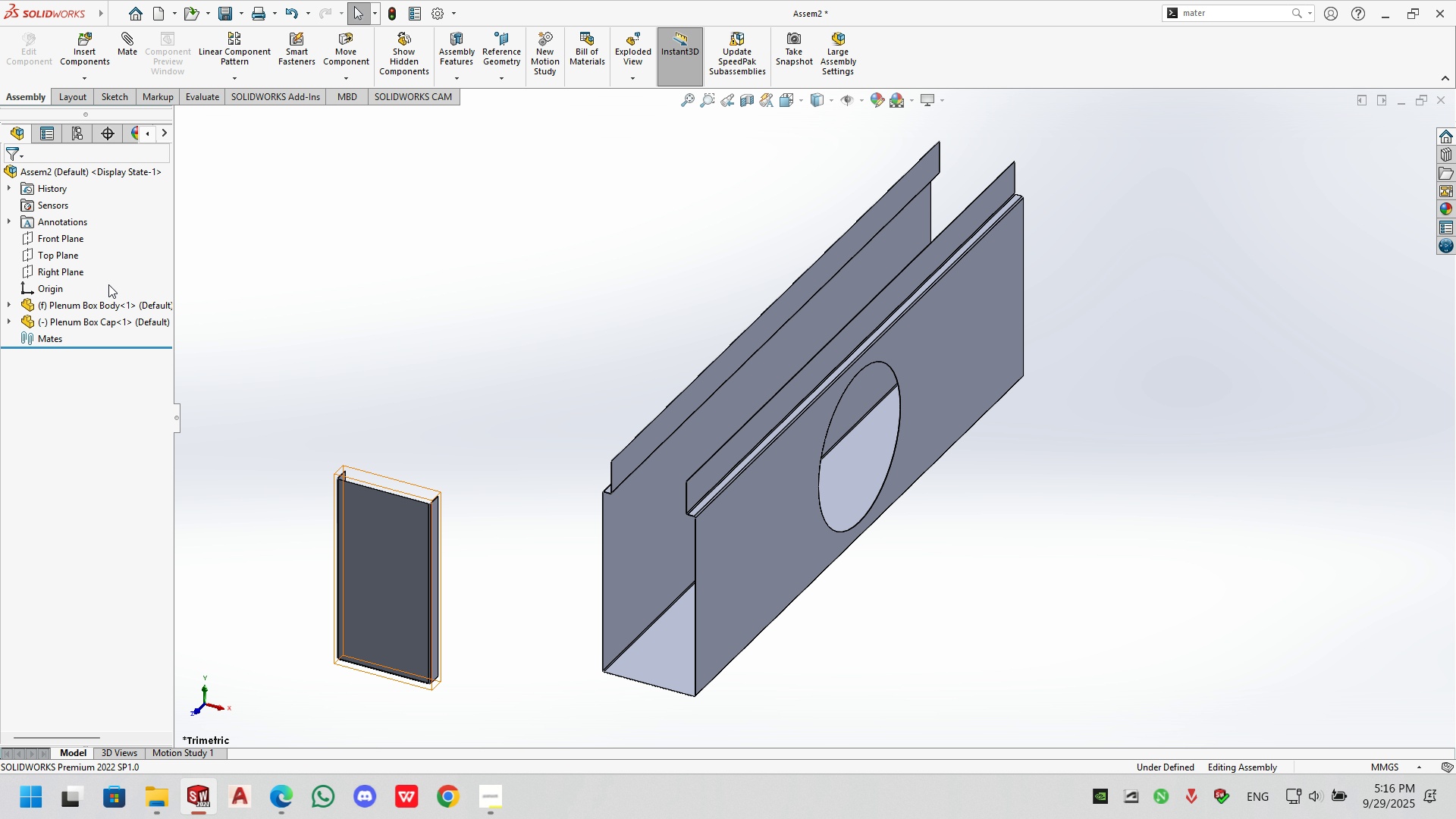 
left_click([80, 42])
 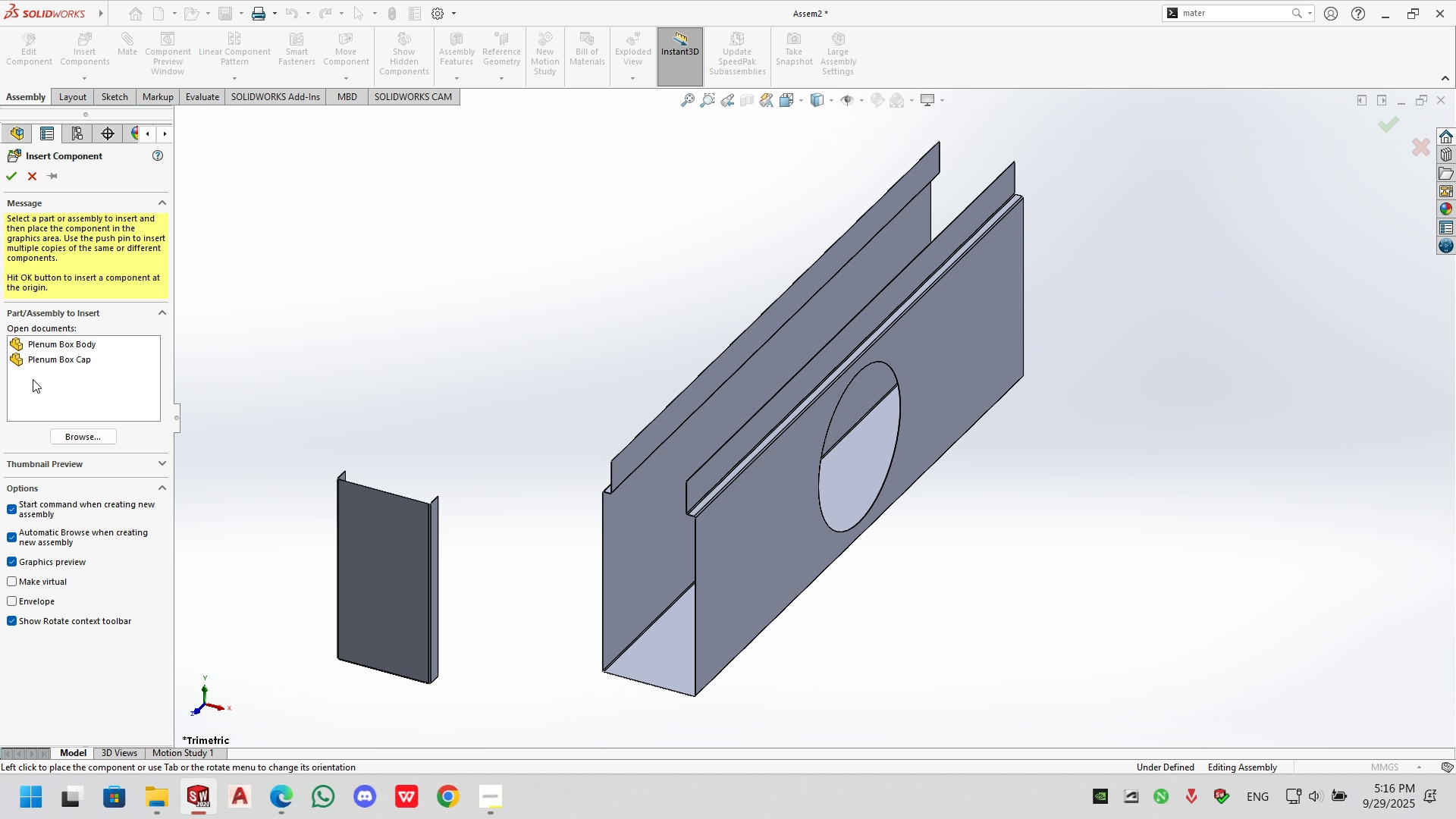 
left_click([44, 364])
 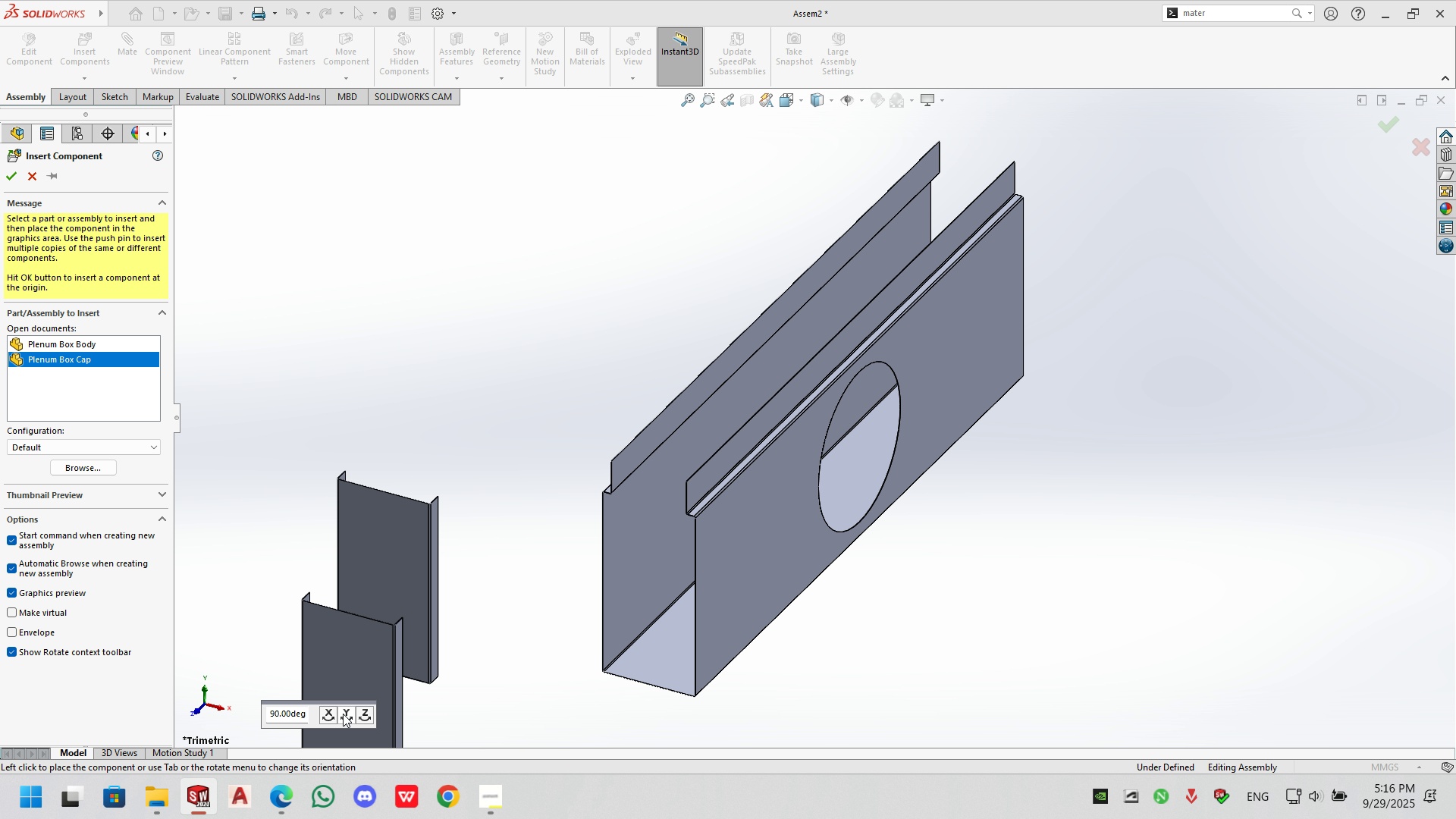 
double_click([342, 714])
 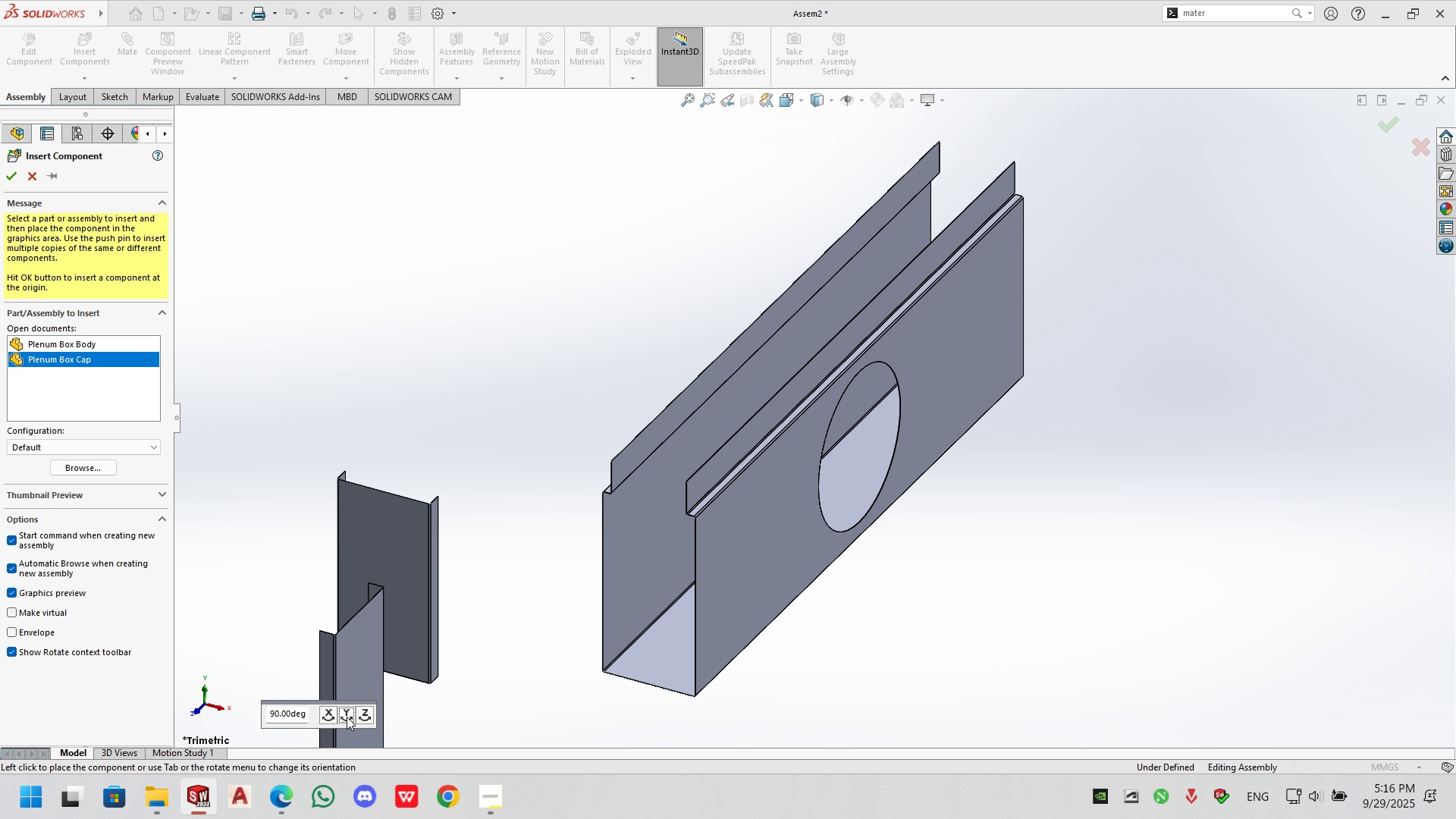 
left_click([347, 717])
 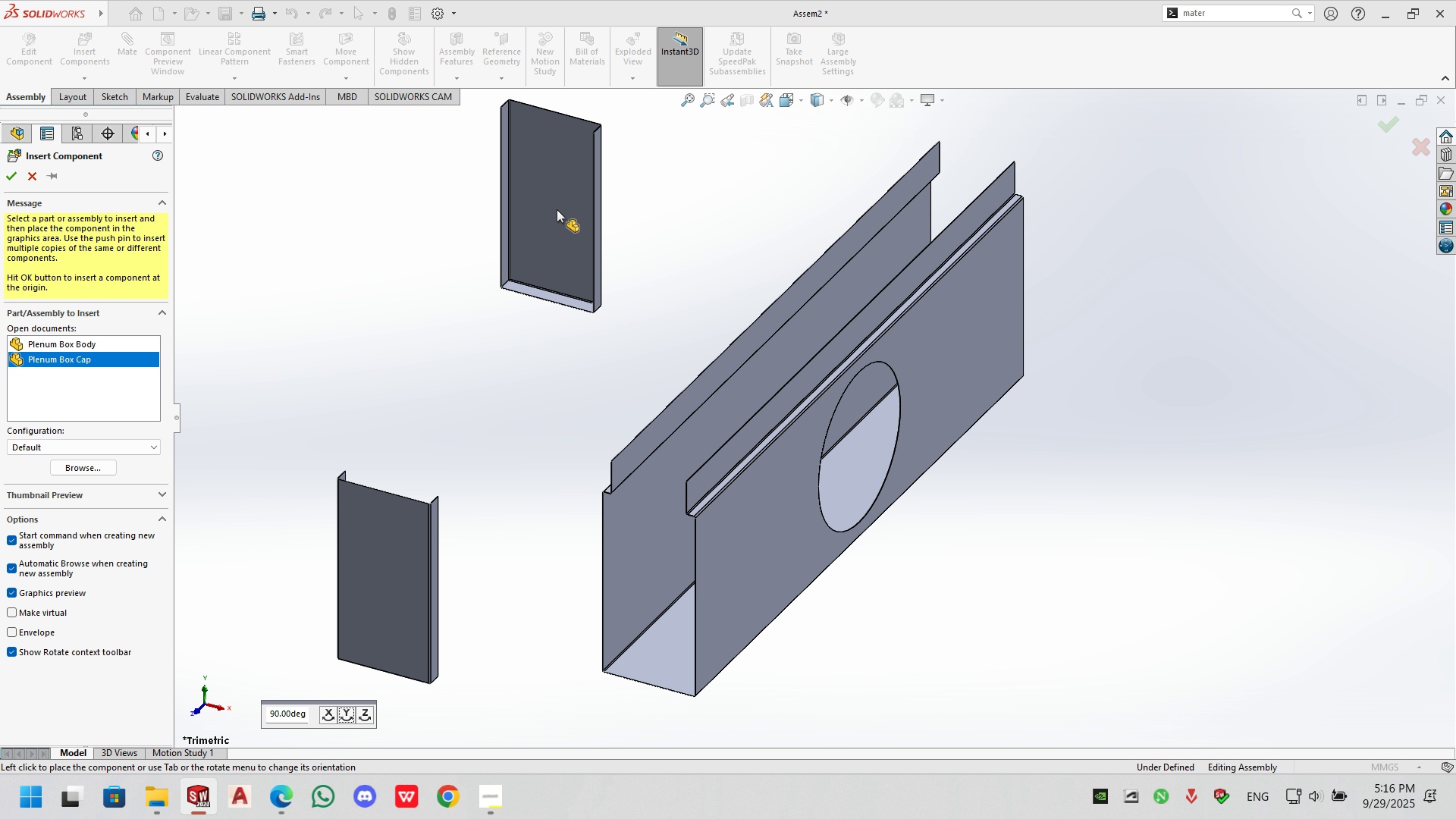 
left_click([601, 231])
 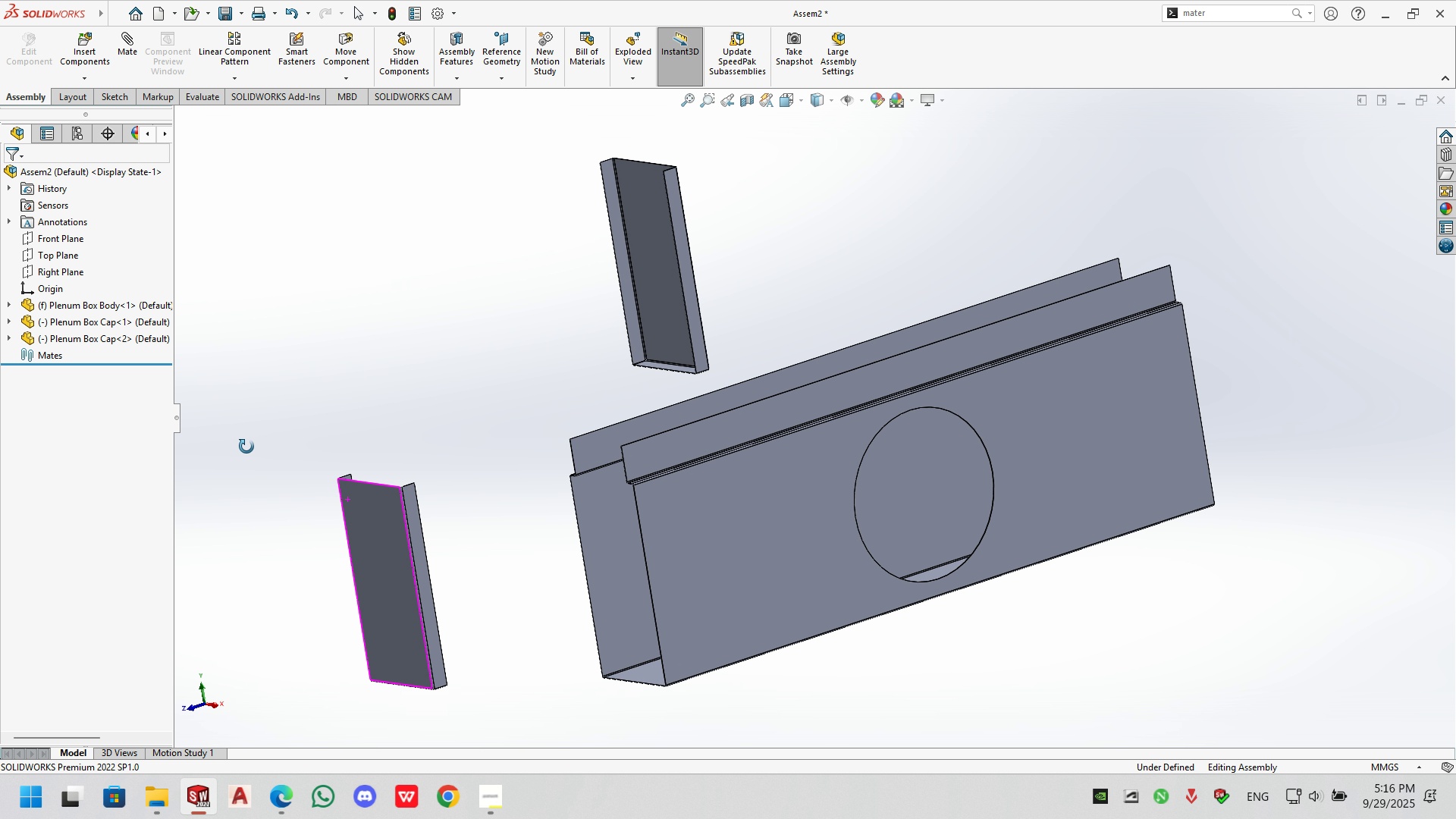 
scroll: coordinate [496, 388], scroll_direction: down, amount: 13.0
 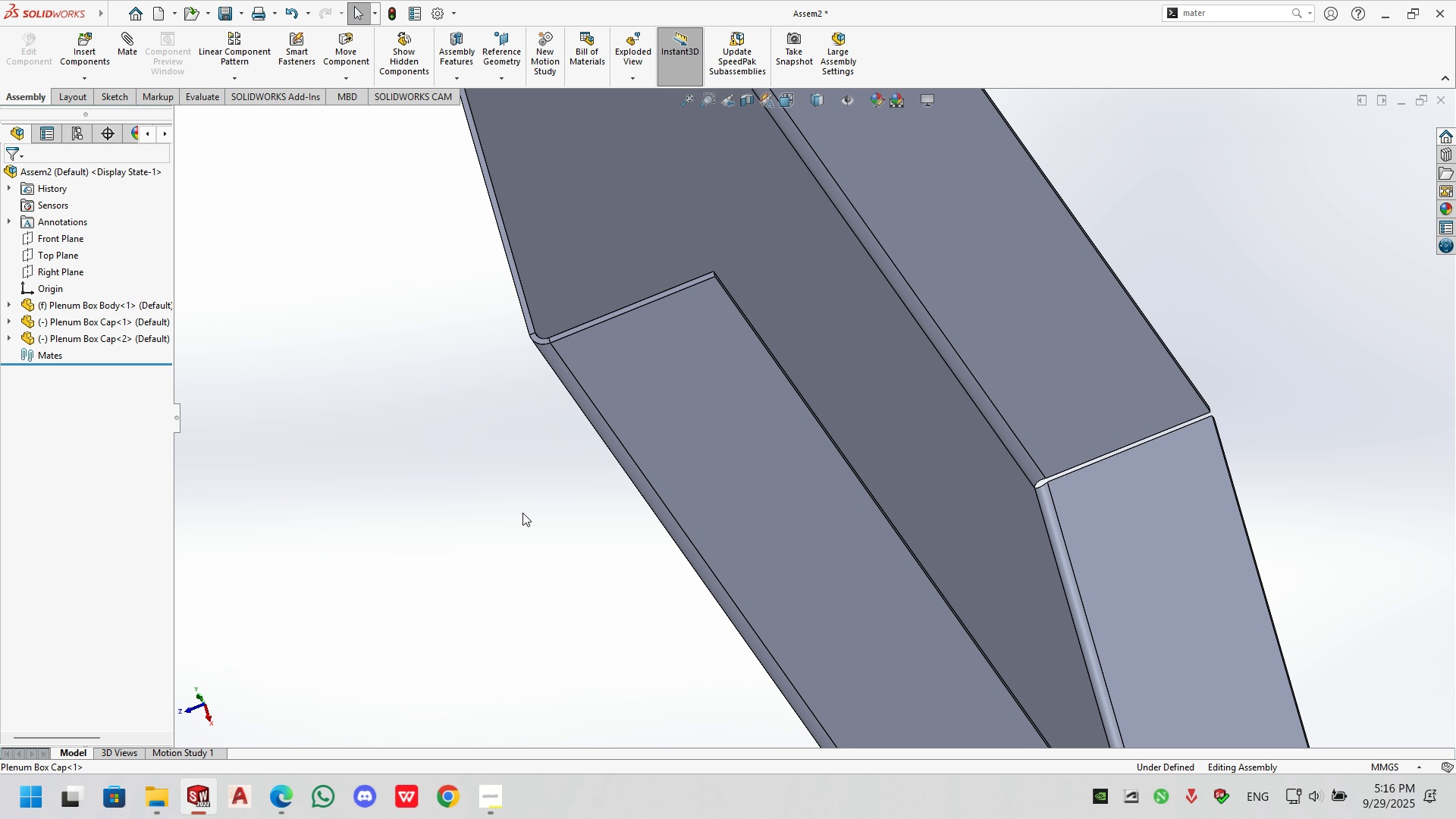 
left_click([590, 275])
 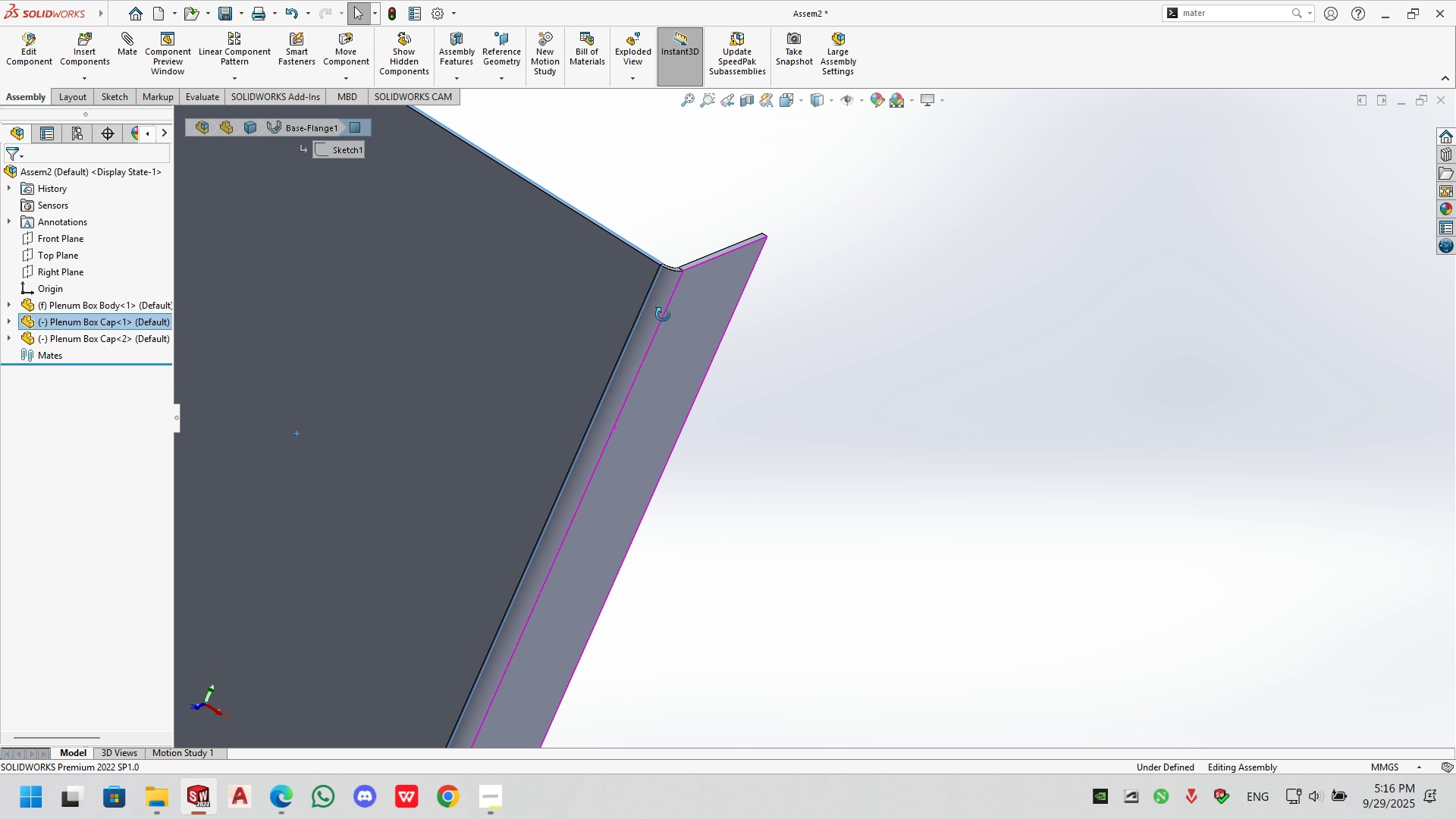 
scroll: coordinate [144, 118], scroll_direction: up, amount: 5.0
 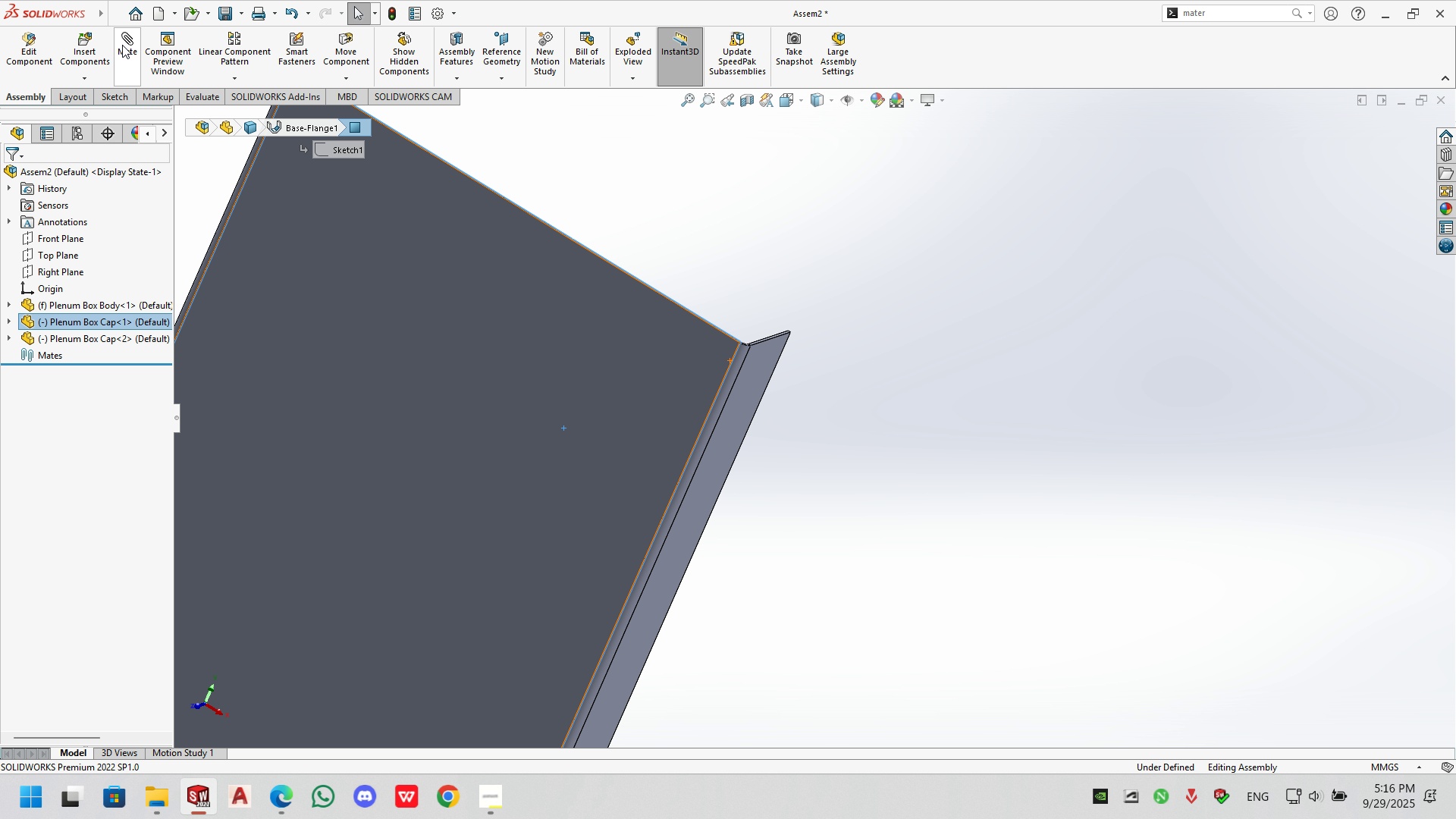 
left_click([123, 45])
 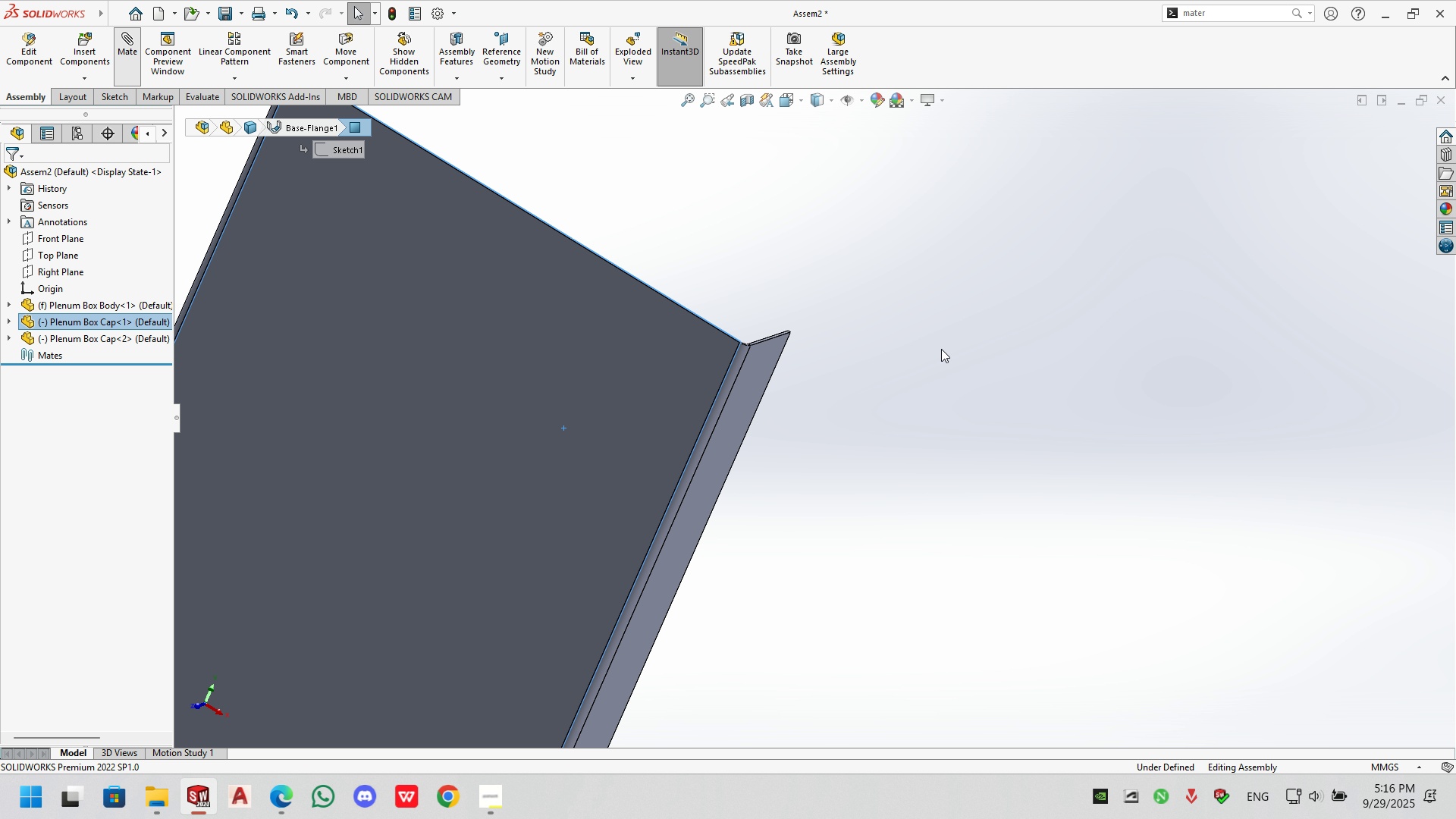 
scroll: coordinate [939, 516], scroll_direction: down, amount: 7.0
 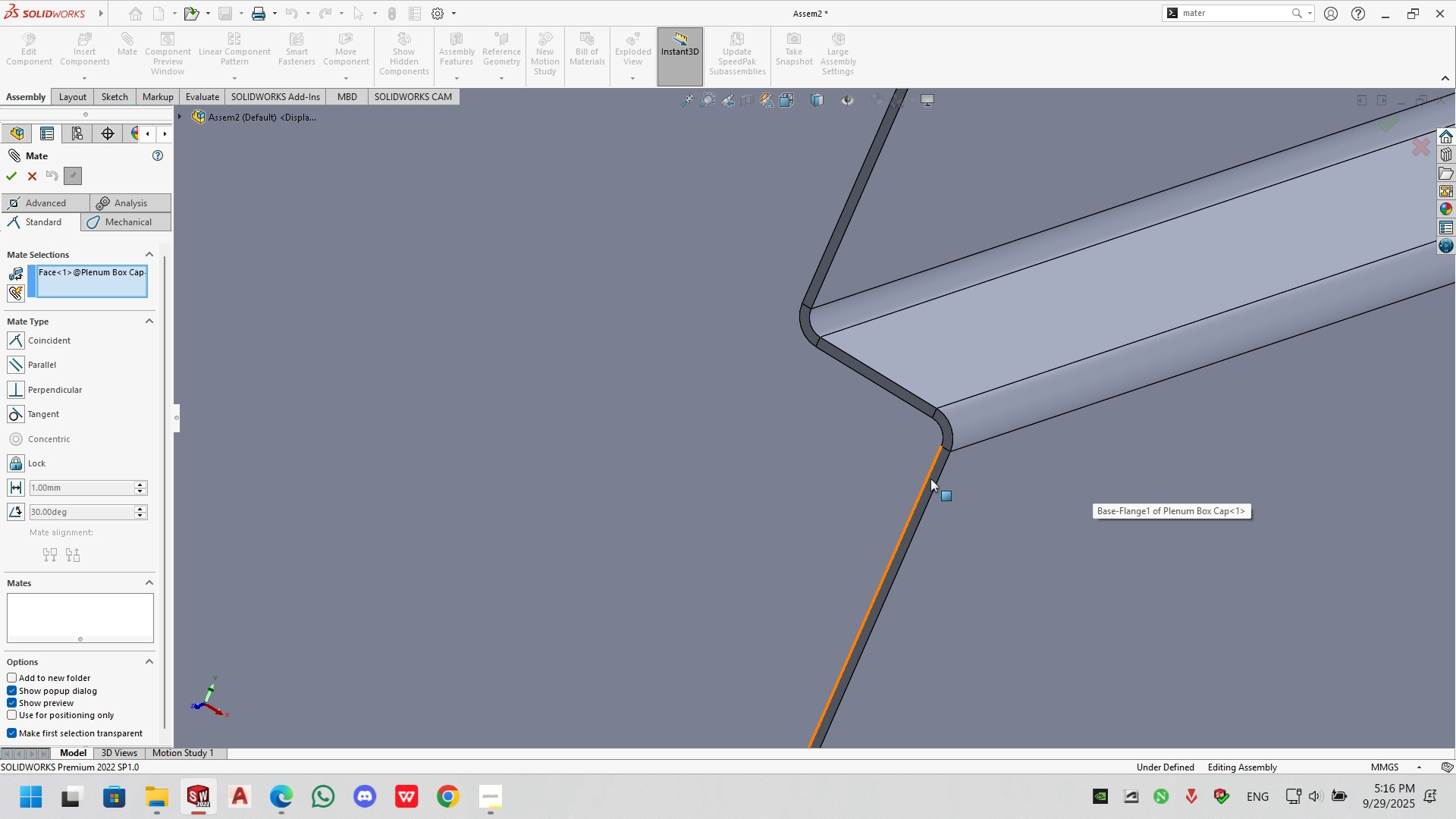 
left_click([932, 482])
 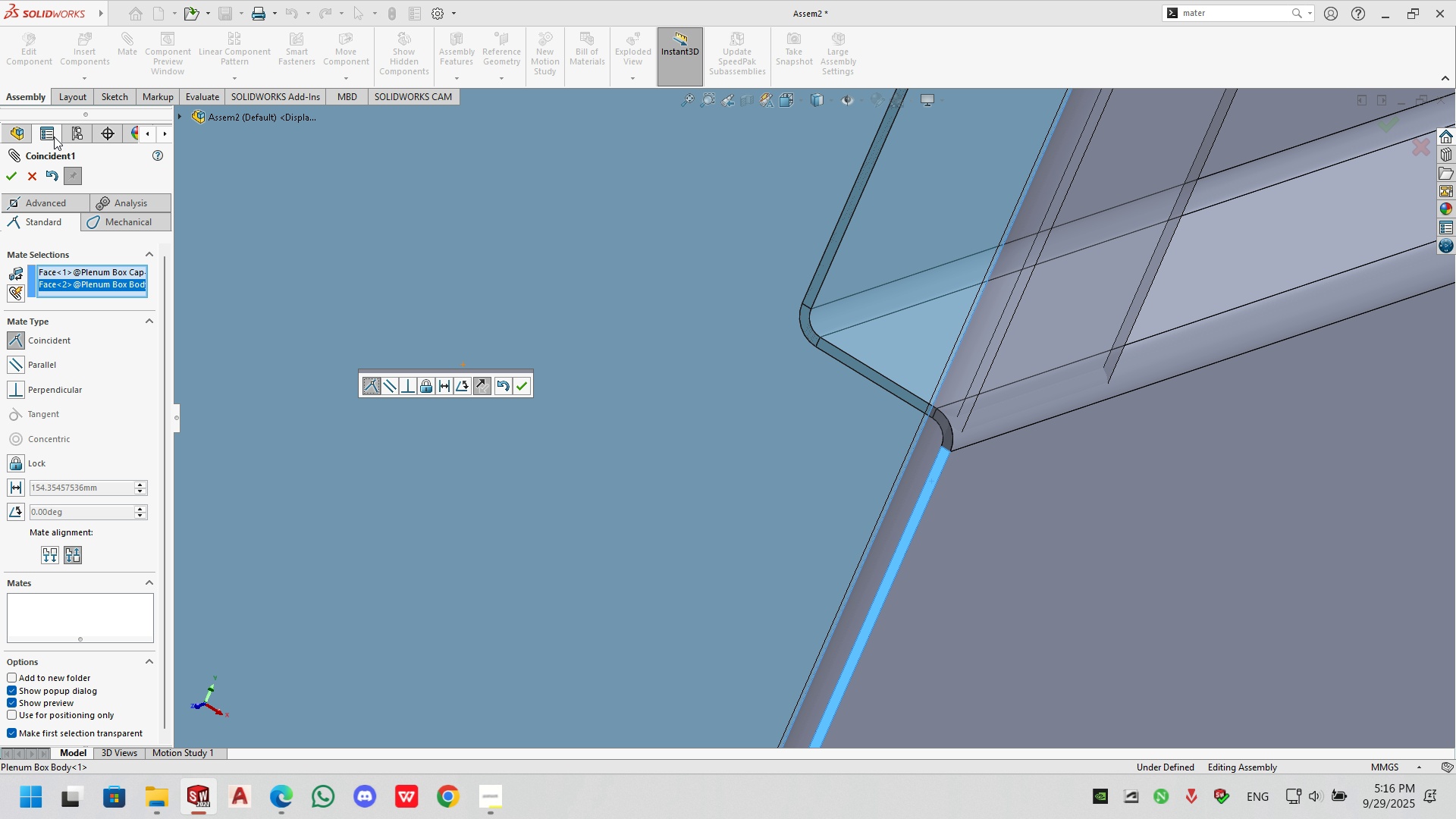 
left_click([5, 173])
 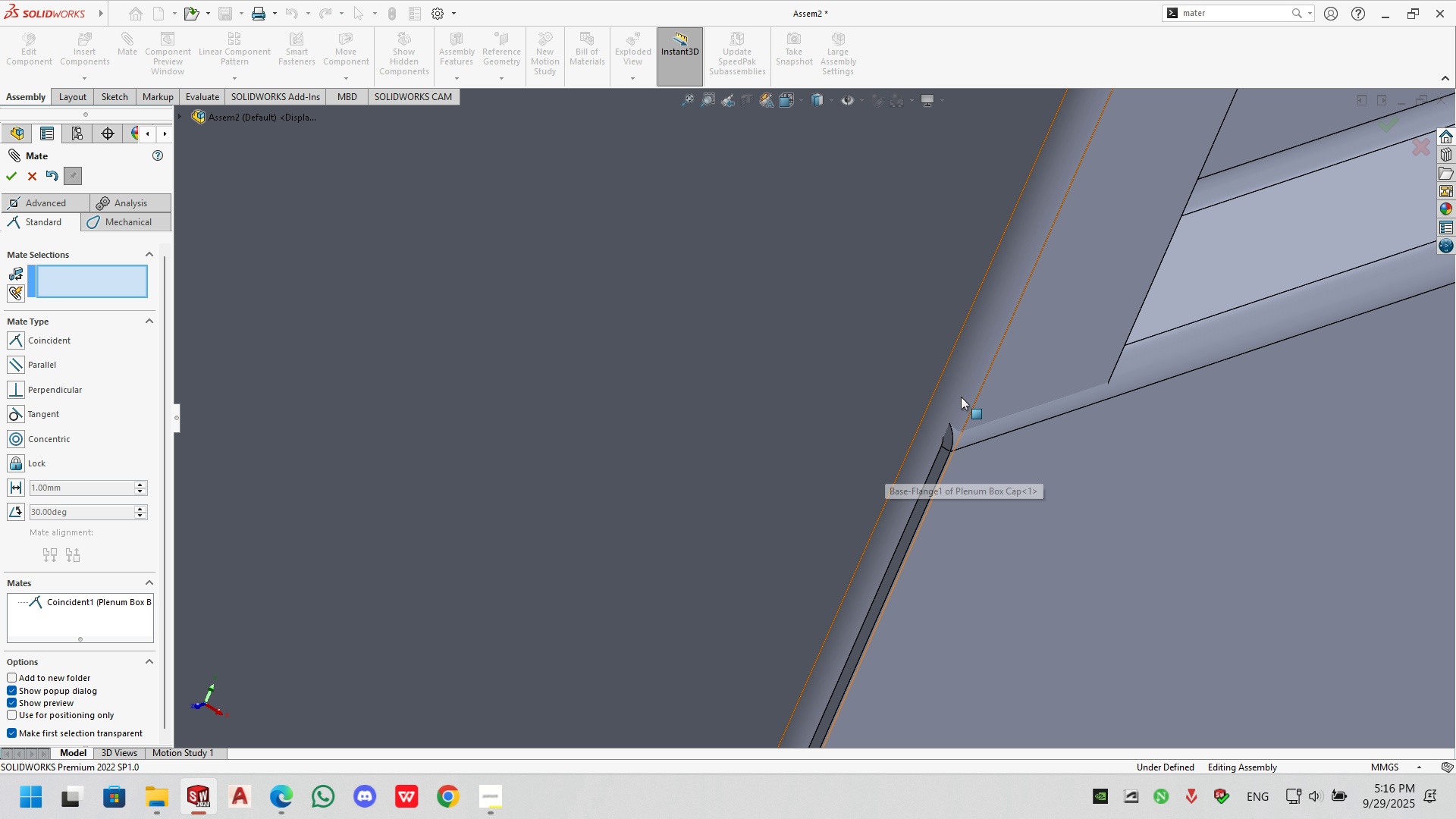 
left_click([1043, 292])
 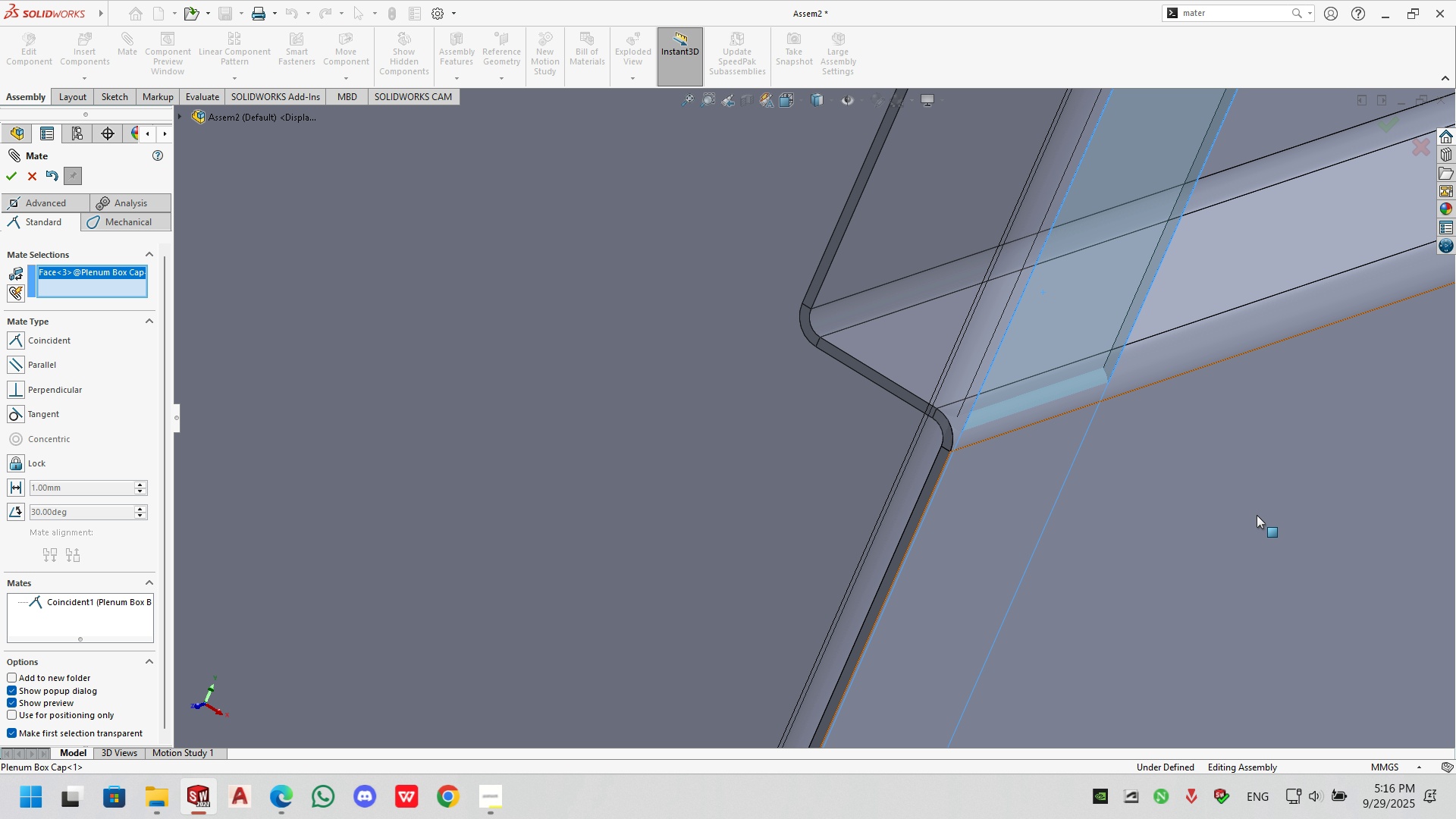 
left_click([1257, 514])
 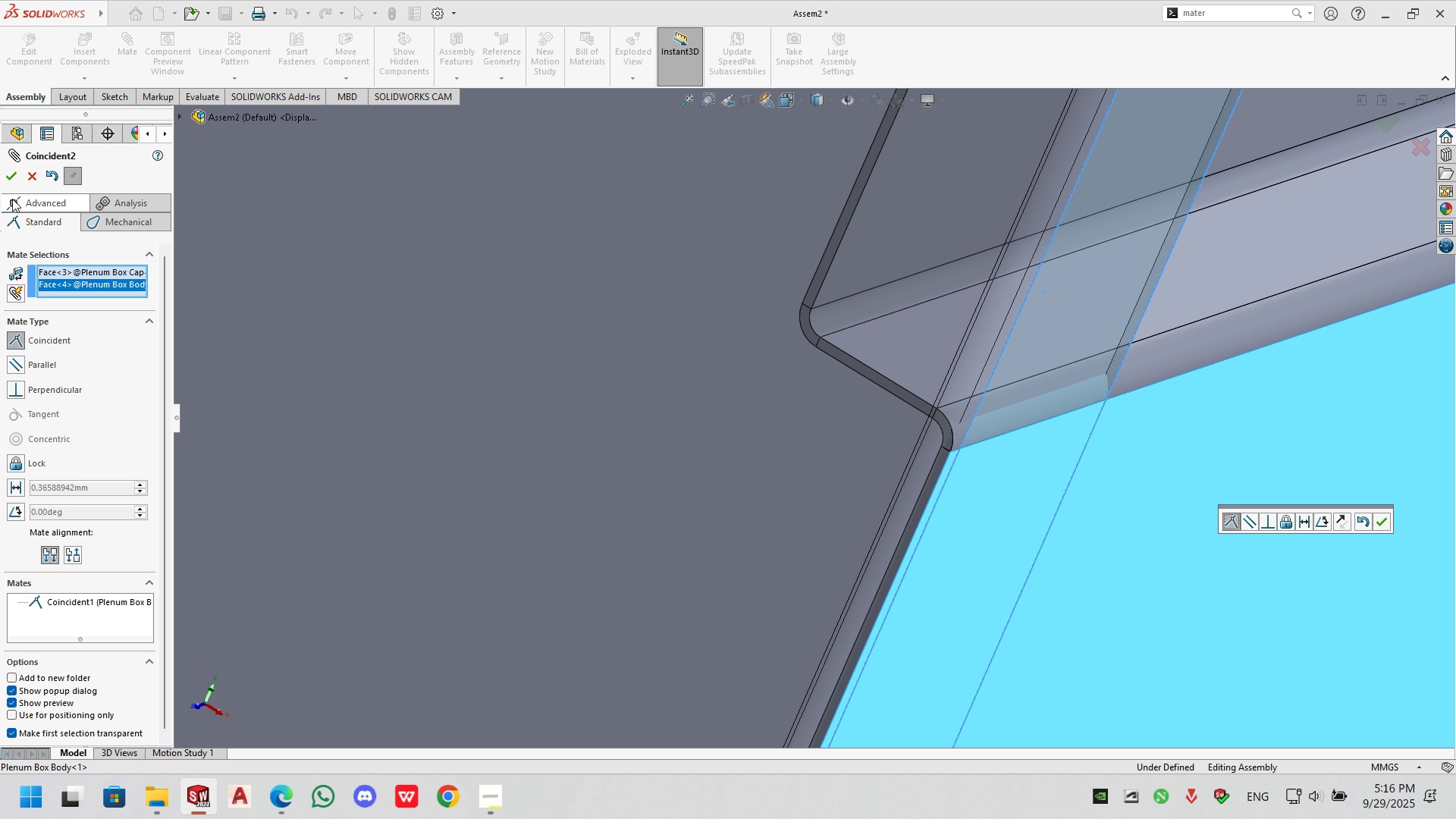 
left_click([17, 176])
 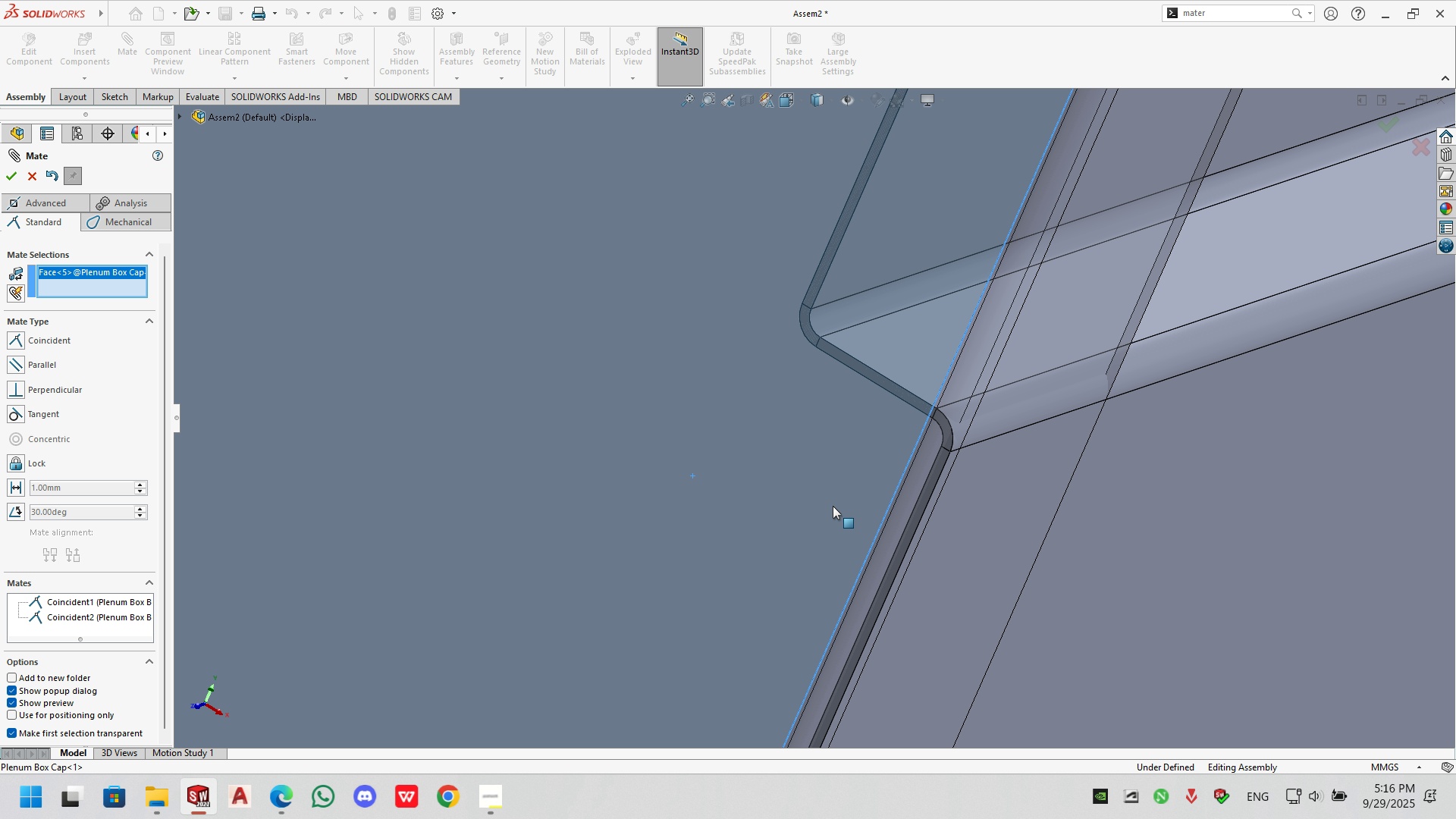 
scroll: coordinate [905, 495], scroll_direction: down, amount: 5.0
 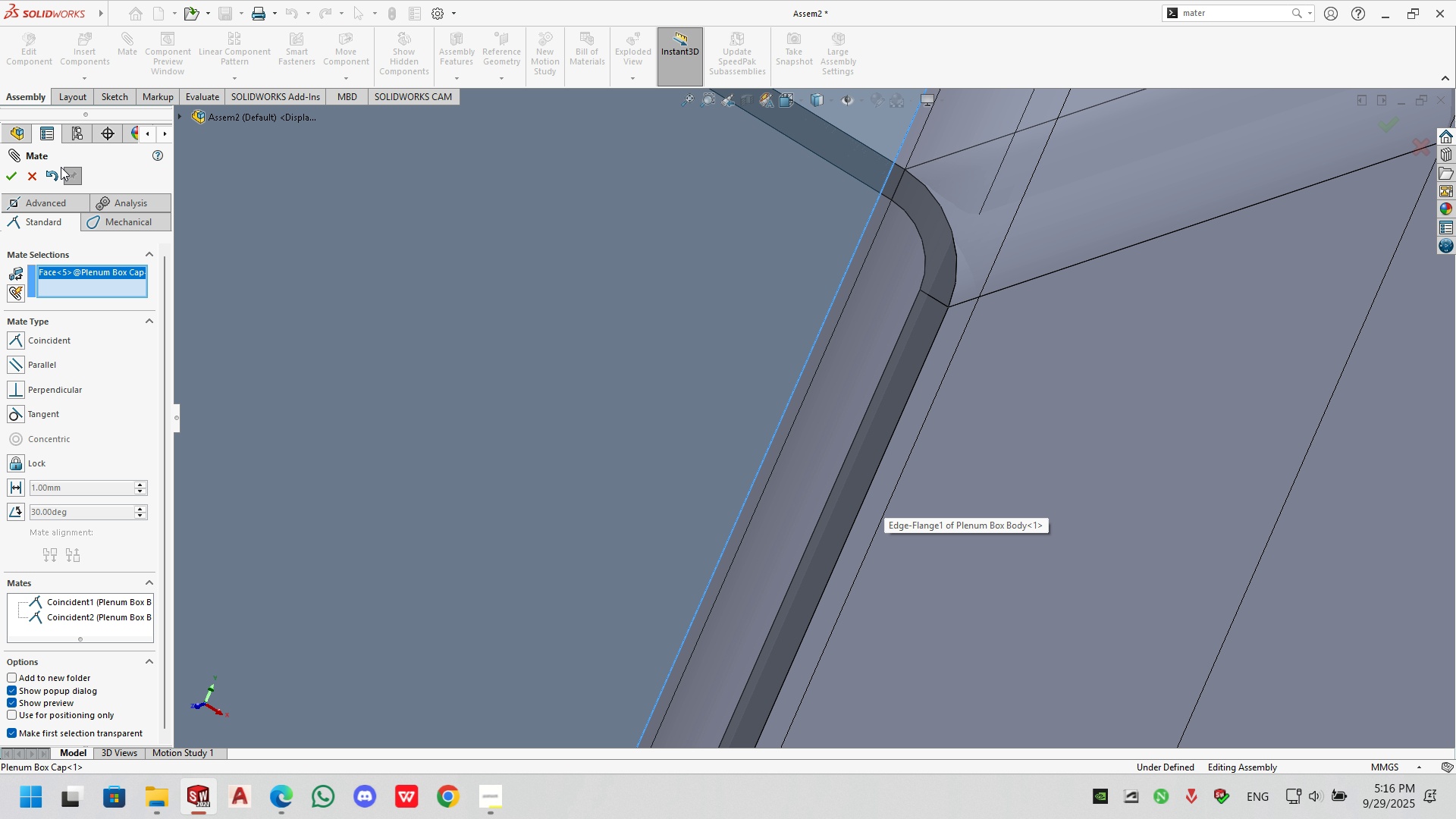 
left_click([29, 183])
 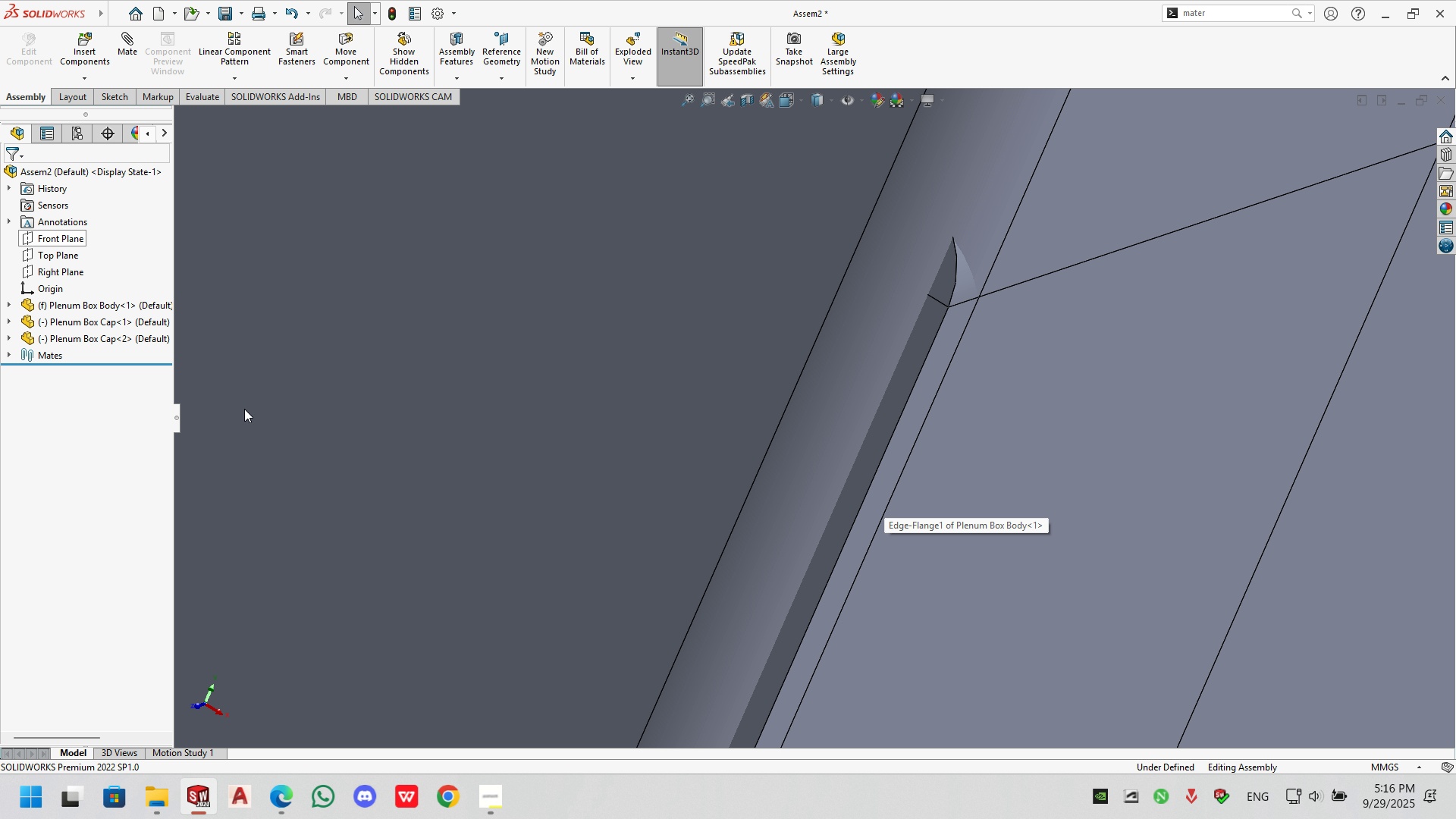 
scroll: coordinate [786, 470], scroll_direction: up, amount: 17.0
 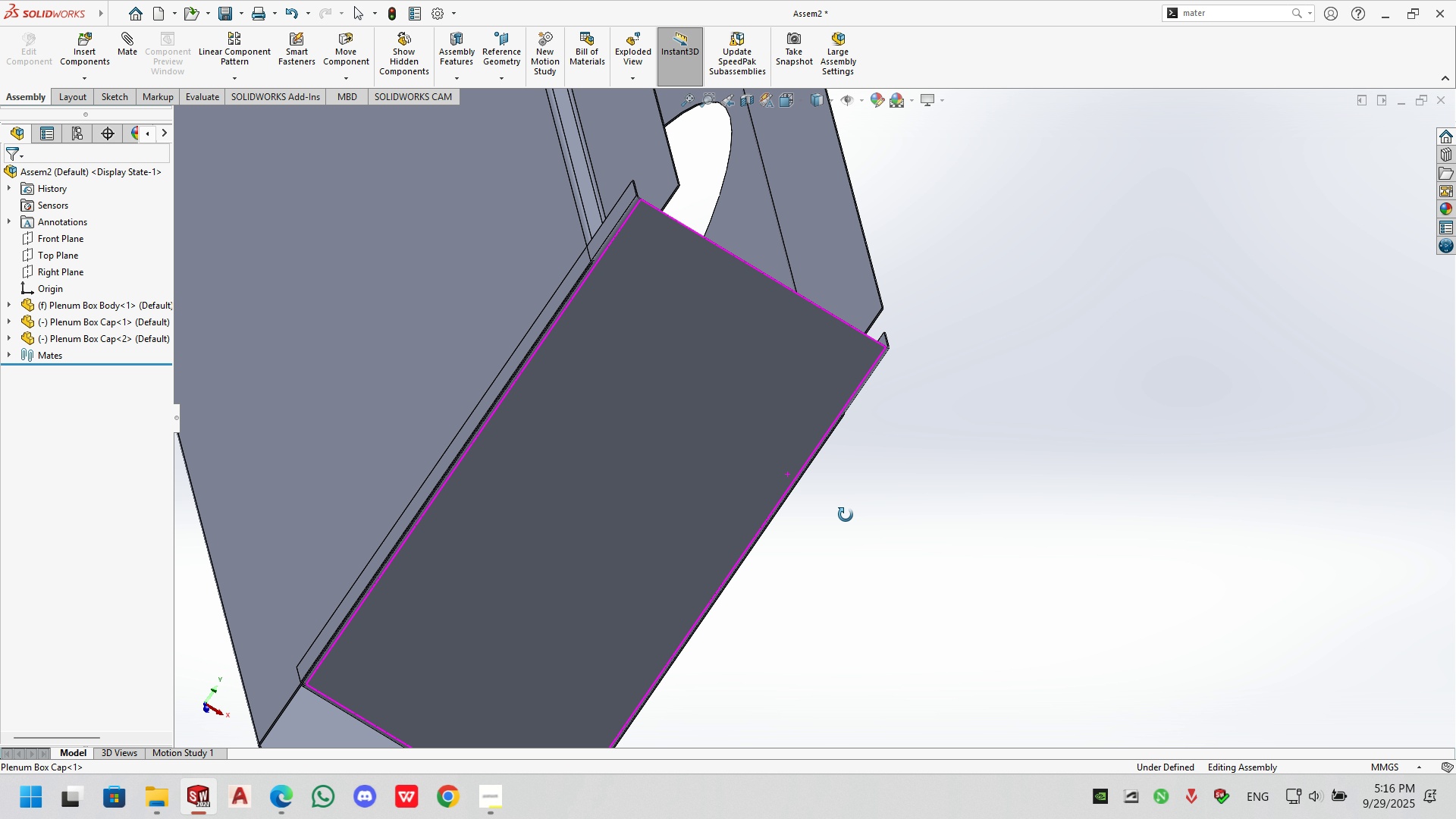 
scroll: coordinate [791, 279], scroll_direction: down, amount: 1.0
 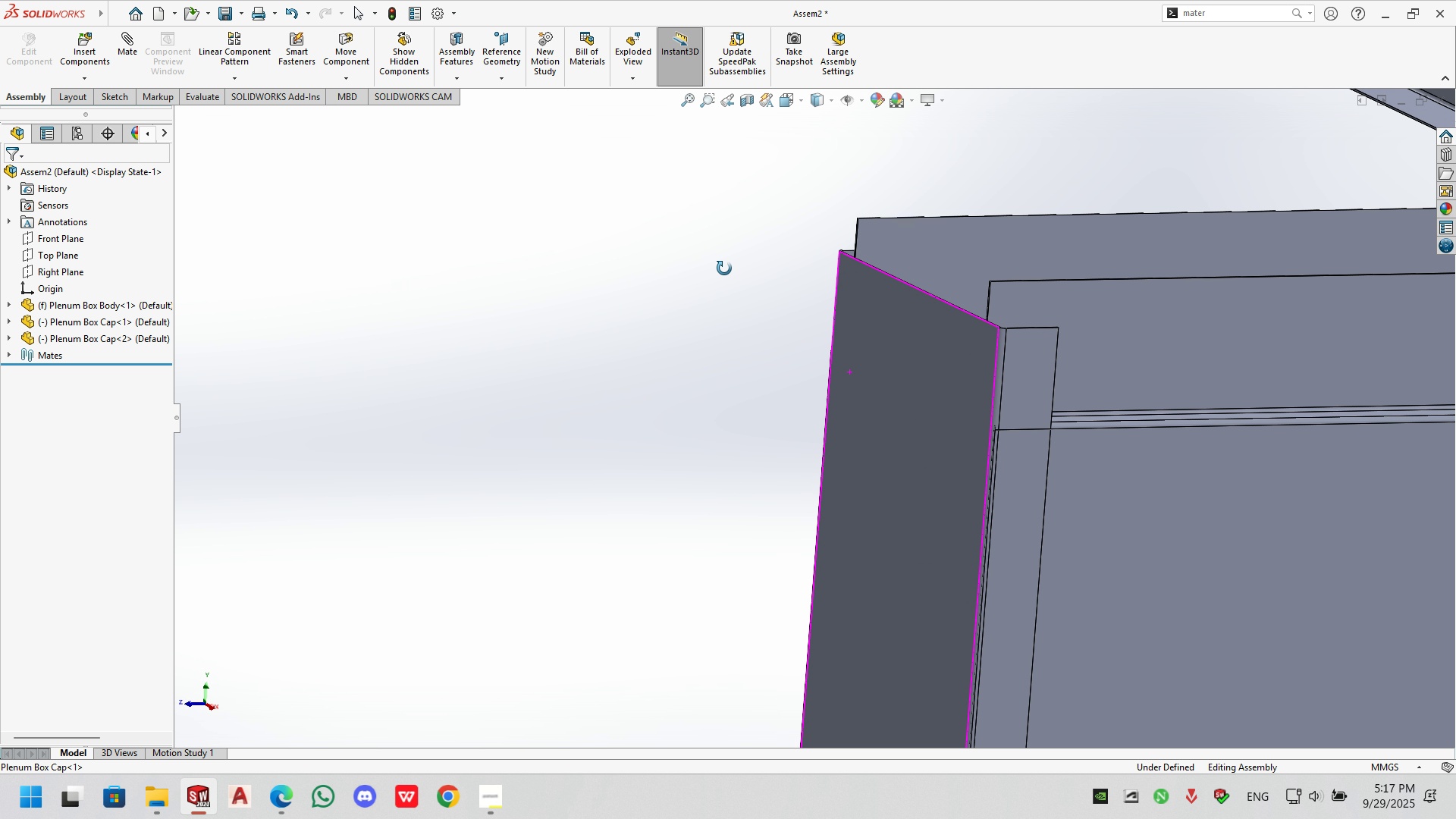 
scroll: coordinate [811, 570], scroll_direction: up, amount: 3.0
 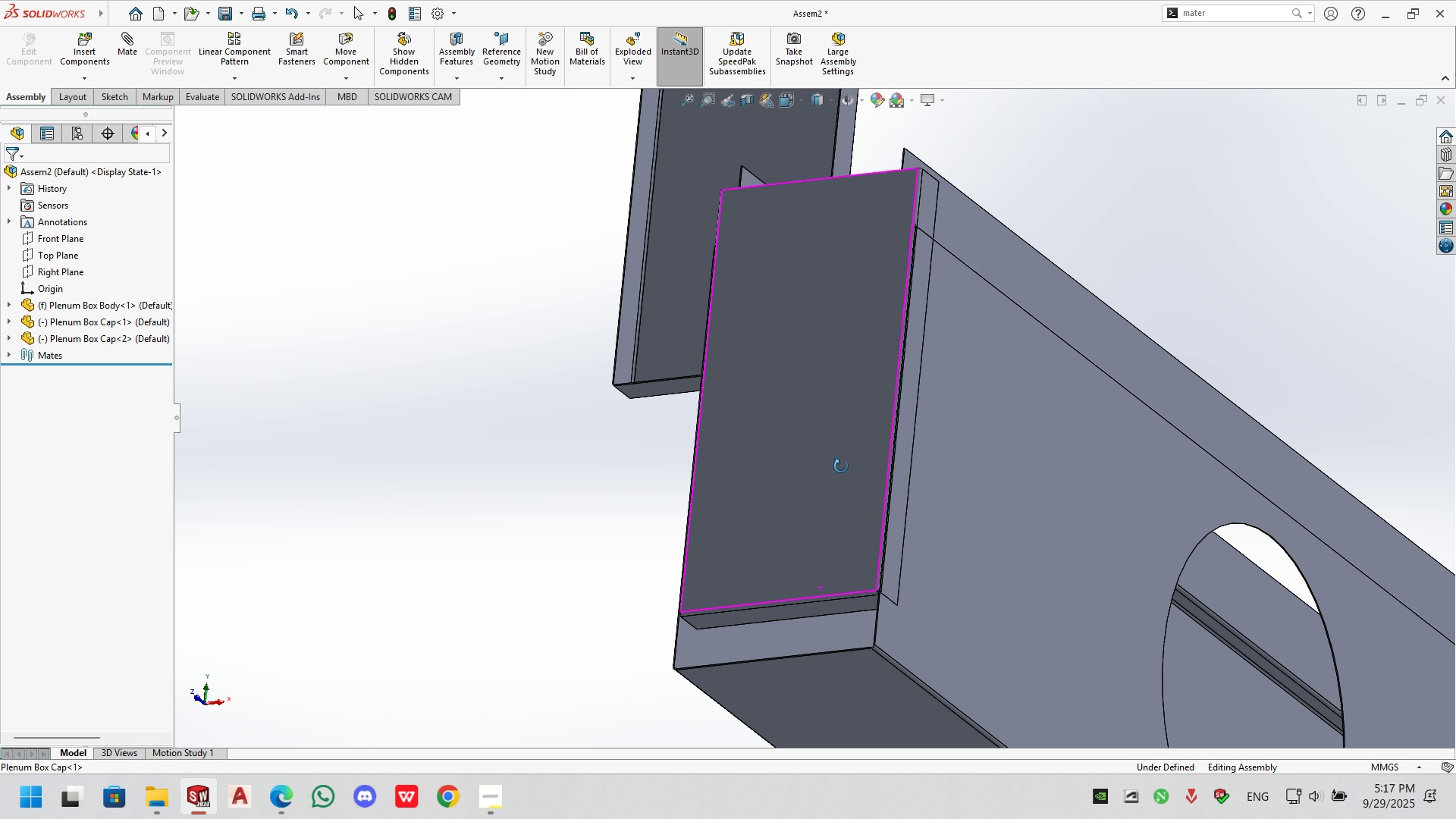 
scroll: coordinate [817, 573], scroll_direction: down, amount: 6.0
 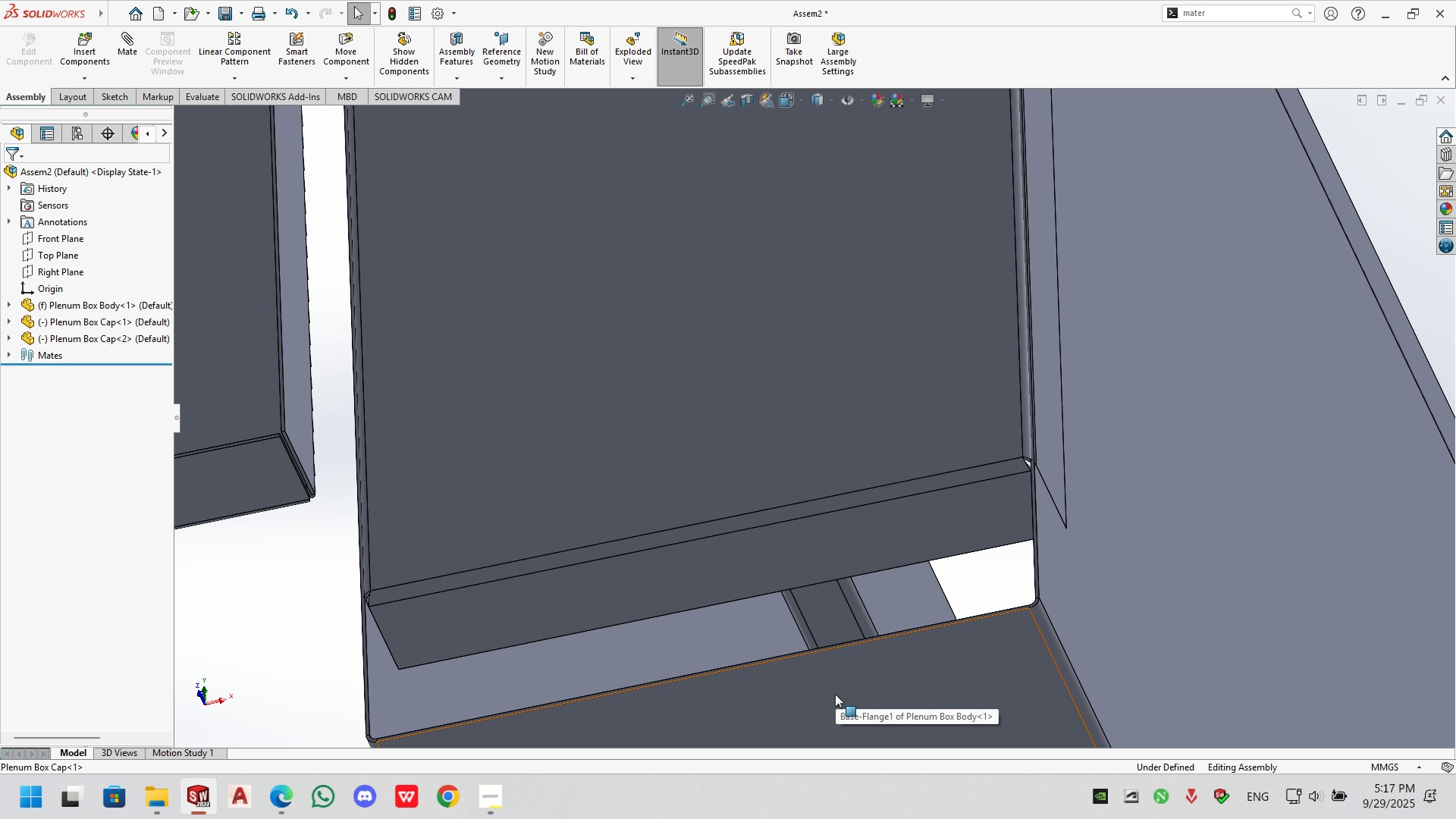 
left_click([828, 708])
 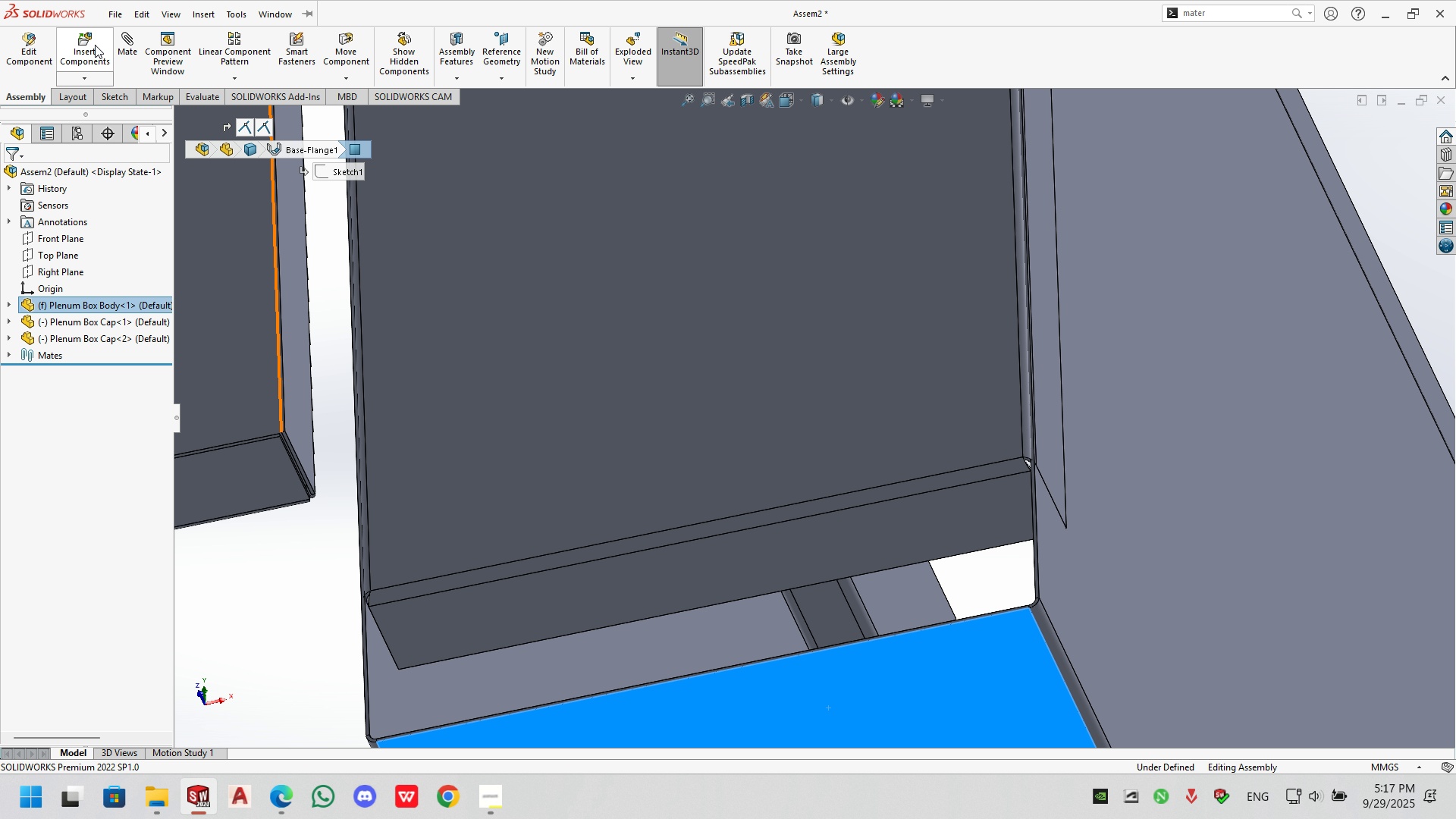 
left_click([124, 47])
 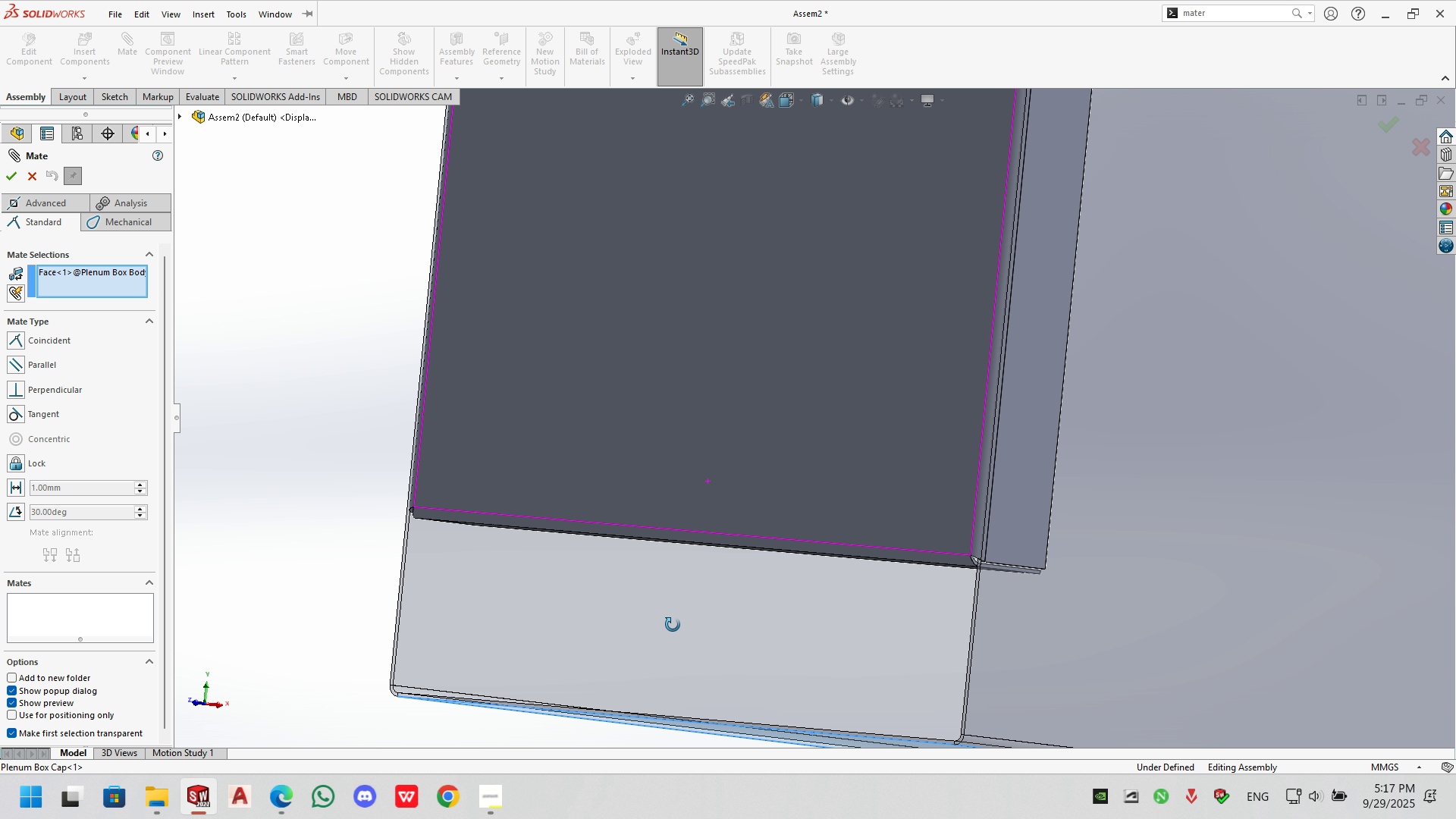 
wait(5.52)
 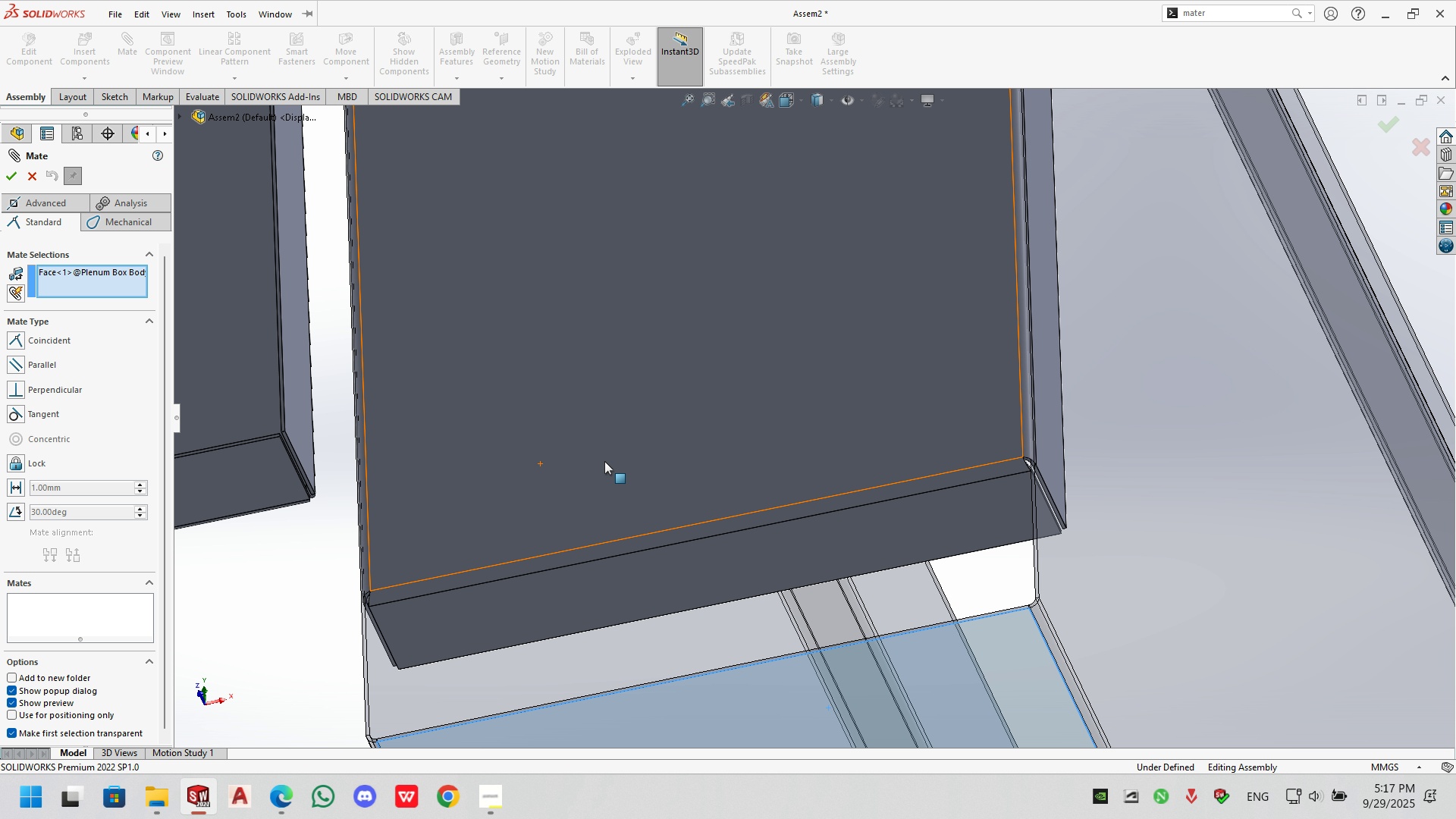 
left_click([756, 594])
 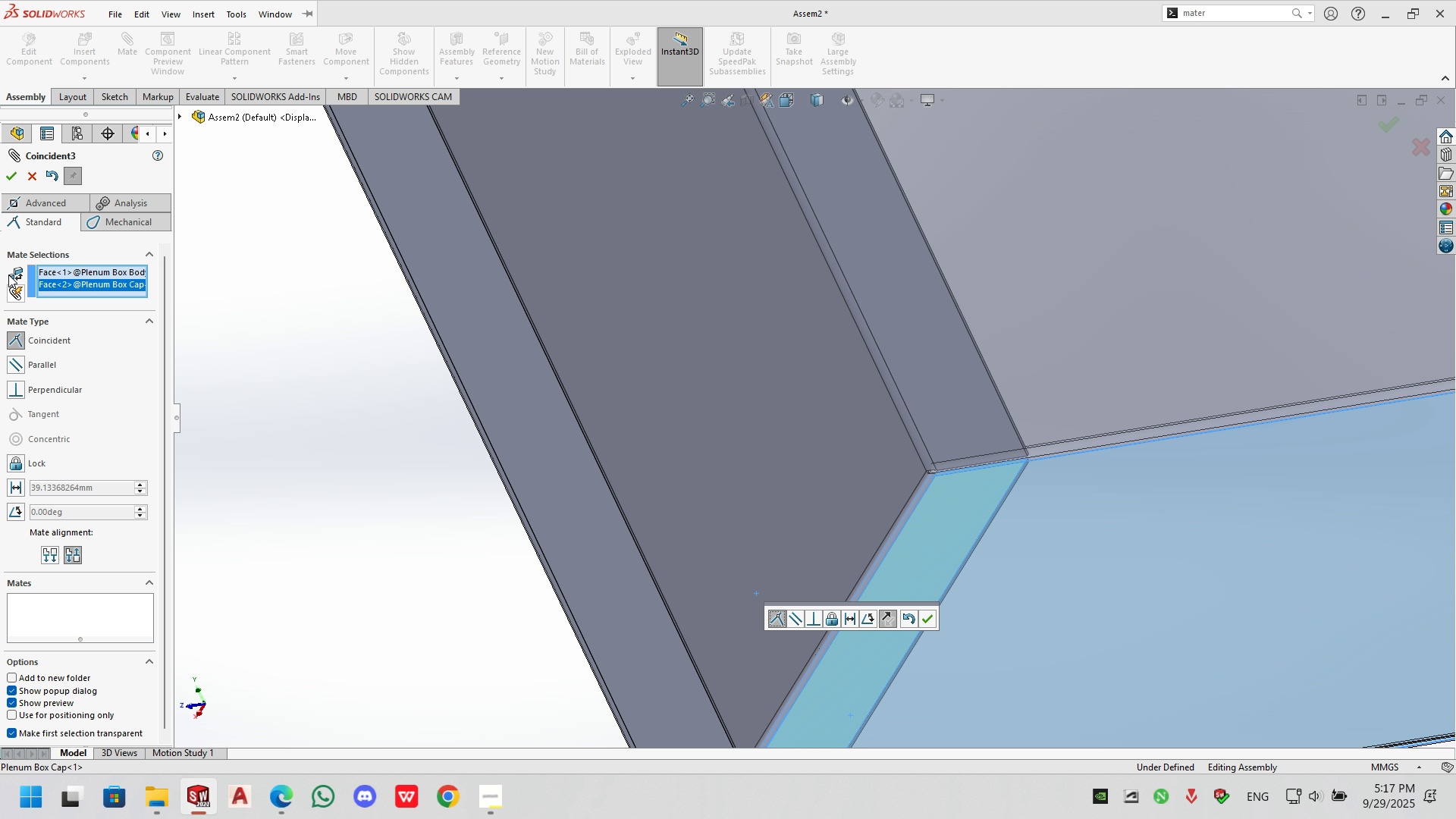 
left_click([9, 171])
 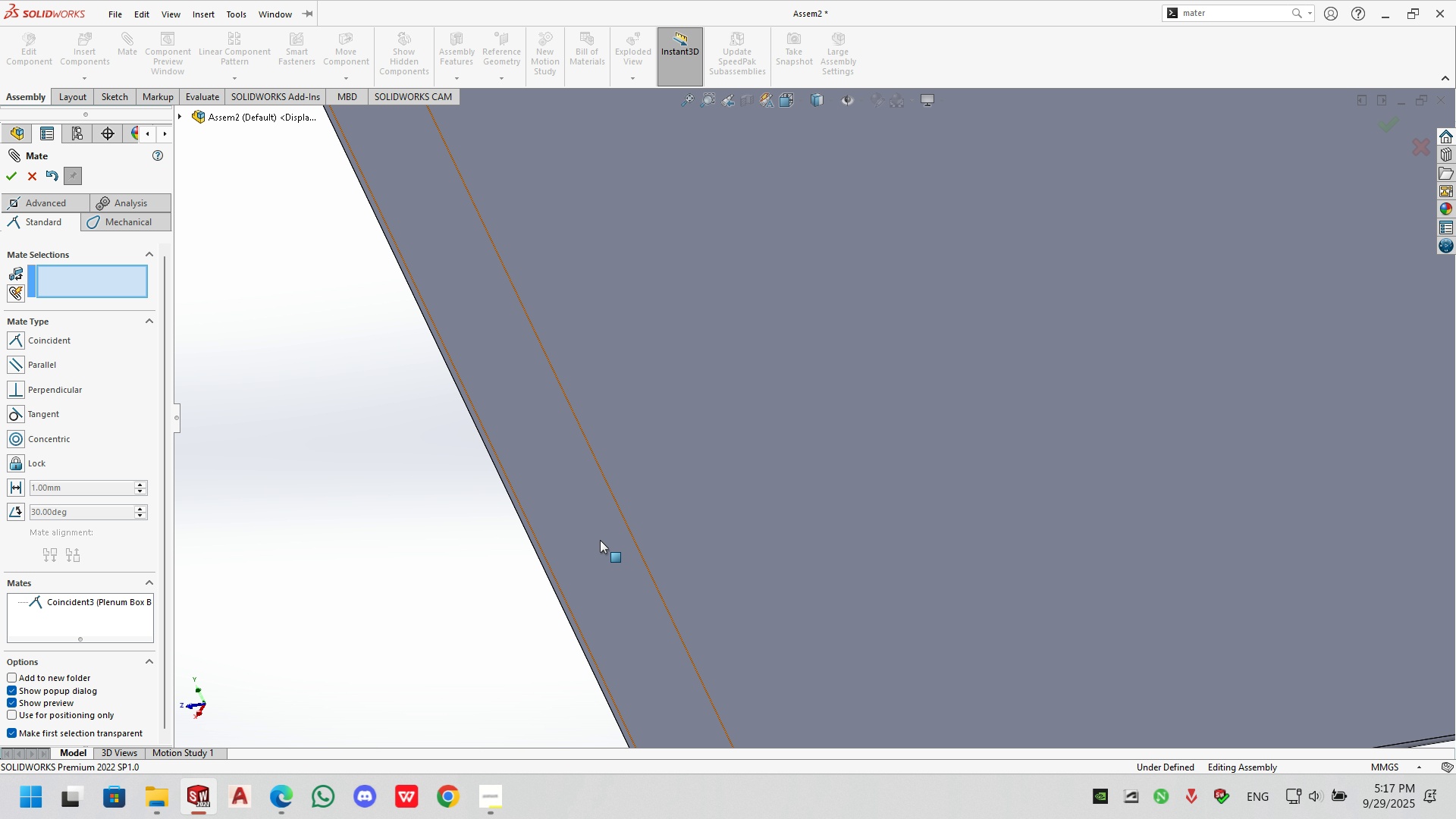 
scroll: coordinate [748, 542], scroll_direction: up, amount: 5.0
 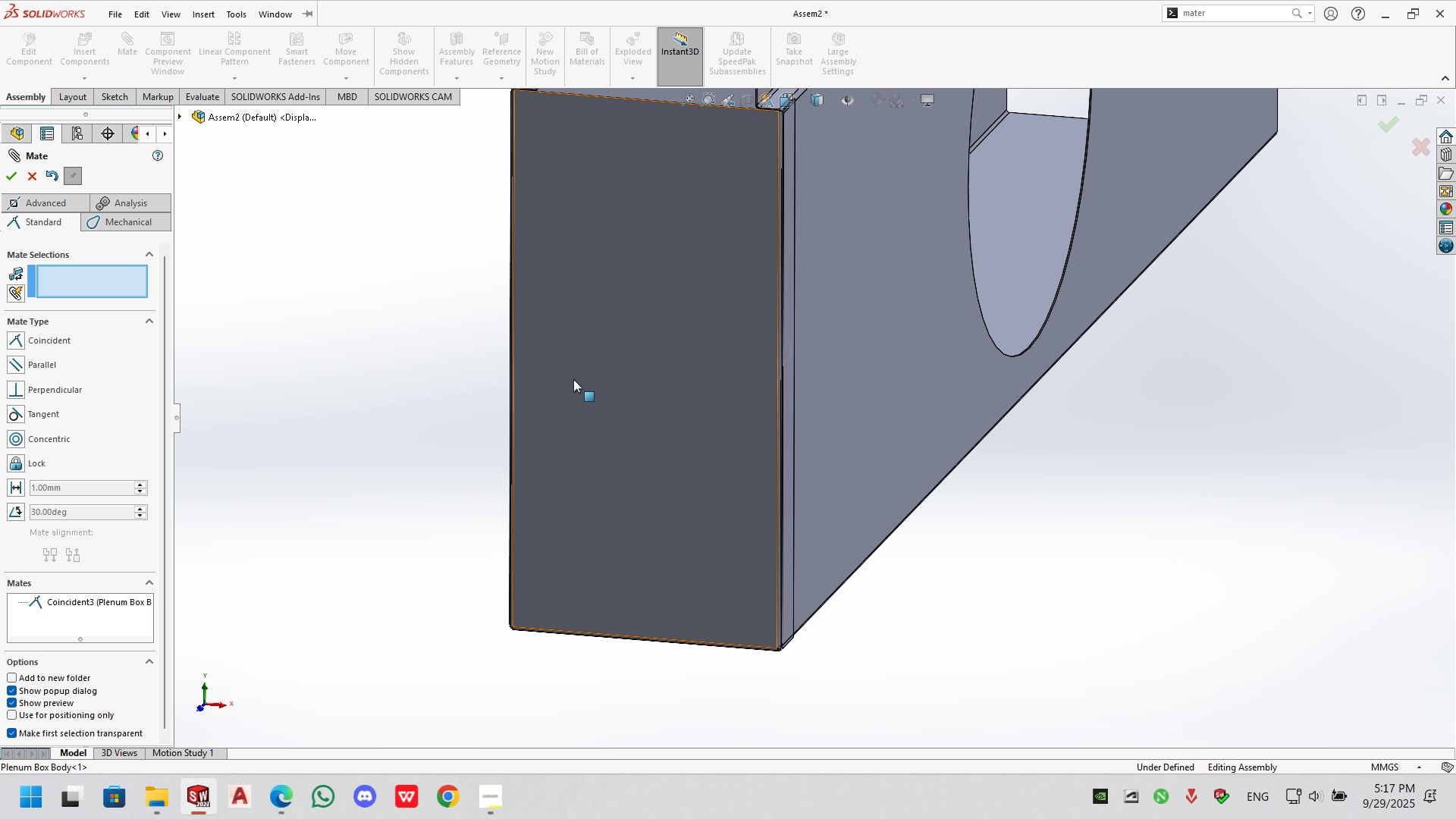 
double_click([641, 254])
 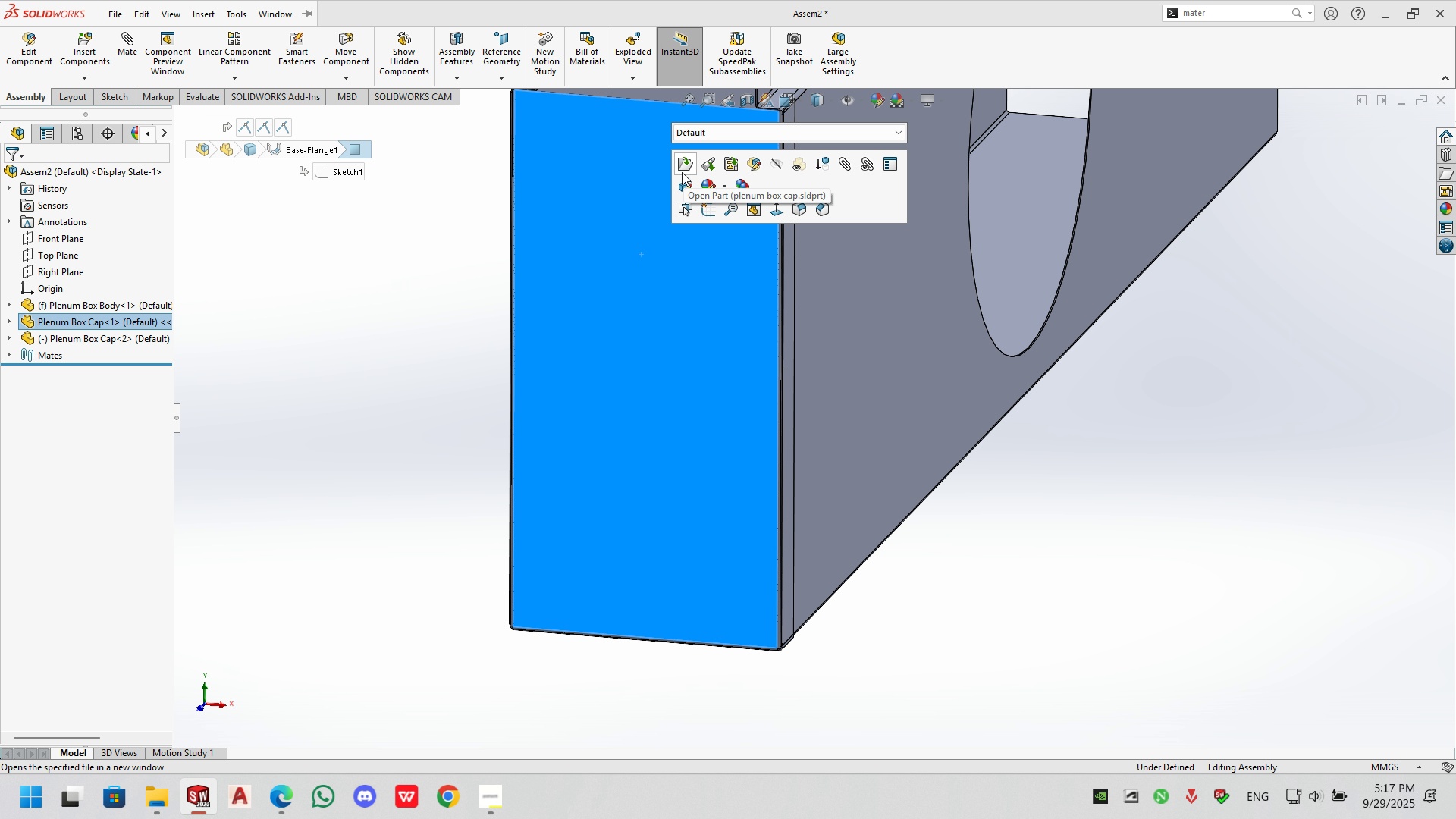 
left_click([685, 165])
 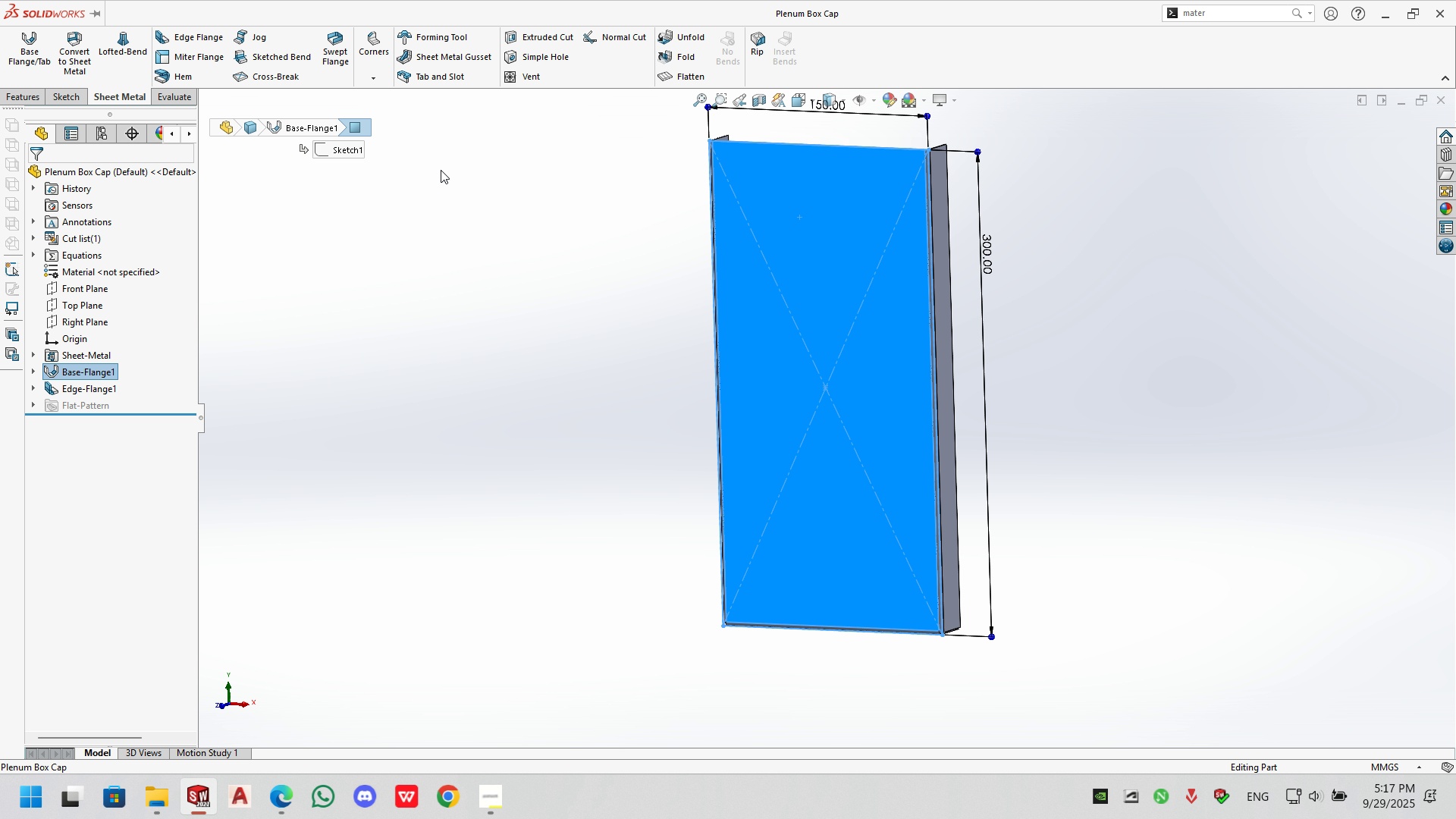 
scroll: coordinate [803, 269], scroll_direction: down, amount: 2.0
 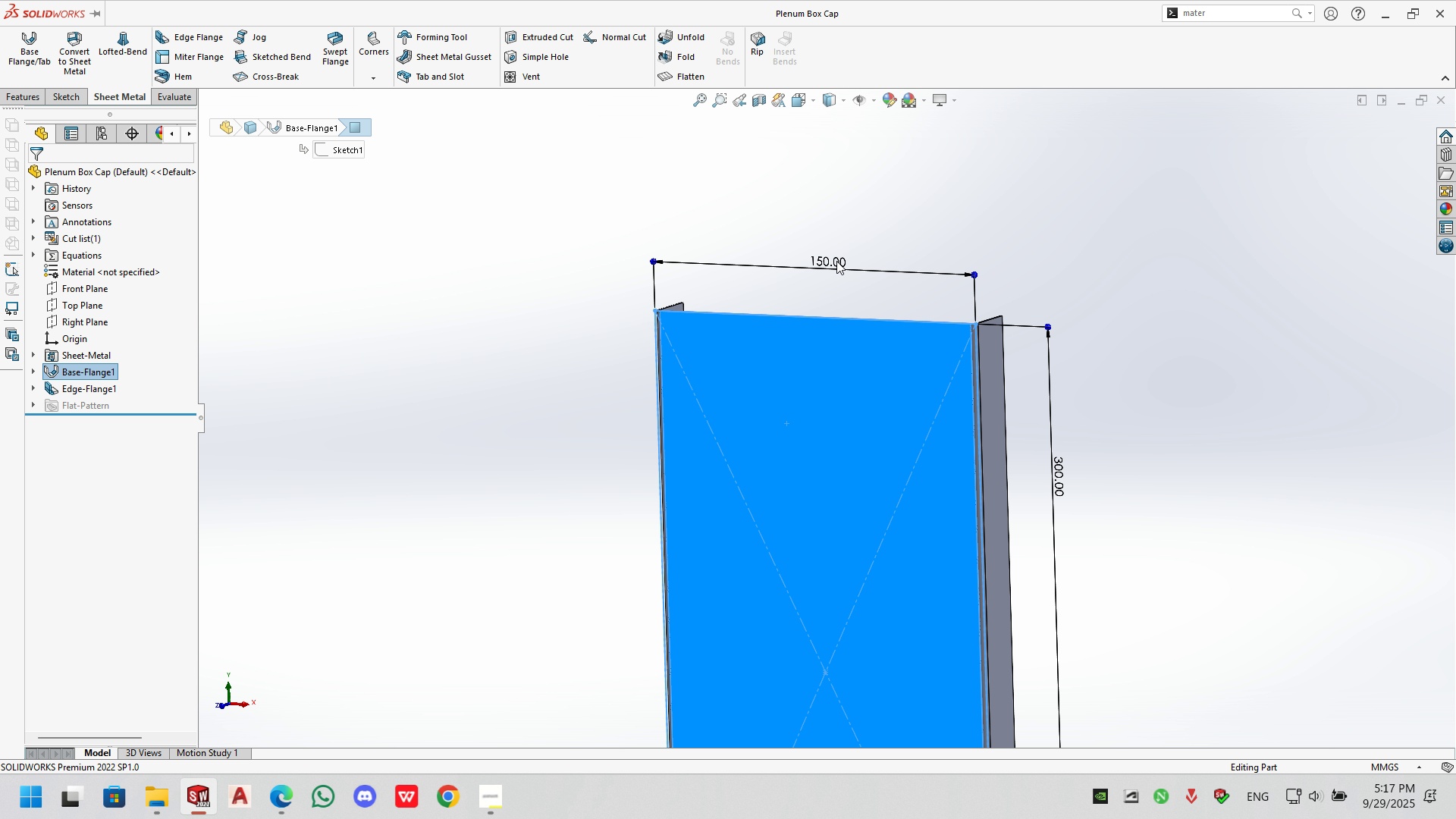 
left_click([840, 256])
 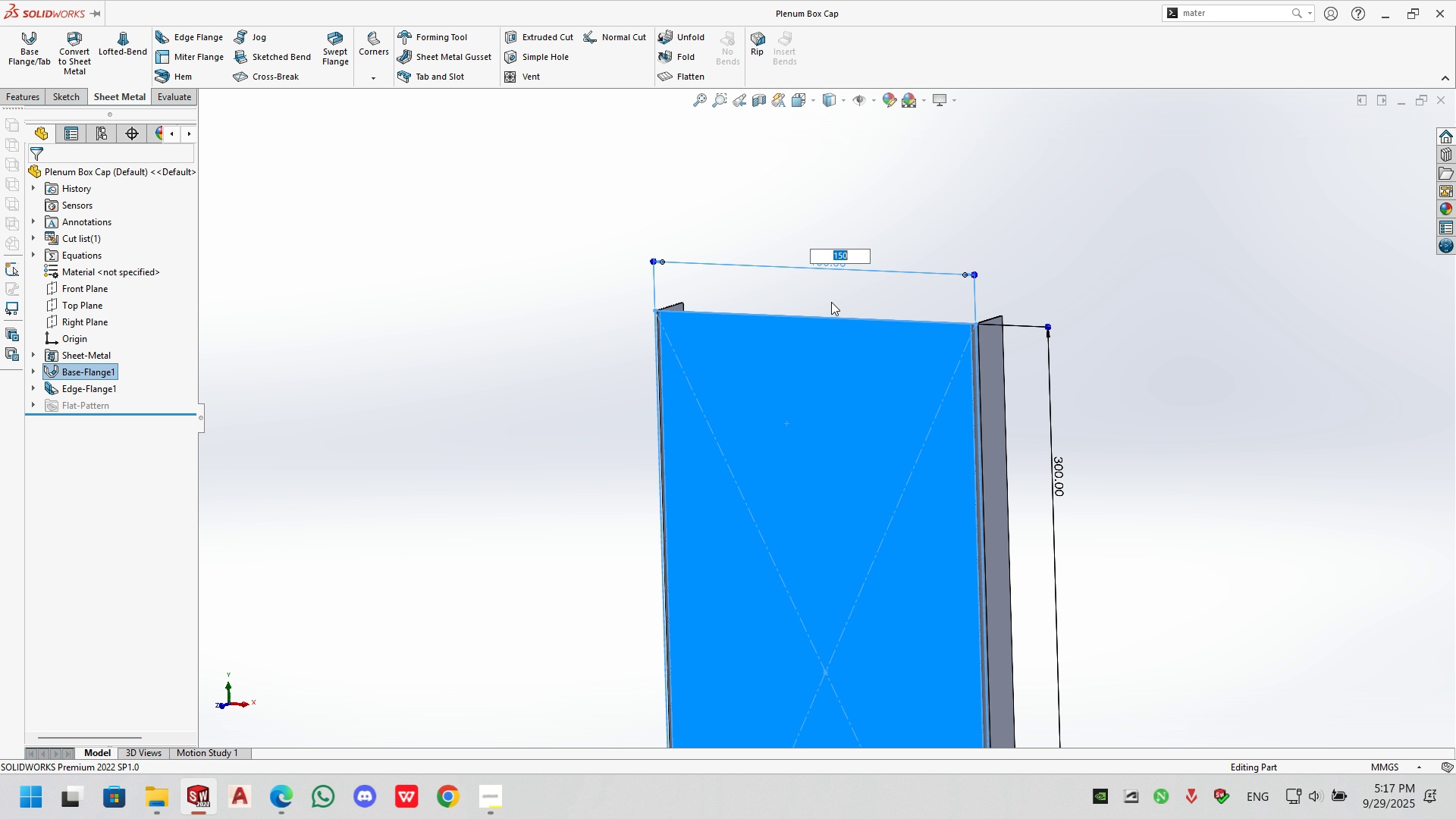 
key(Numpad1)
 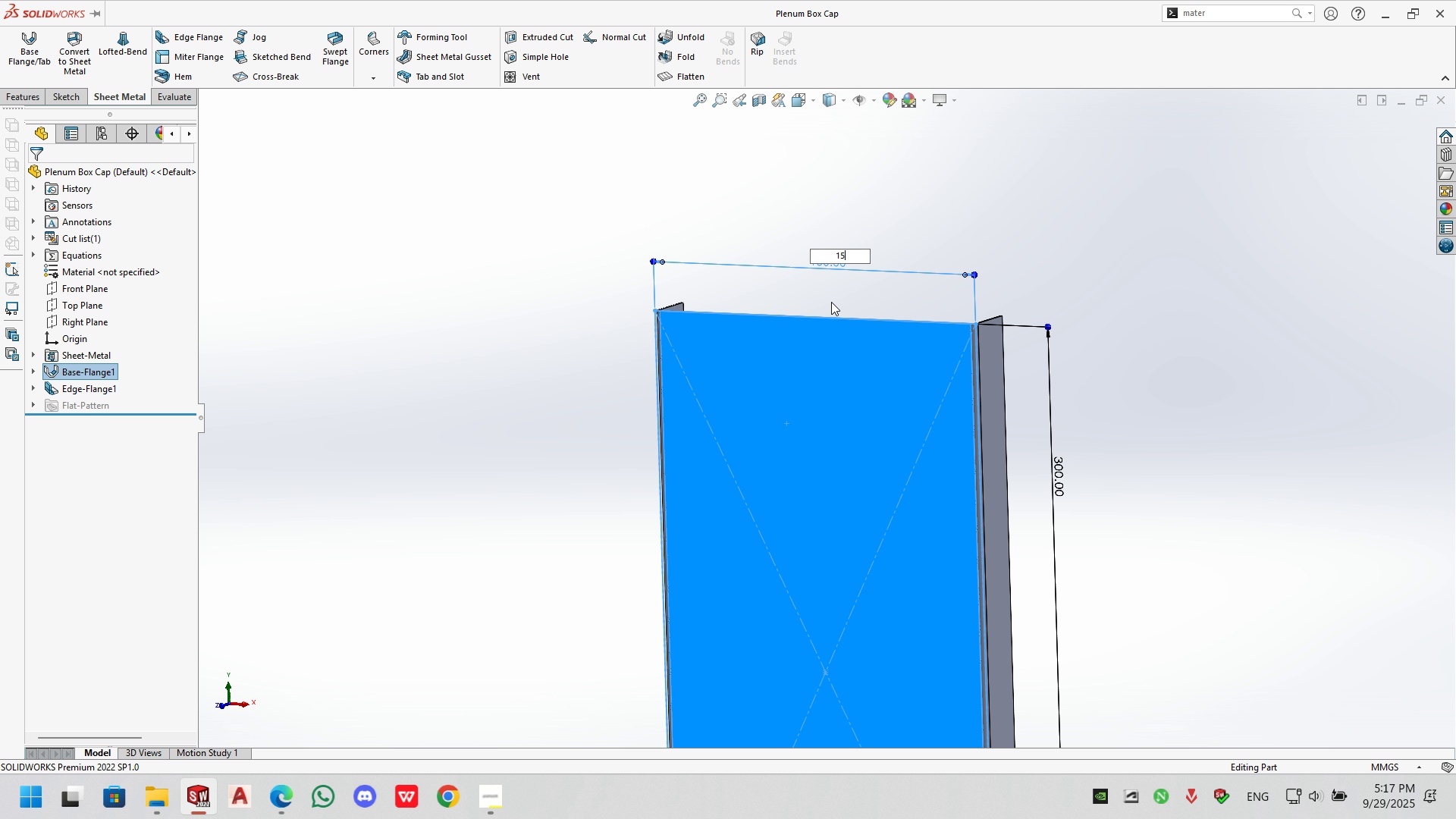 
key(Numpad5)
 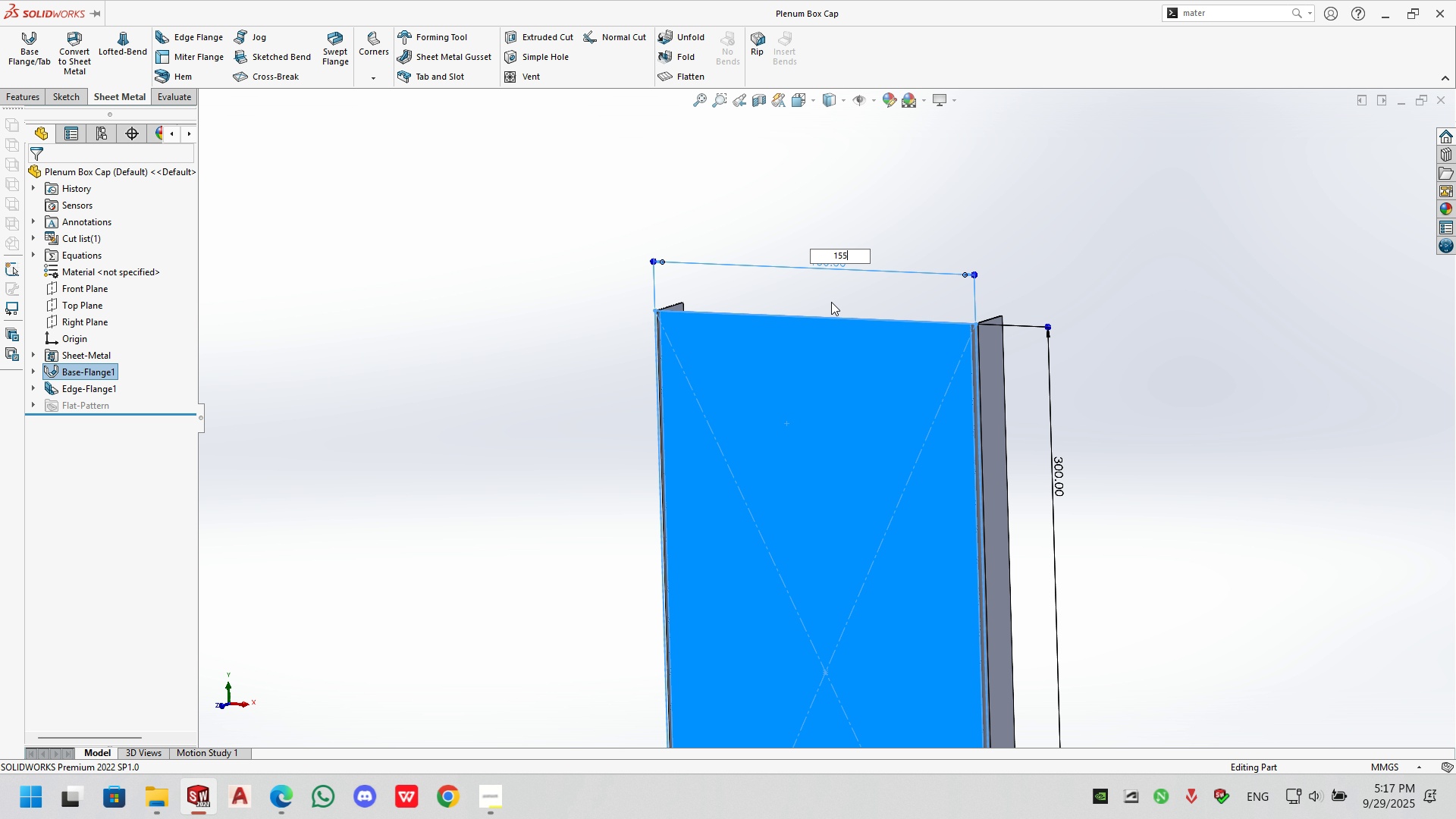 
key(Numpad5)
 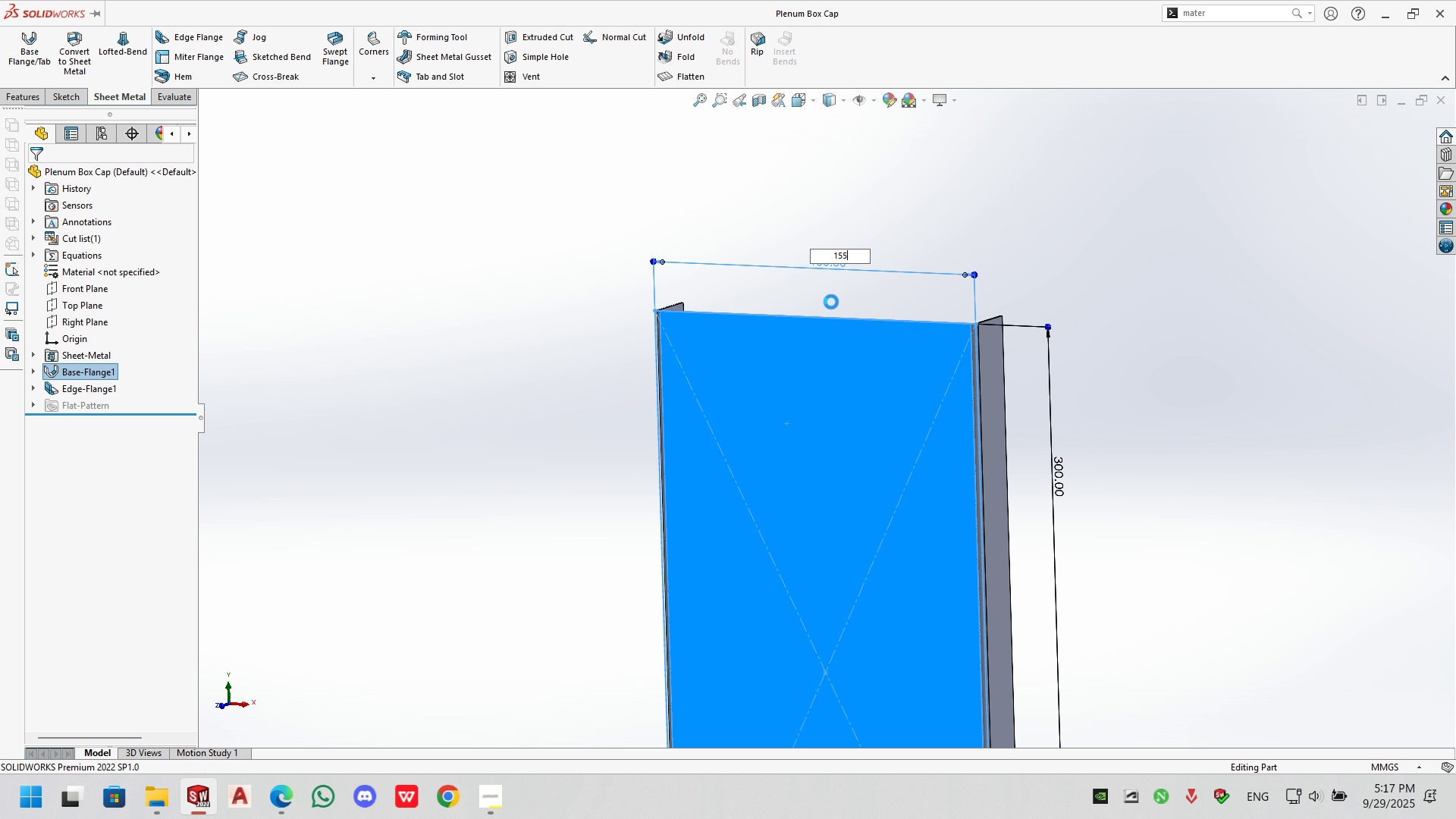 
key(NumpadEnter)
 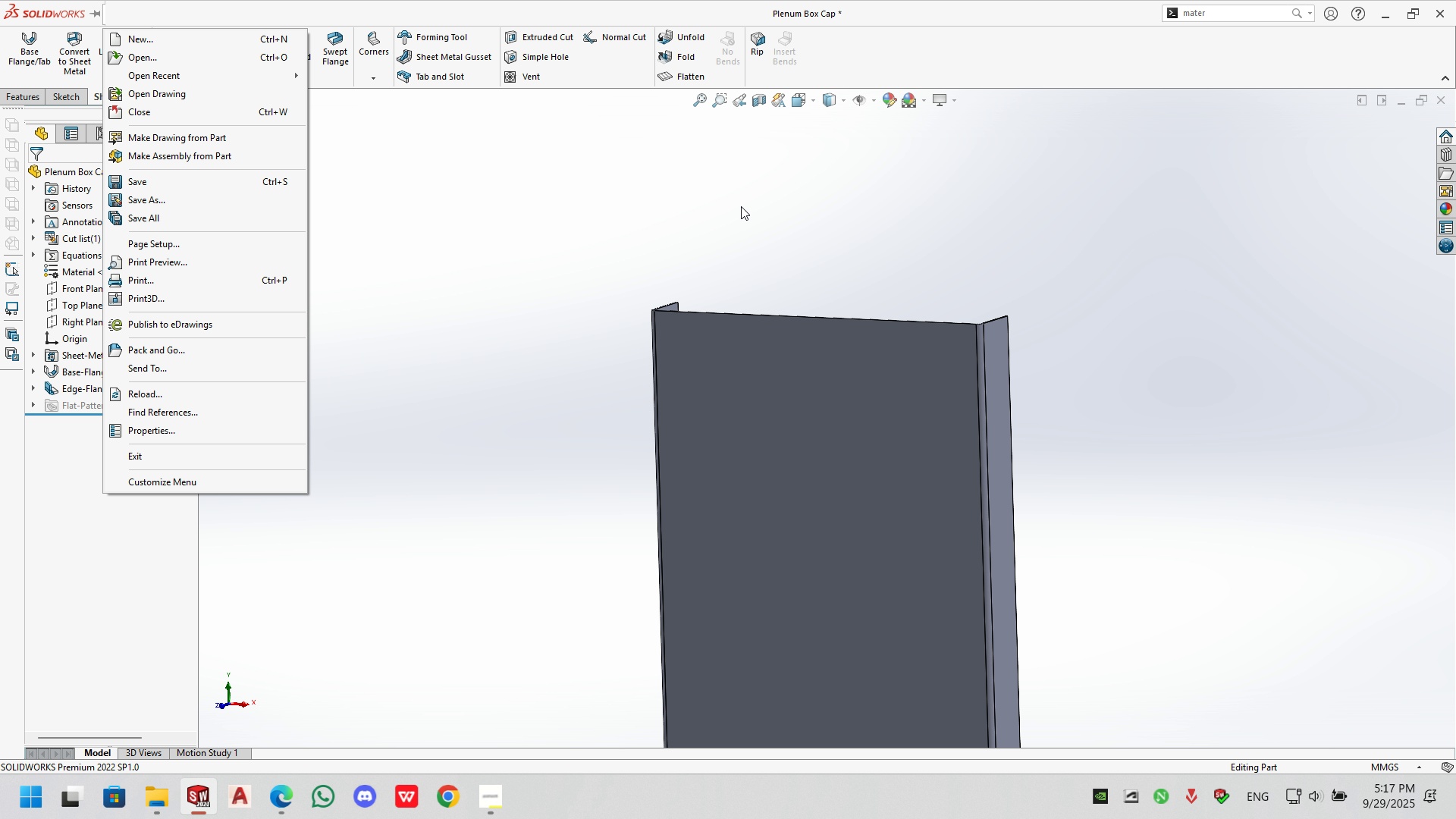 
wait(7.14)
 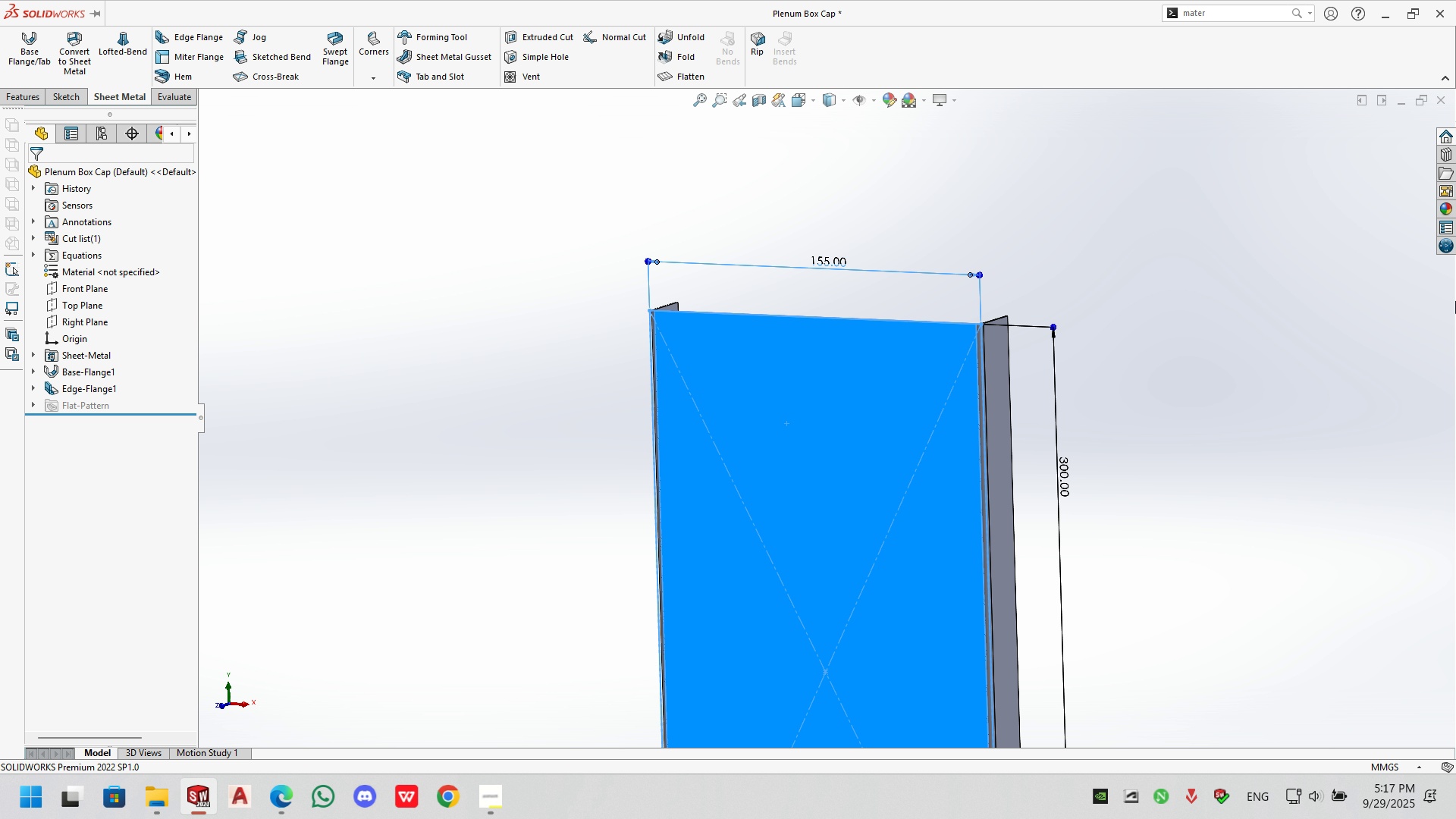 
left_click_drag(start_coordinate=[206, 11], to_coordinate=[212, 11])
 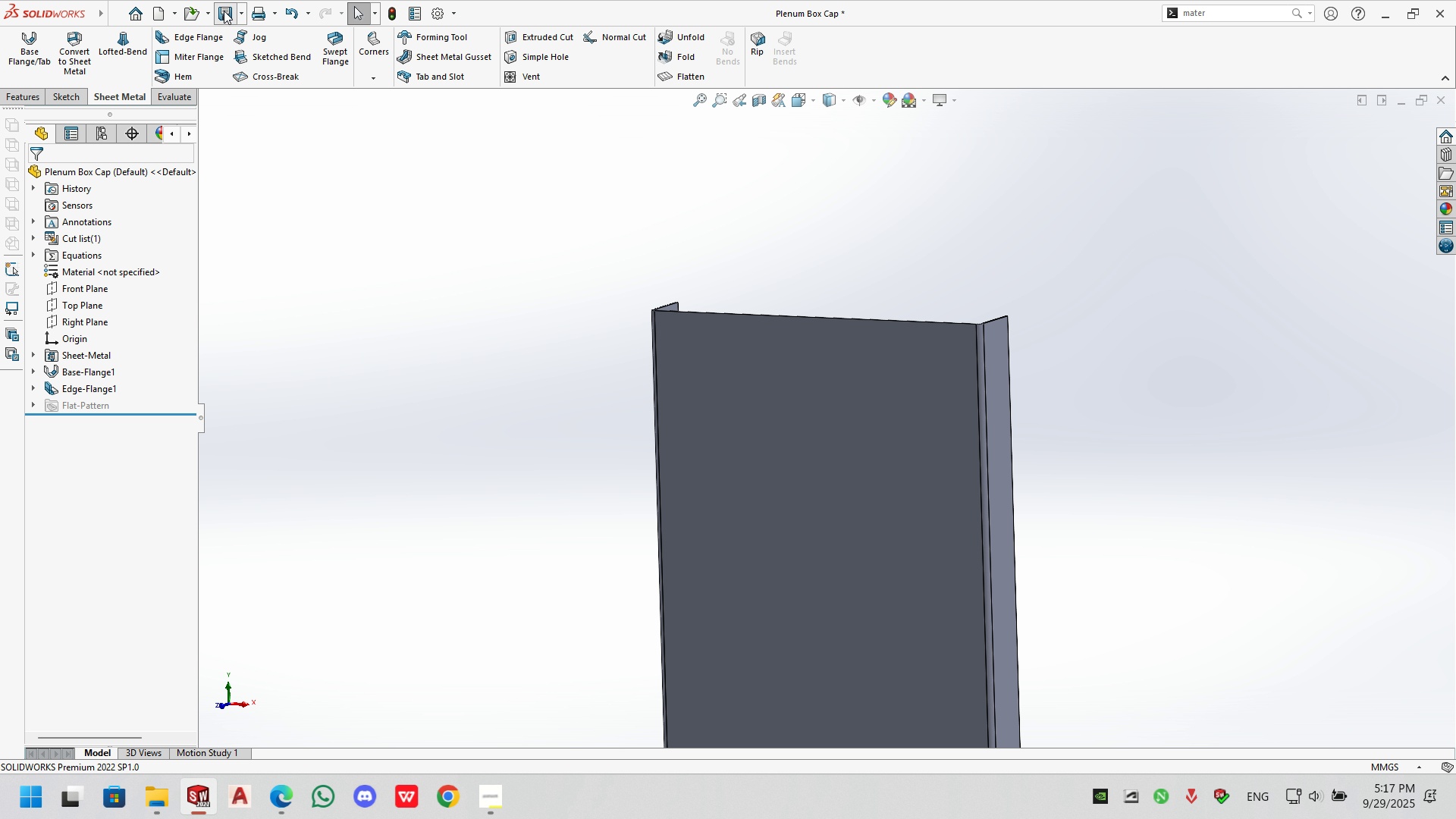 
double_click([224, 11])
 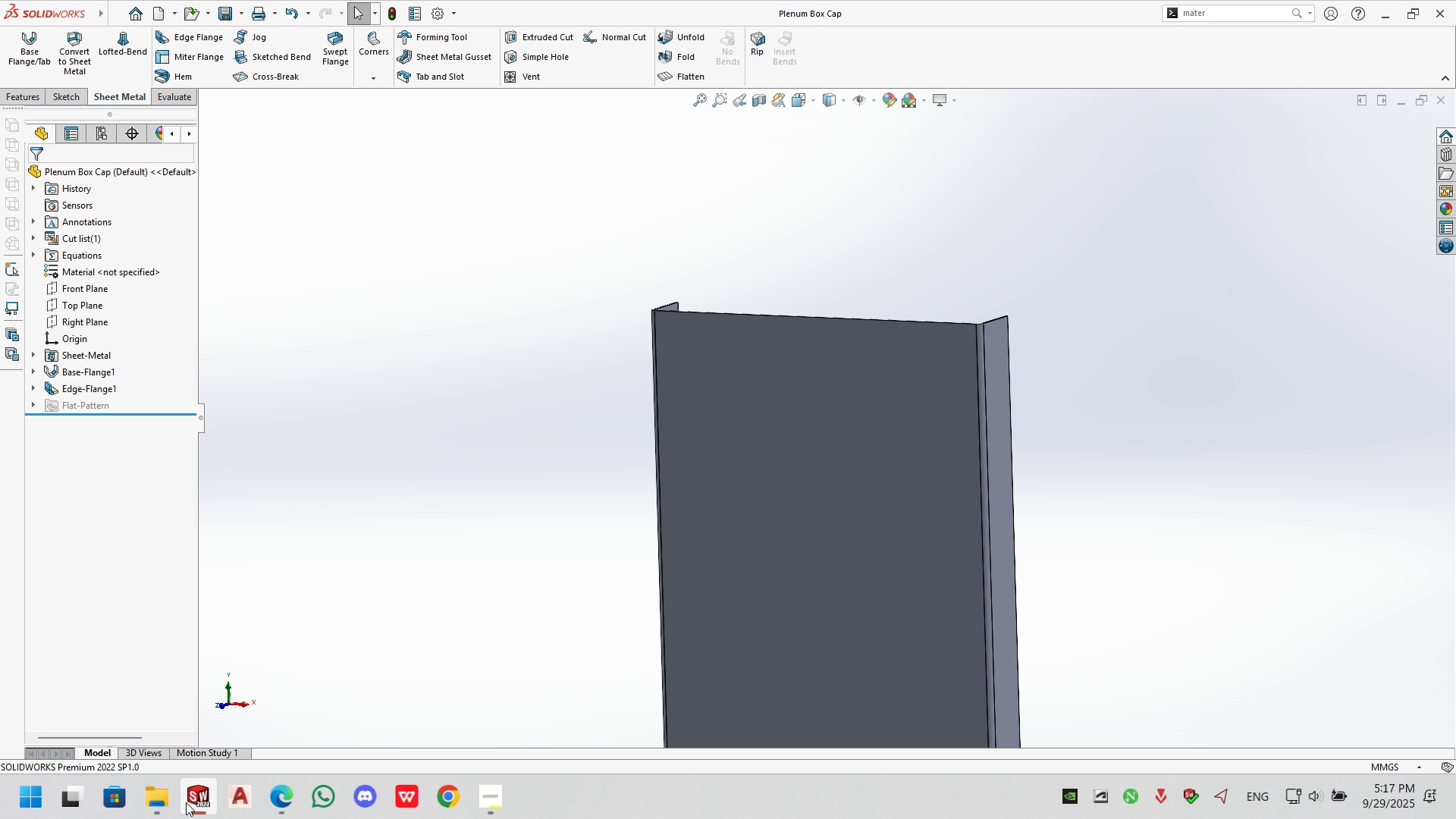 
left_click([162, 711])
 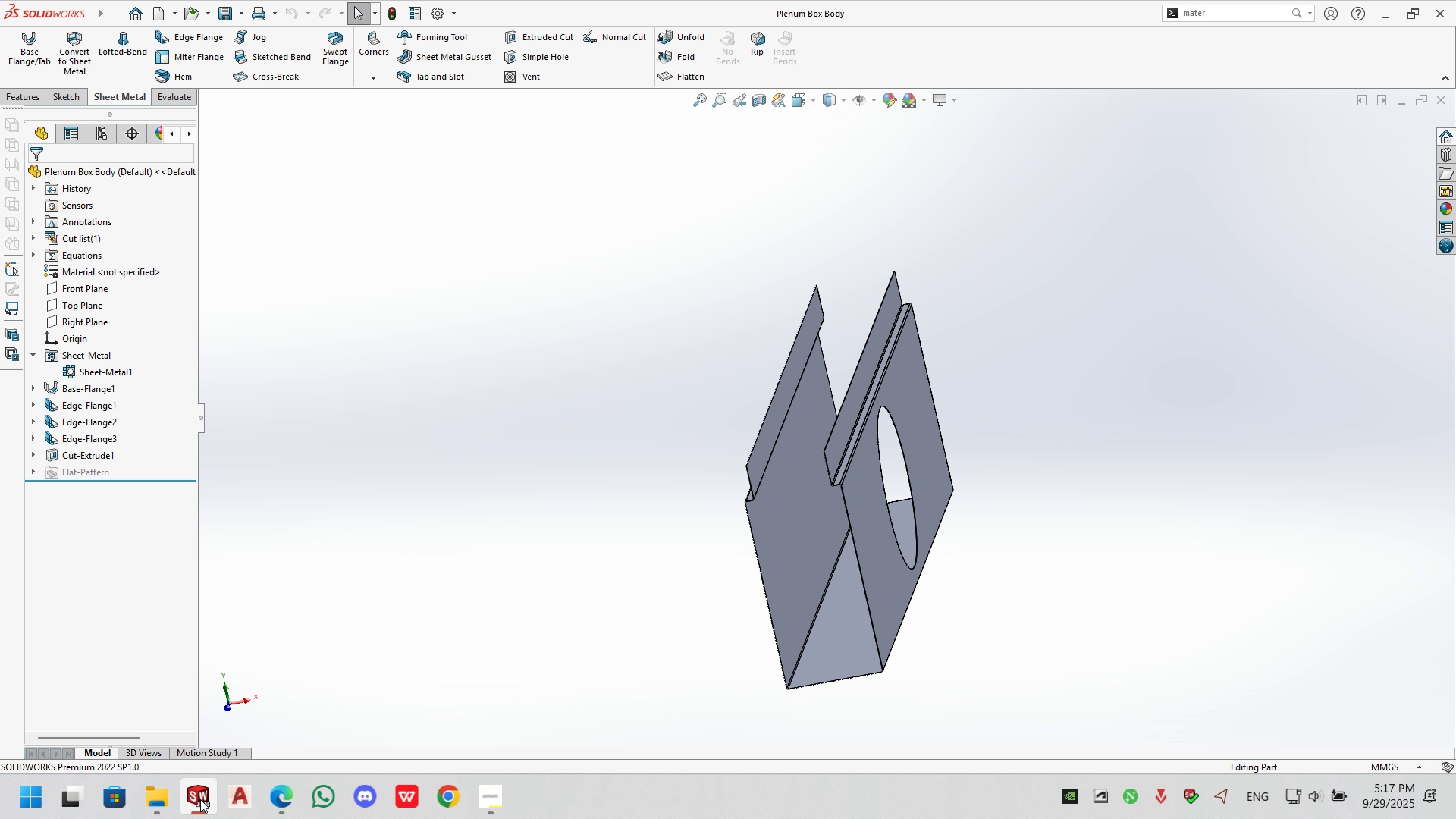 
left_click([513, 708])
 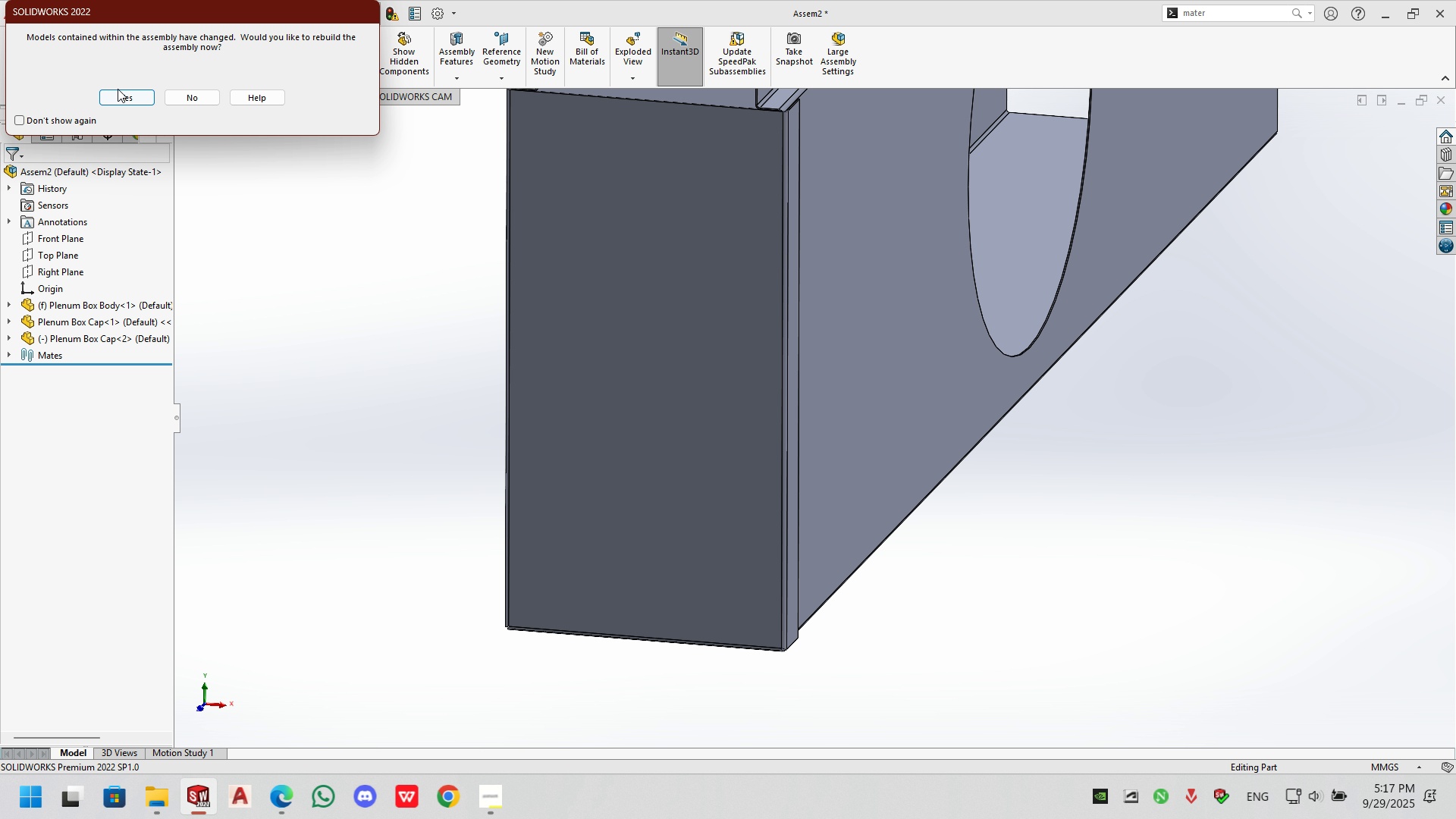 
left_click([117, 102])
 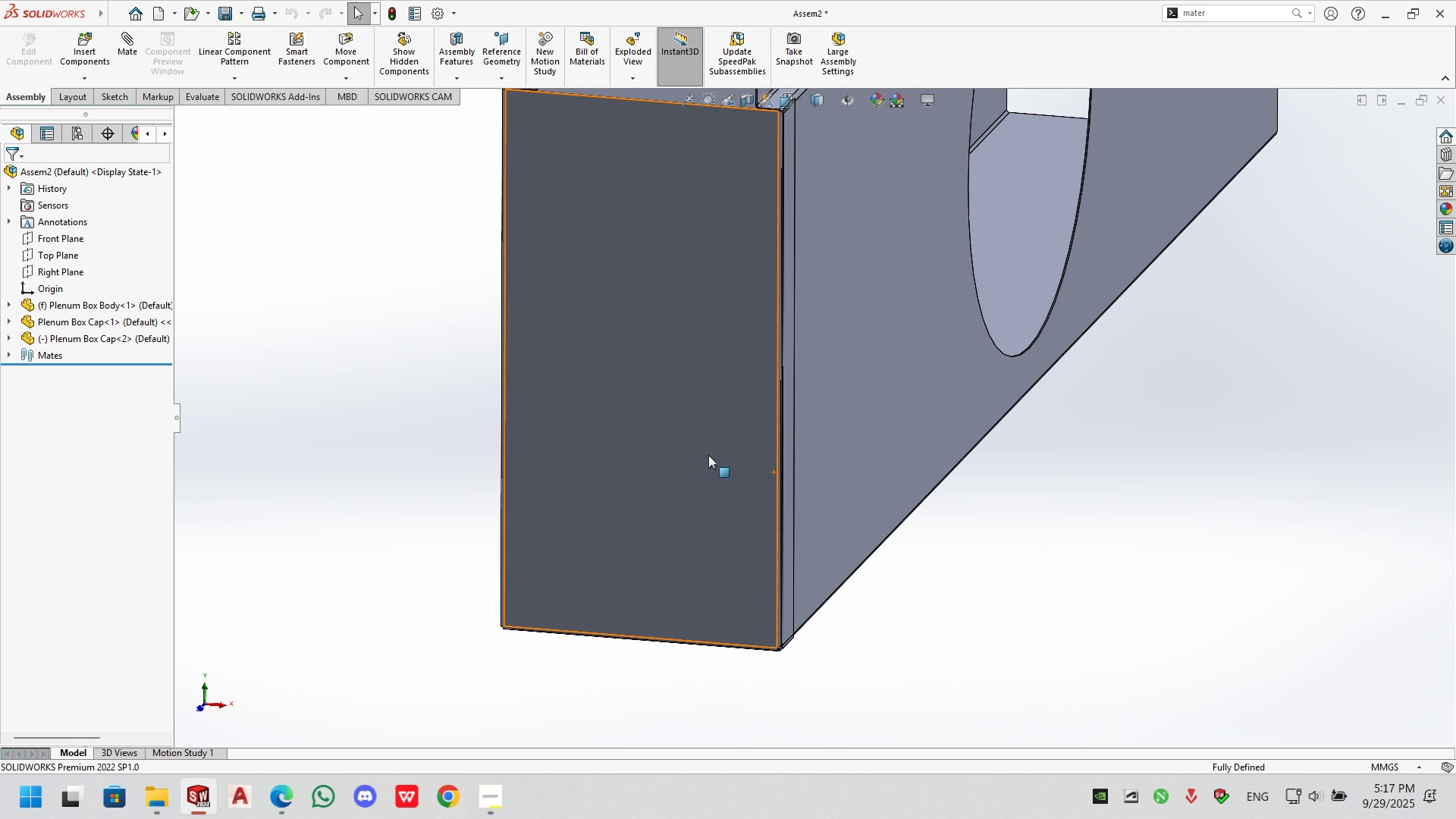 
scroll: coordinate [749, 241], scroll_direction: up, amount: 1.0
 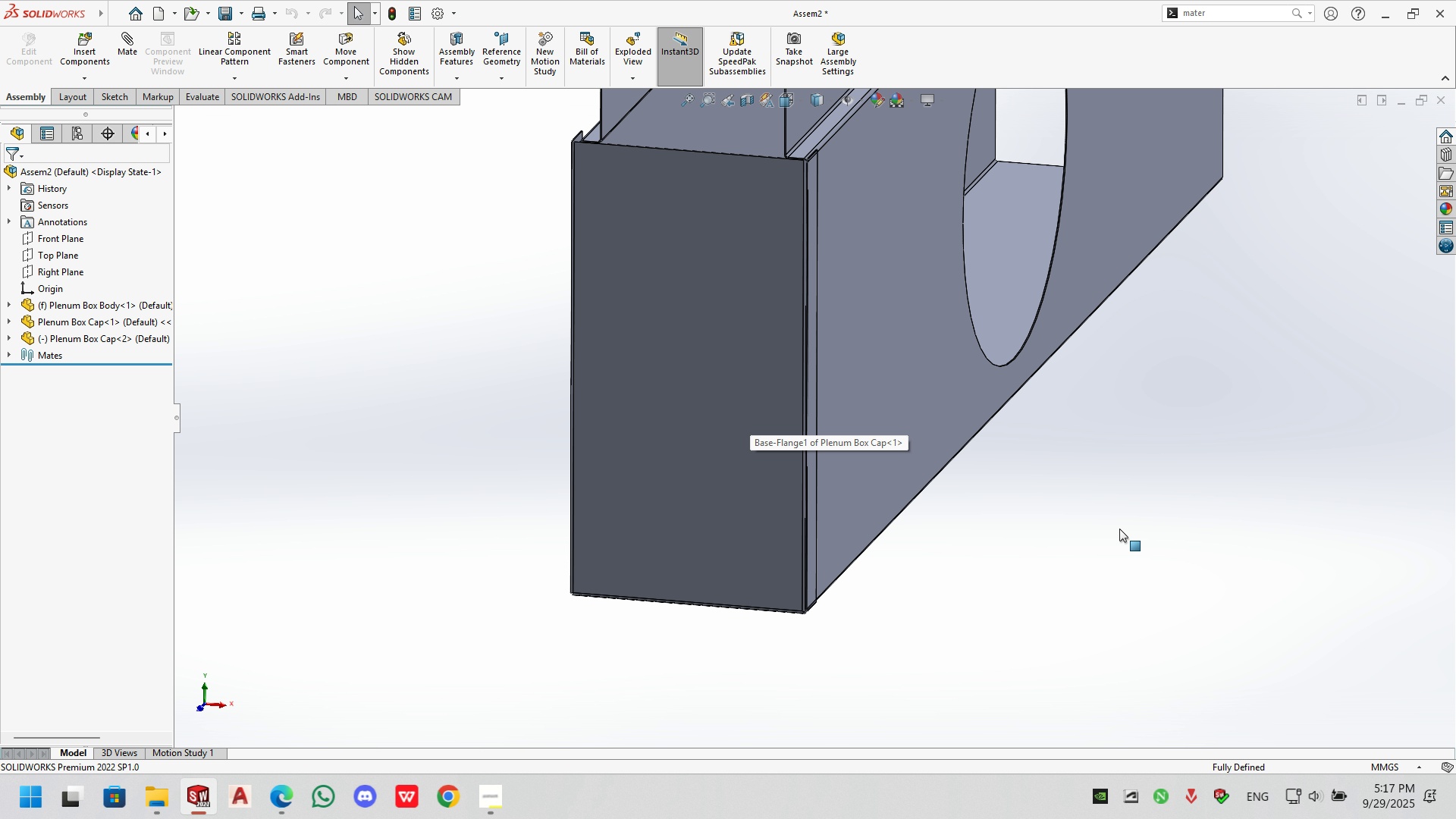 
left_click([1122, 532])
 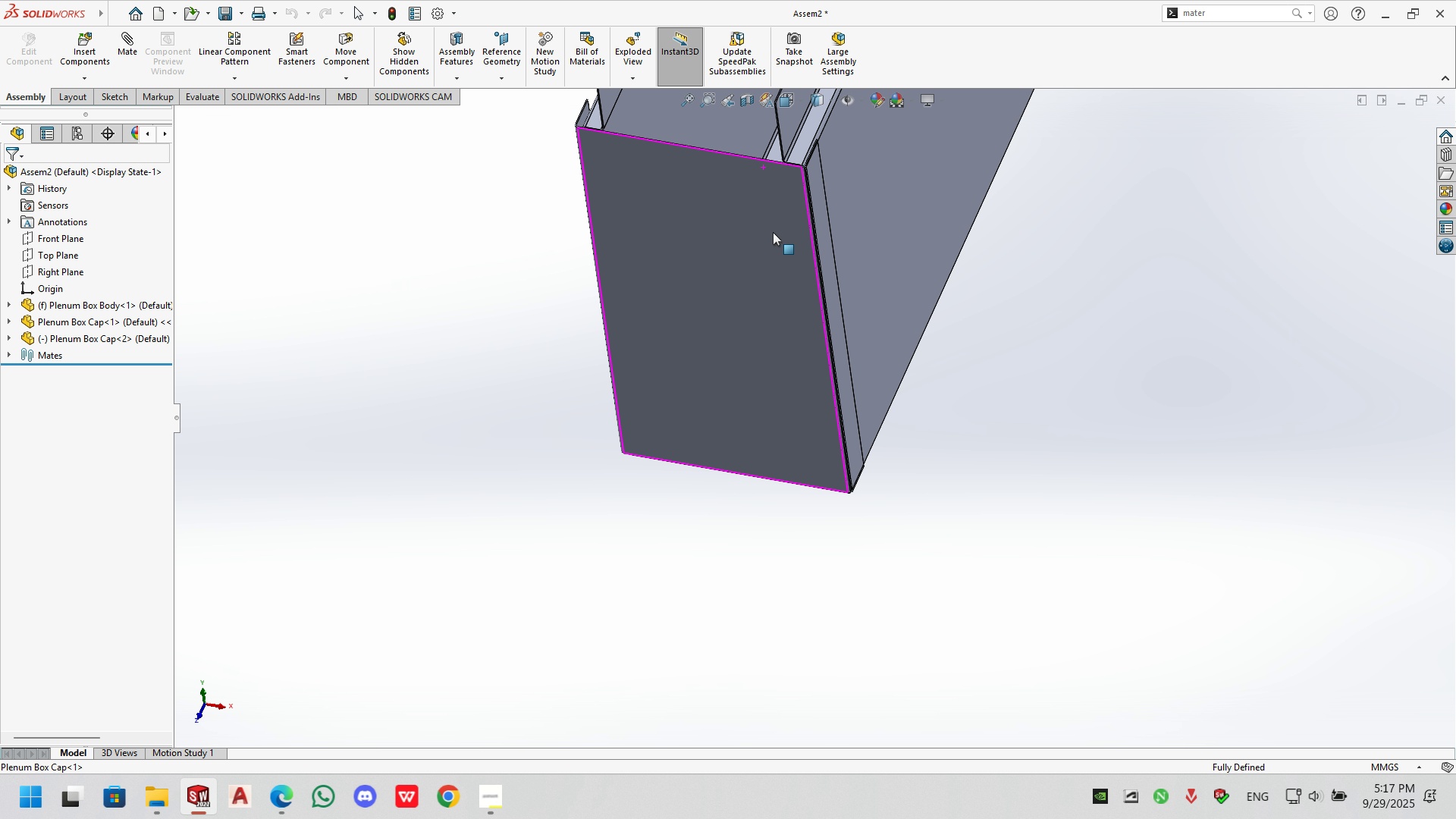 
scroll: coordinate [804, 316], scroll_direction: down, amount: 10.0
 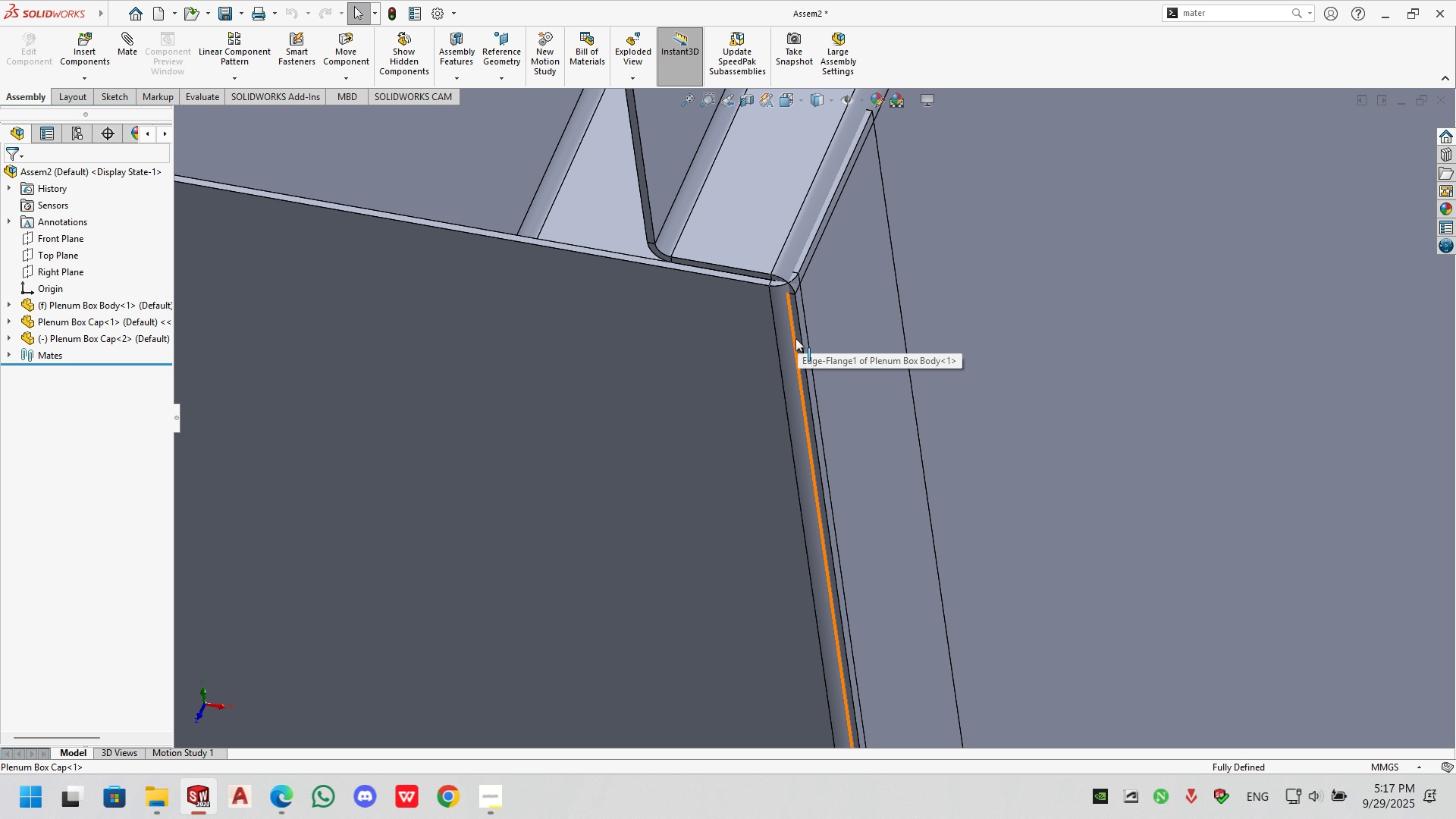 
wait(6.24)
 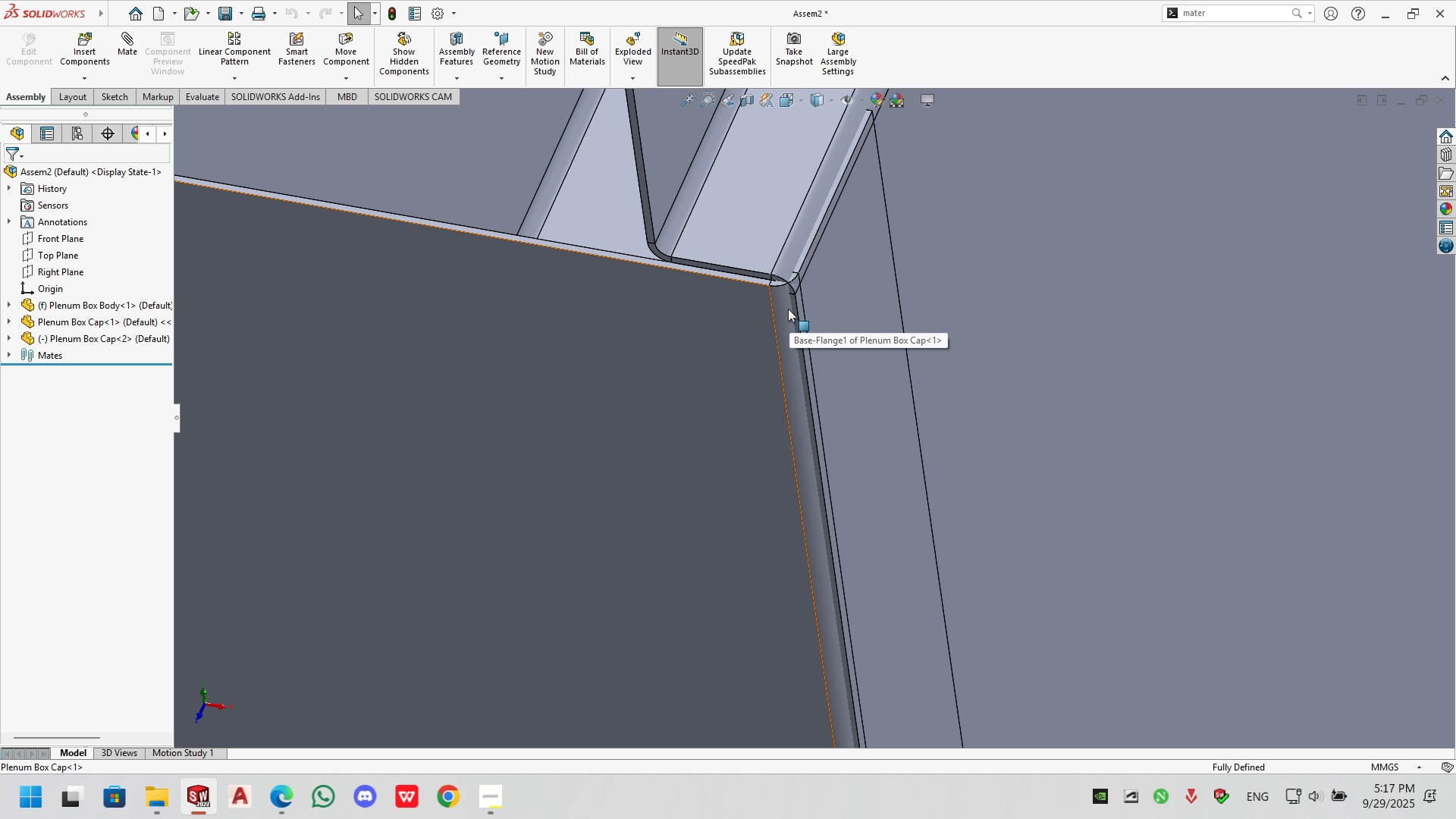 
scroll: coordinate [755, 382], scroll_direction: down, amount: 15.0
 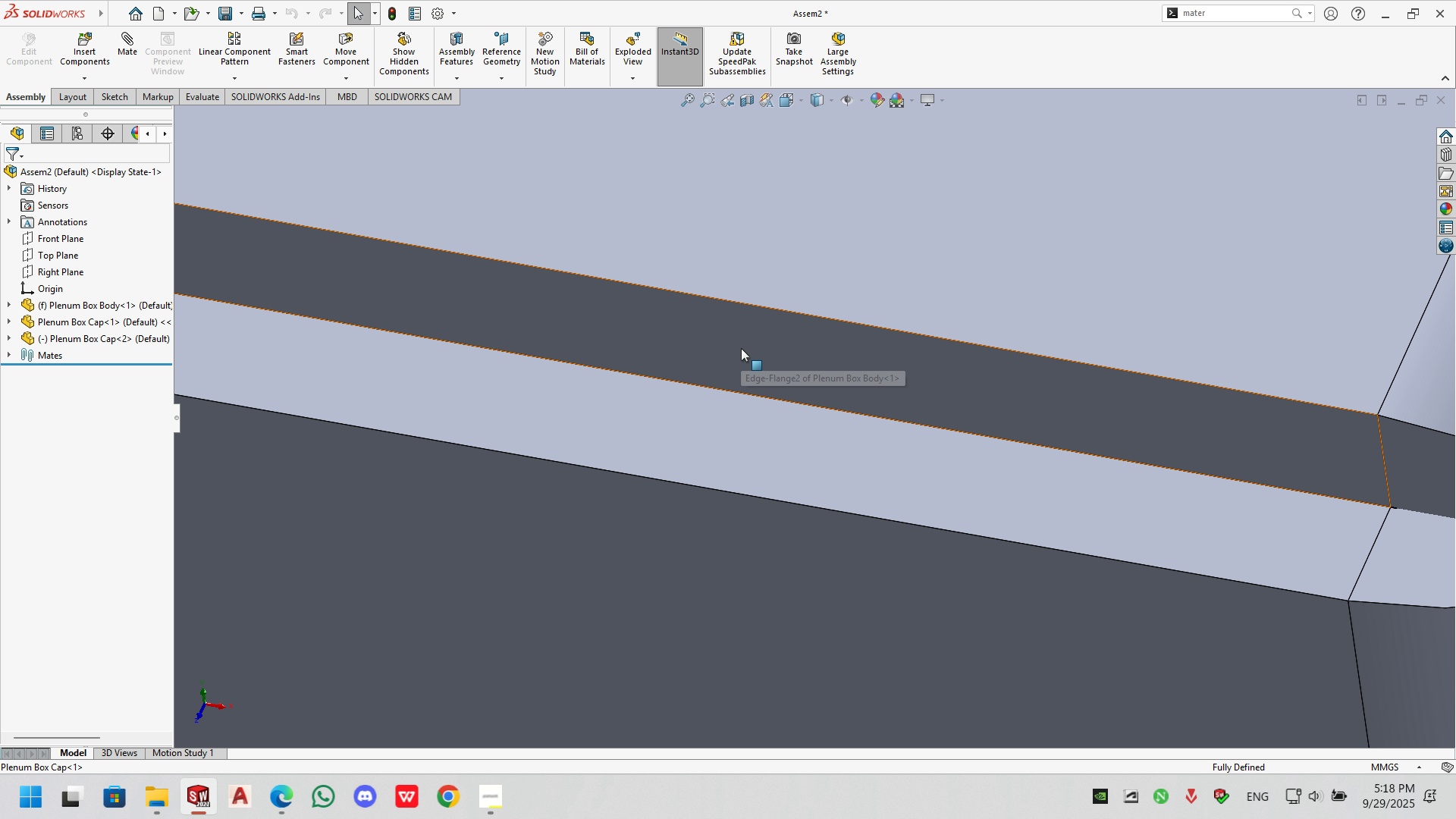 
left_click([741, 348])
 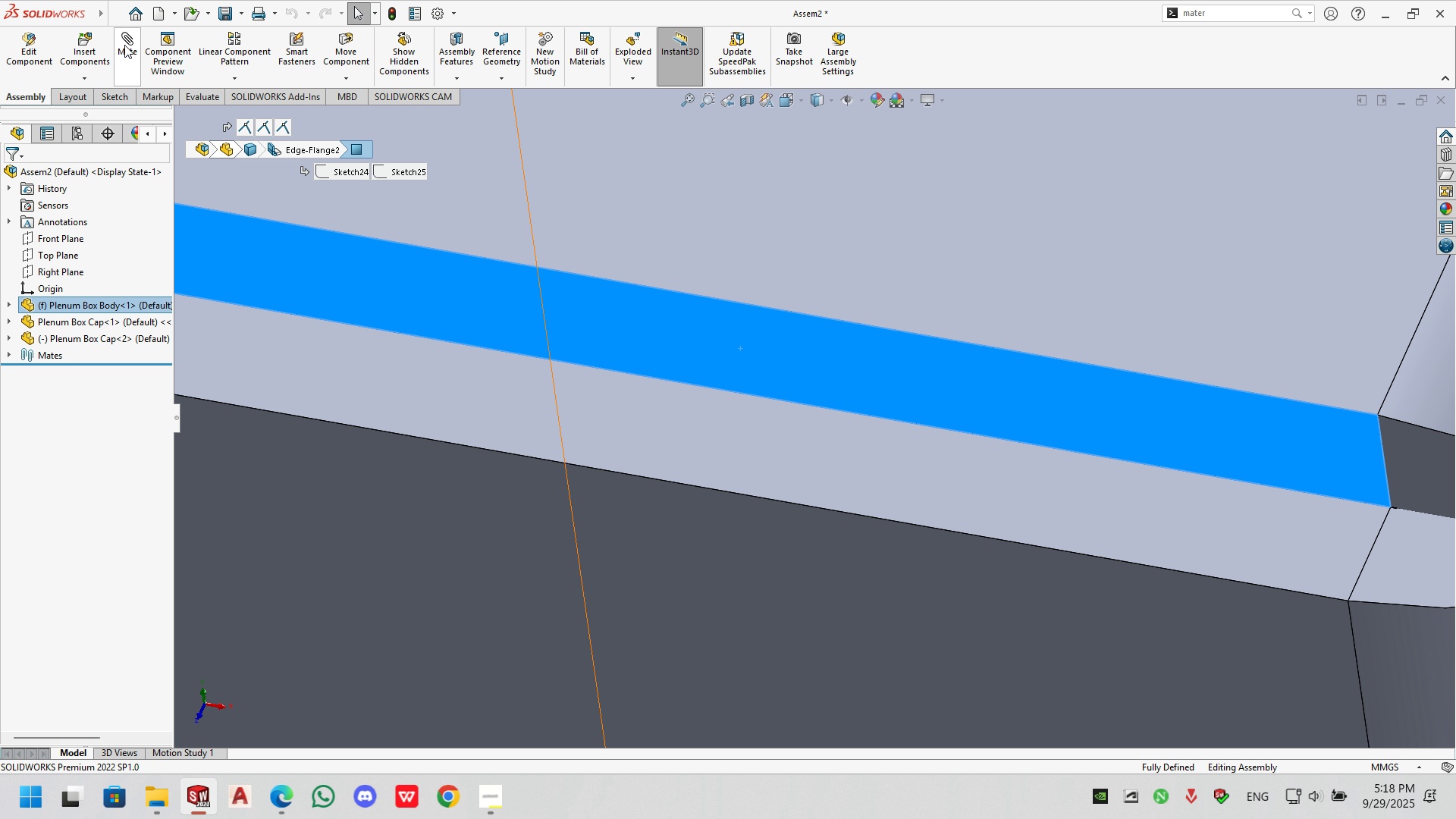 
left_click([138, 49])
 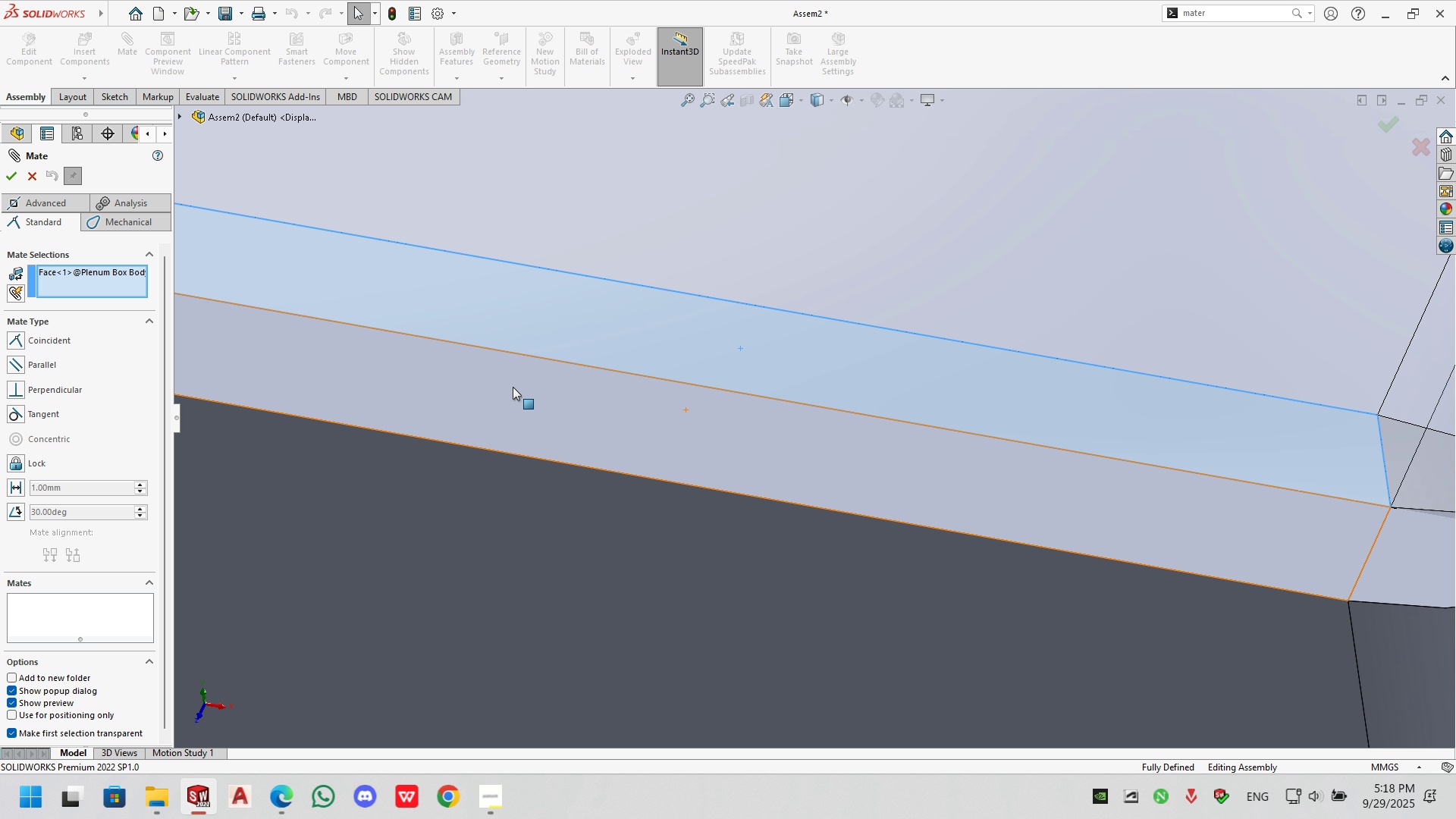 
key(Escape)
 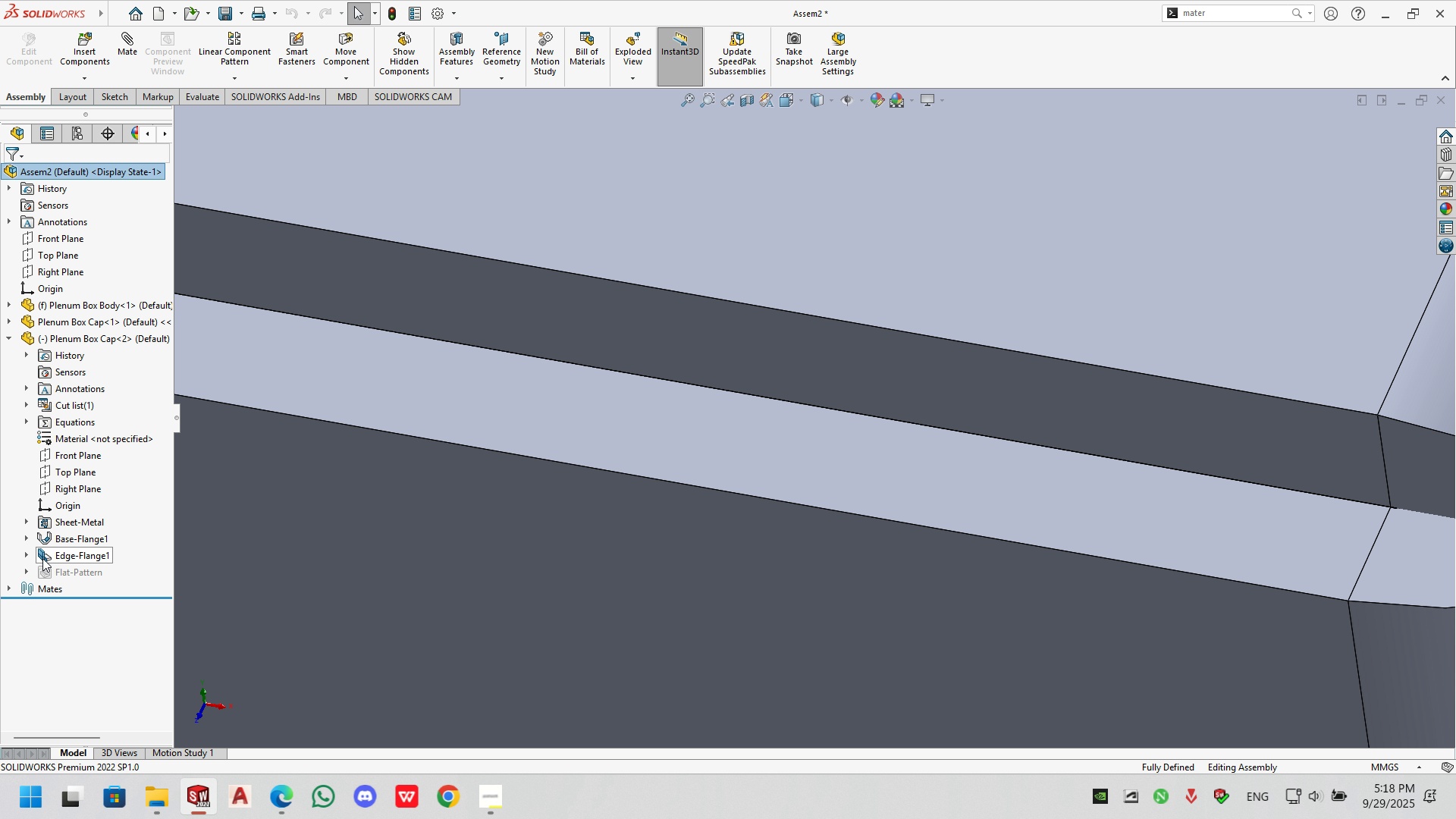 
left_click([22, 359])
 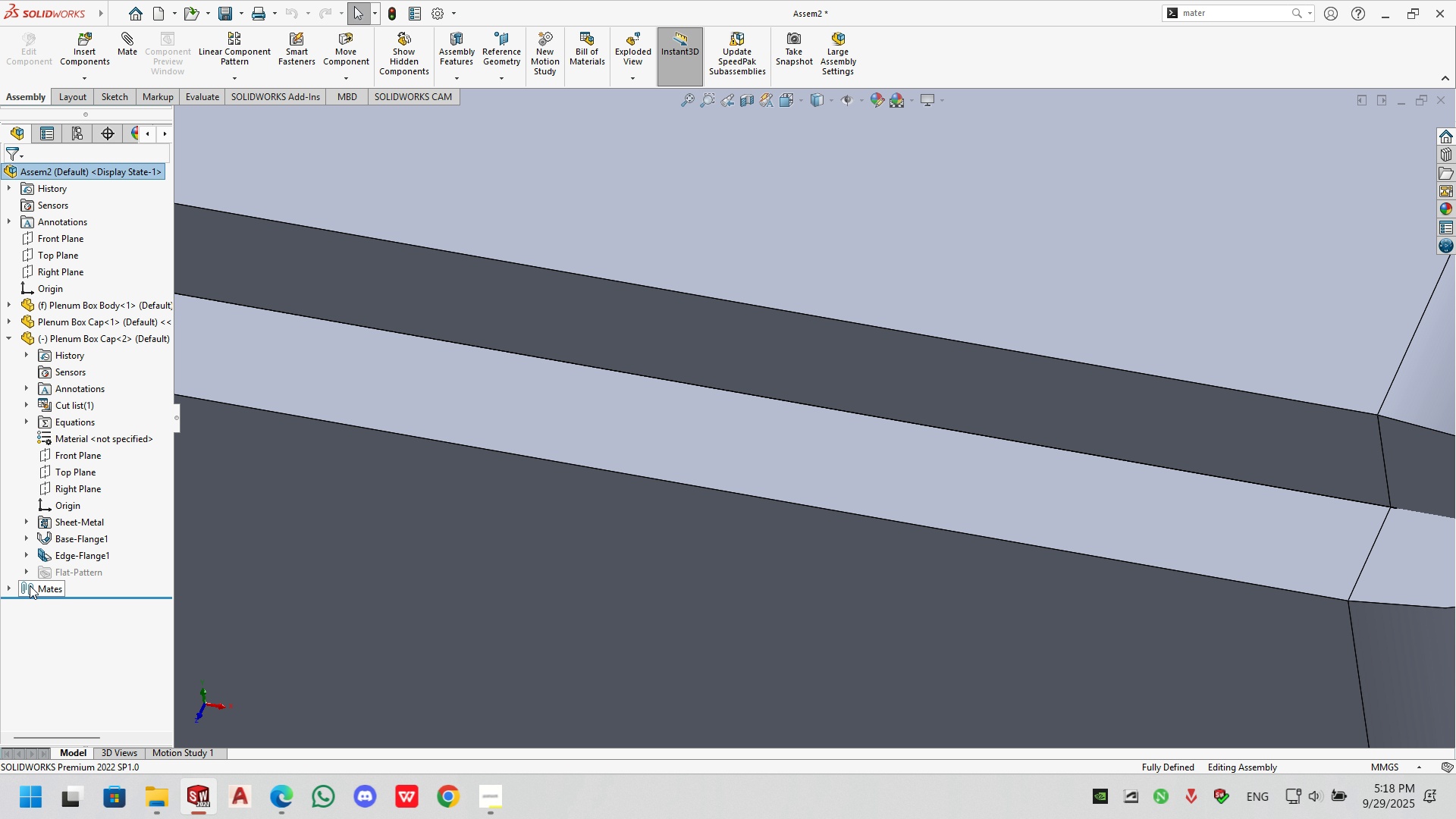 
left_click_drag(start_coordinate=[5, 594], to_coordinate=[5, 590])
 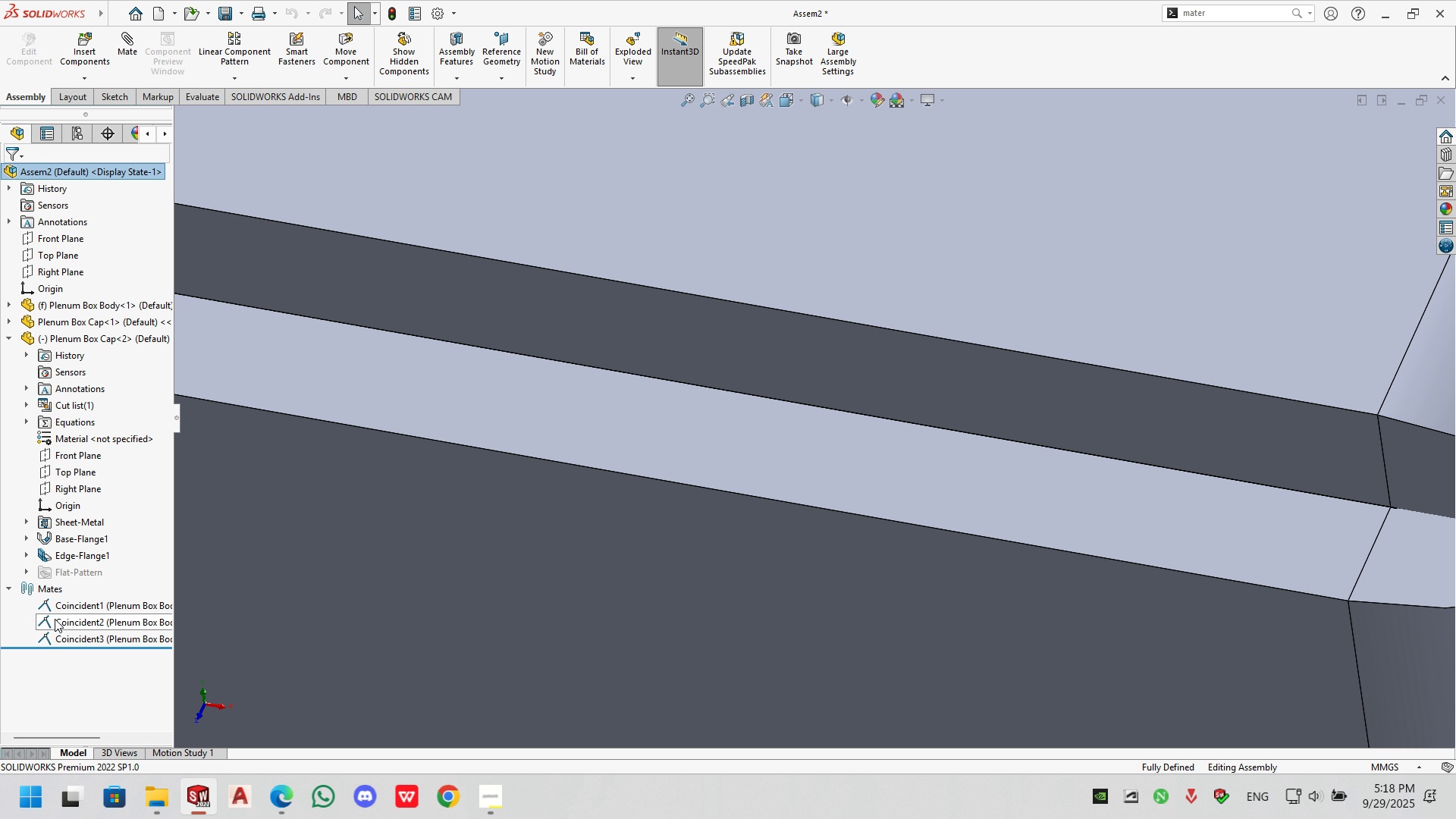 
left_click([56, 619])
 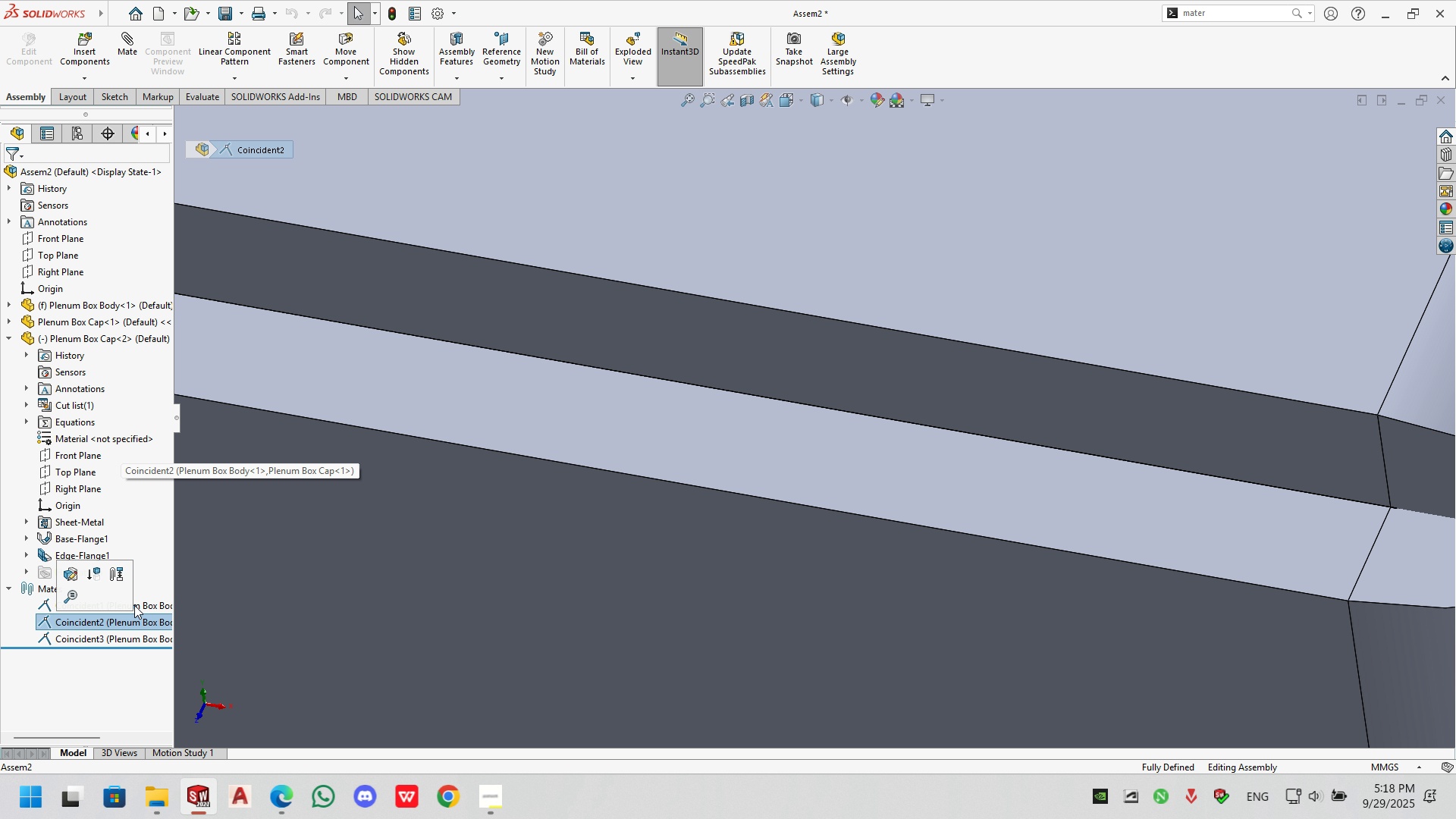 
scroll: coordinate [492, 533], scroll_direction: up, amount: 15.0
 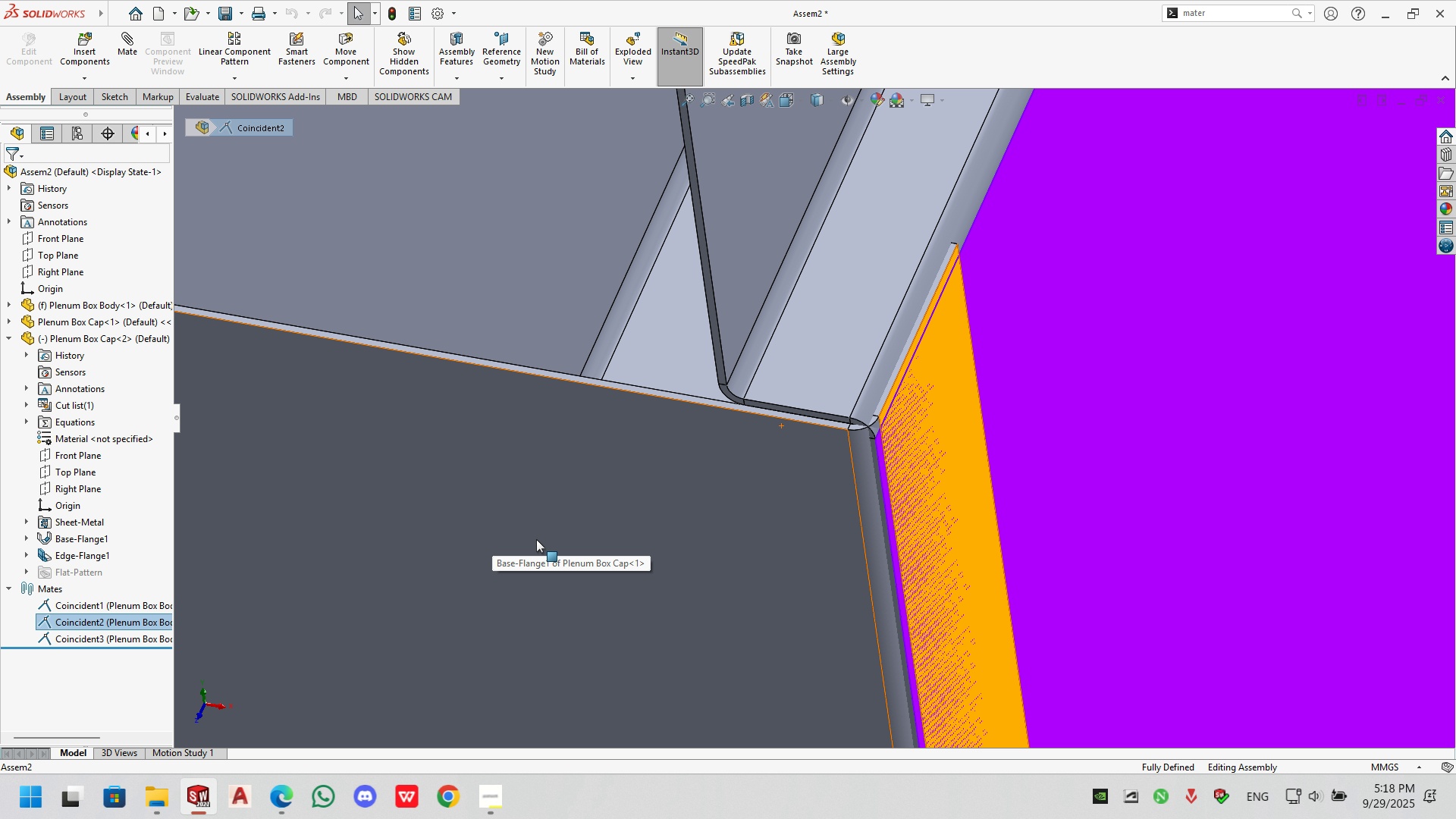 
scroll: coordinate [881, 359], scroll_direction: down, amount: 3.0
 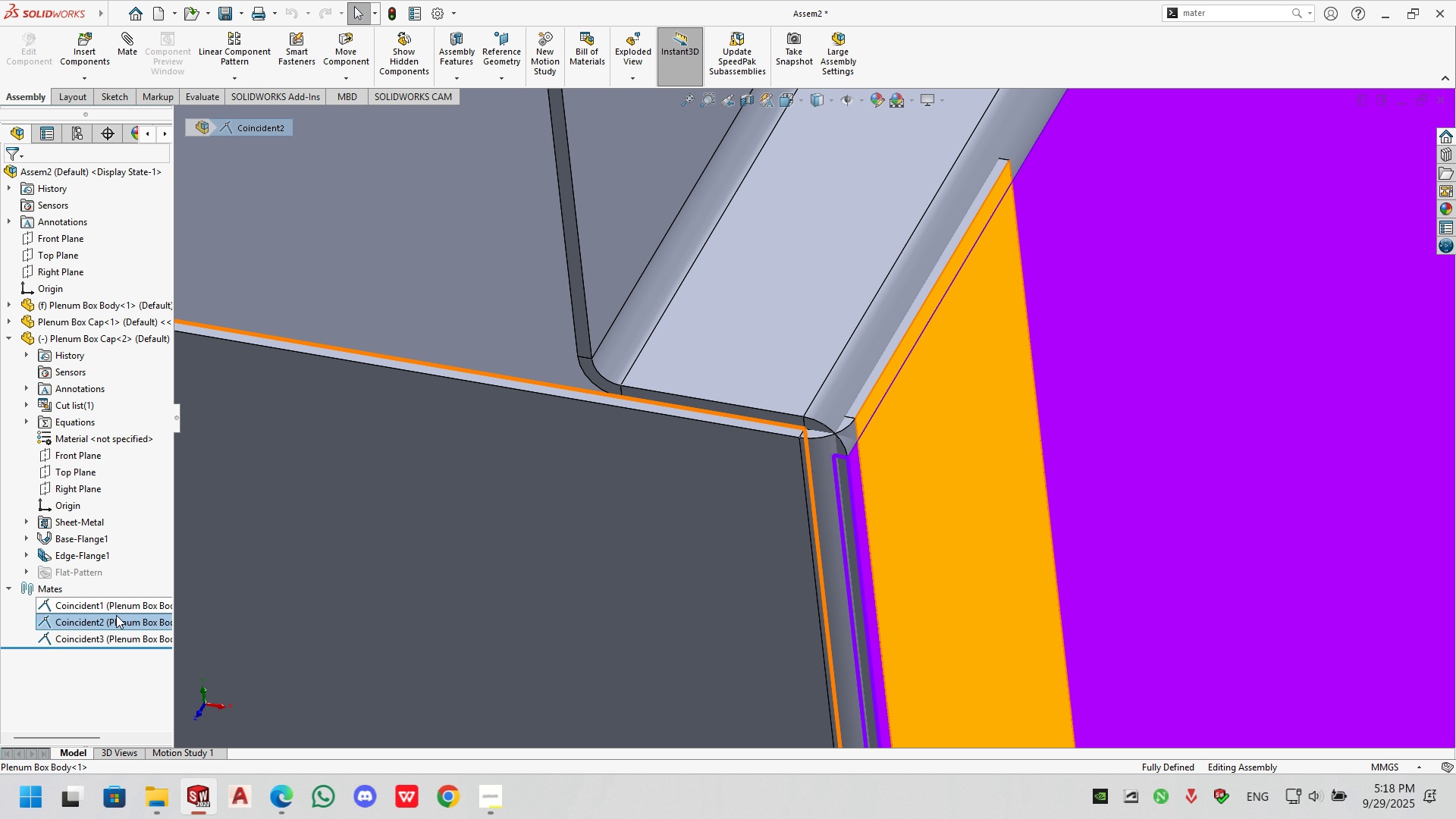 
key(Delete)
 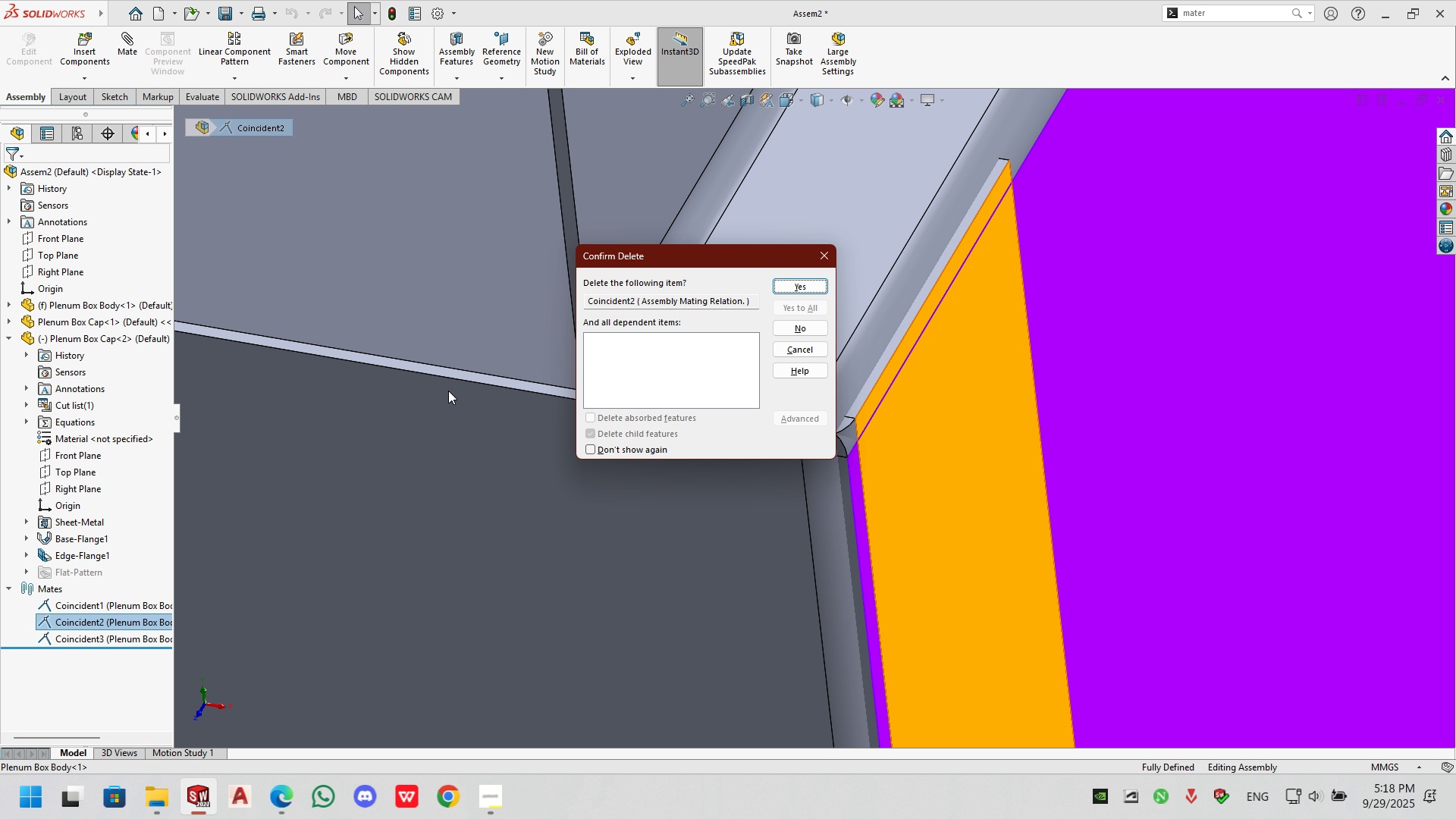 
key(Enter)
 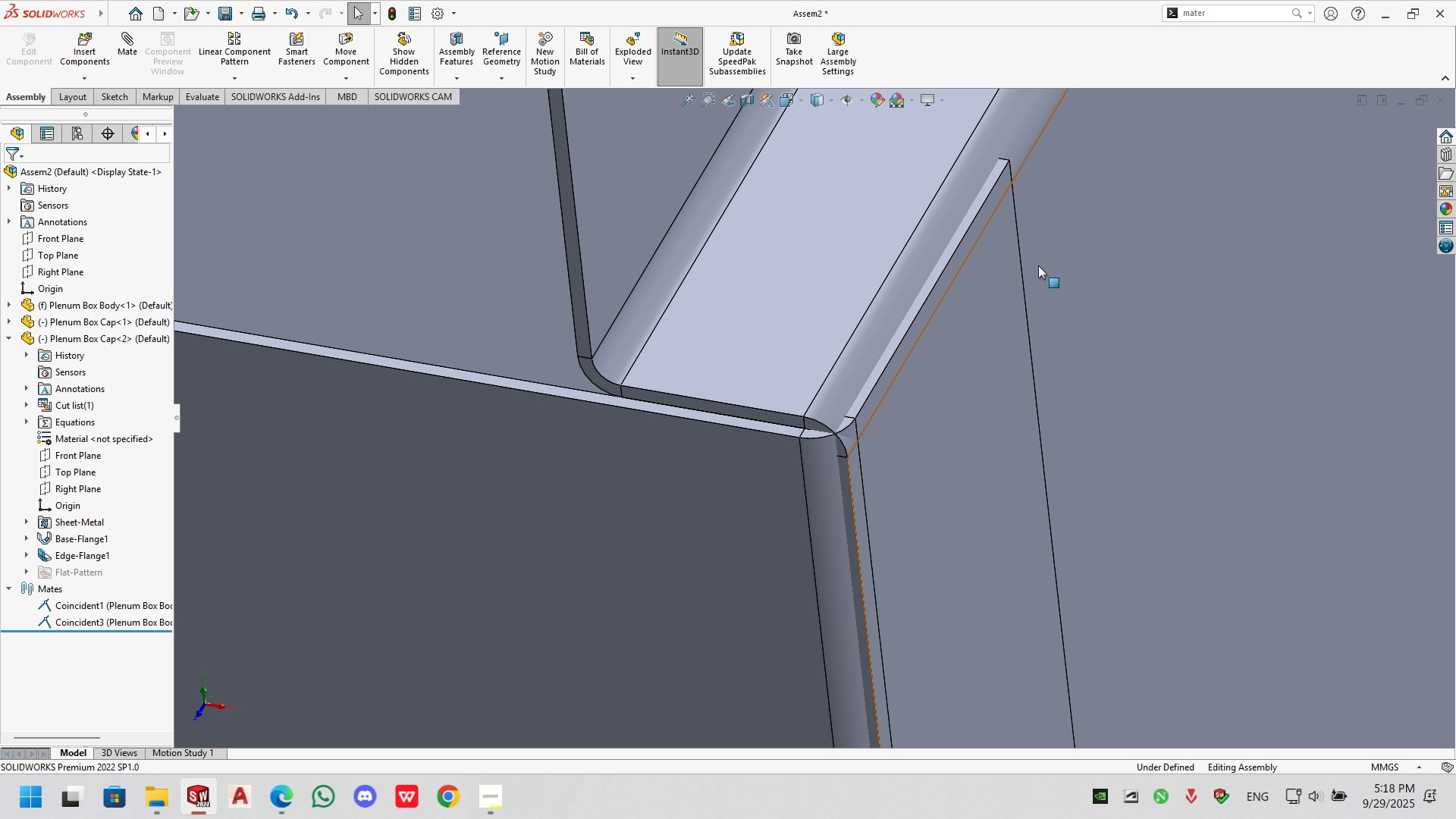 
left_click([1210, 200])
 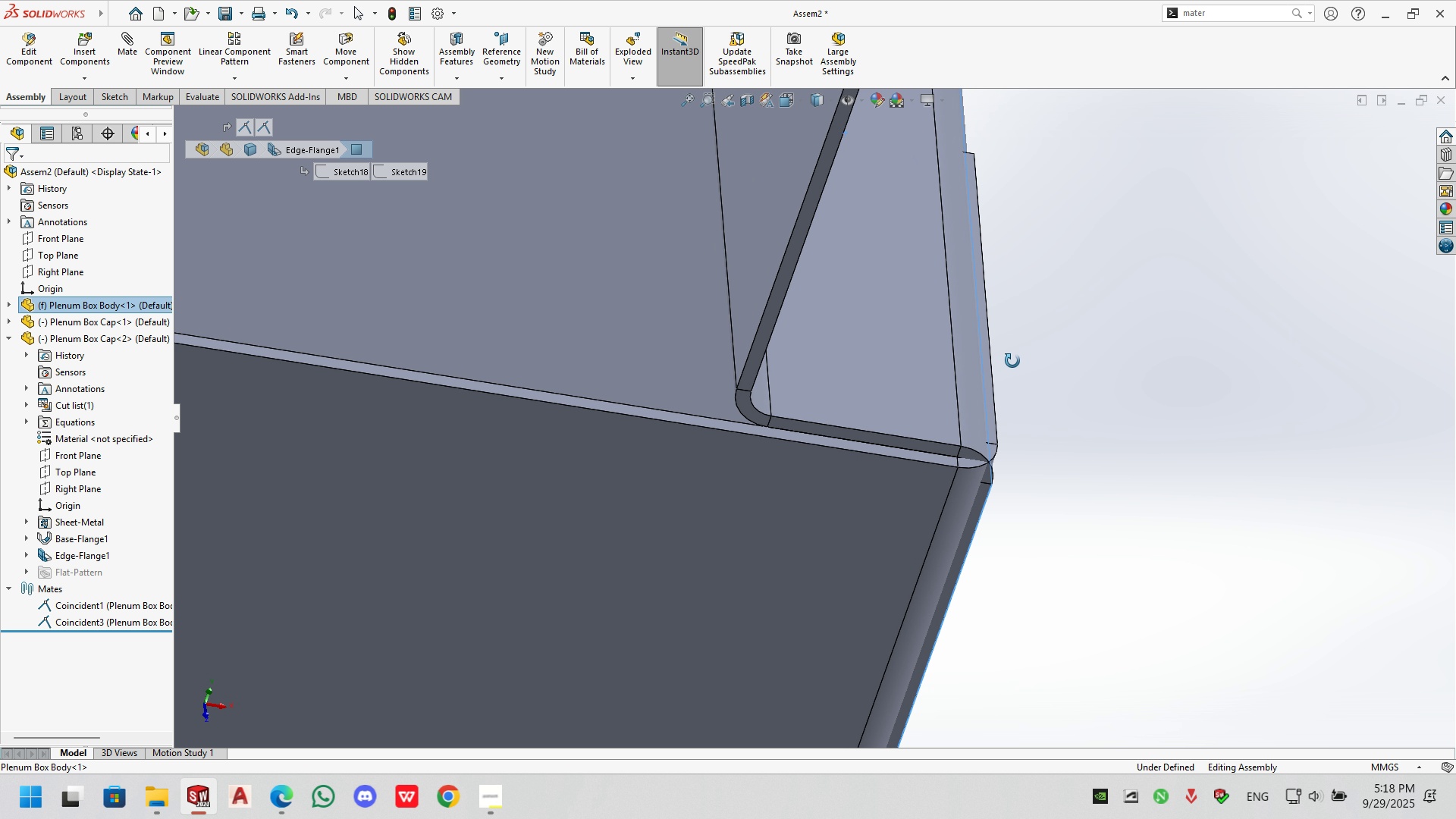 
scroll: coordinate [831, 434], scroll_direction: down, amount: 2.0
 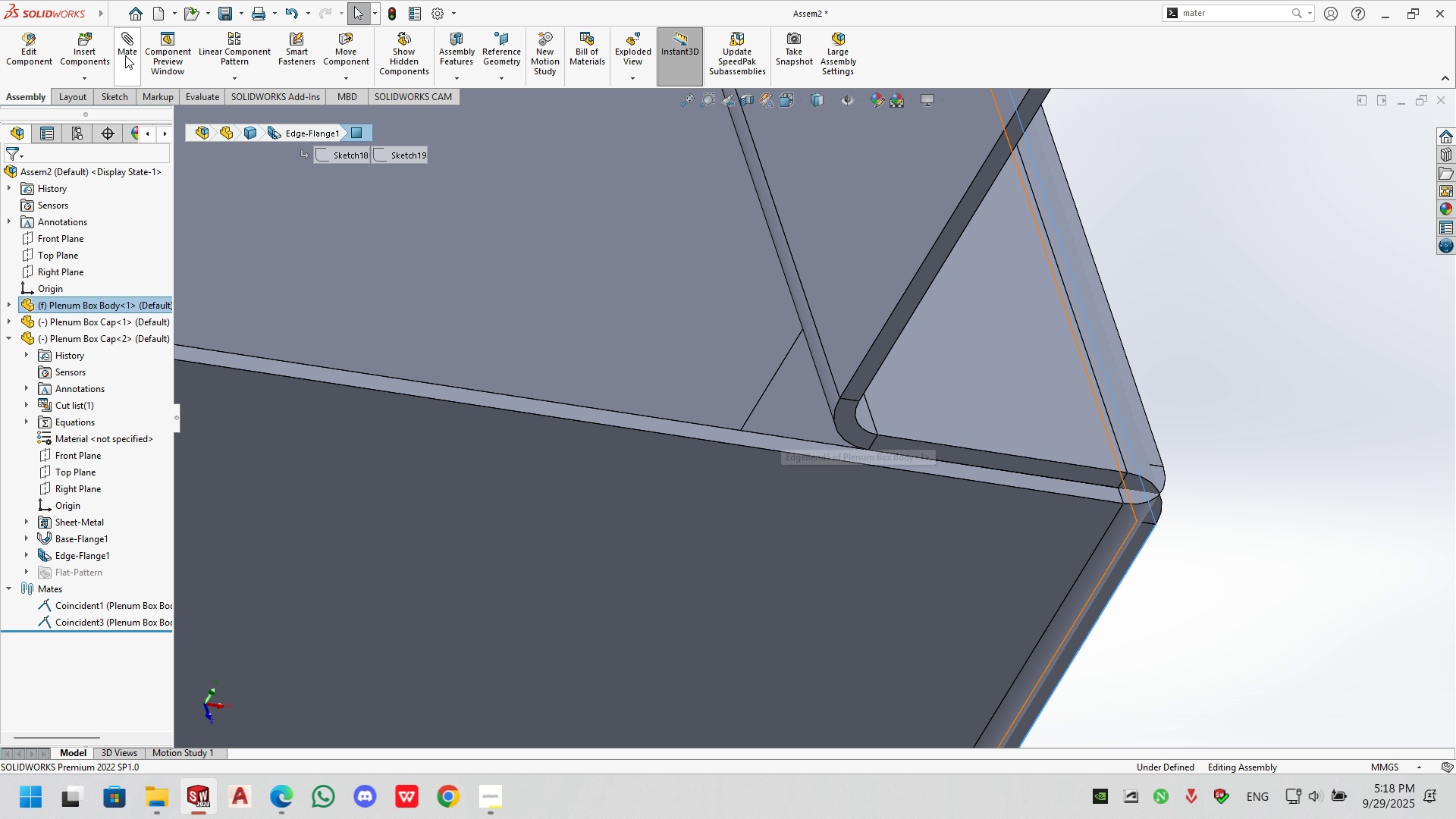 
left_click([124, 42])
 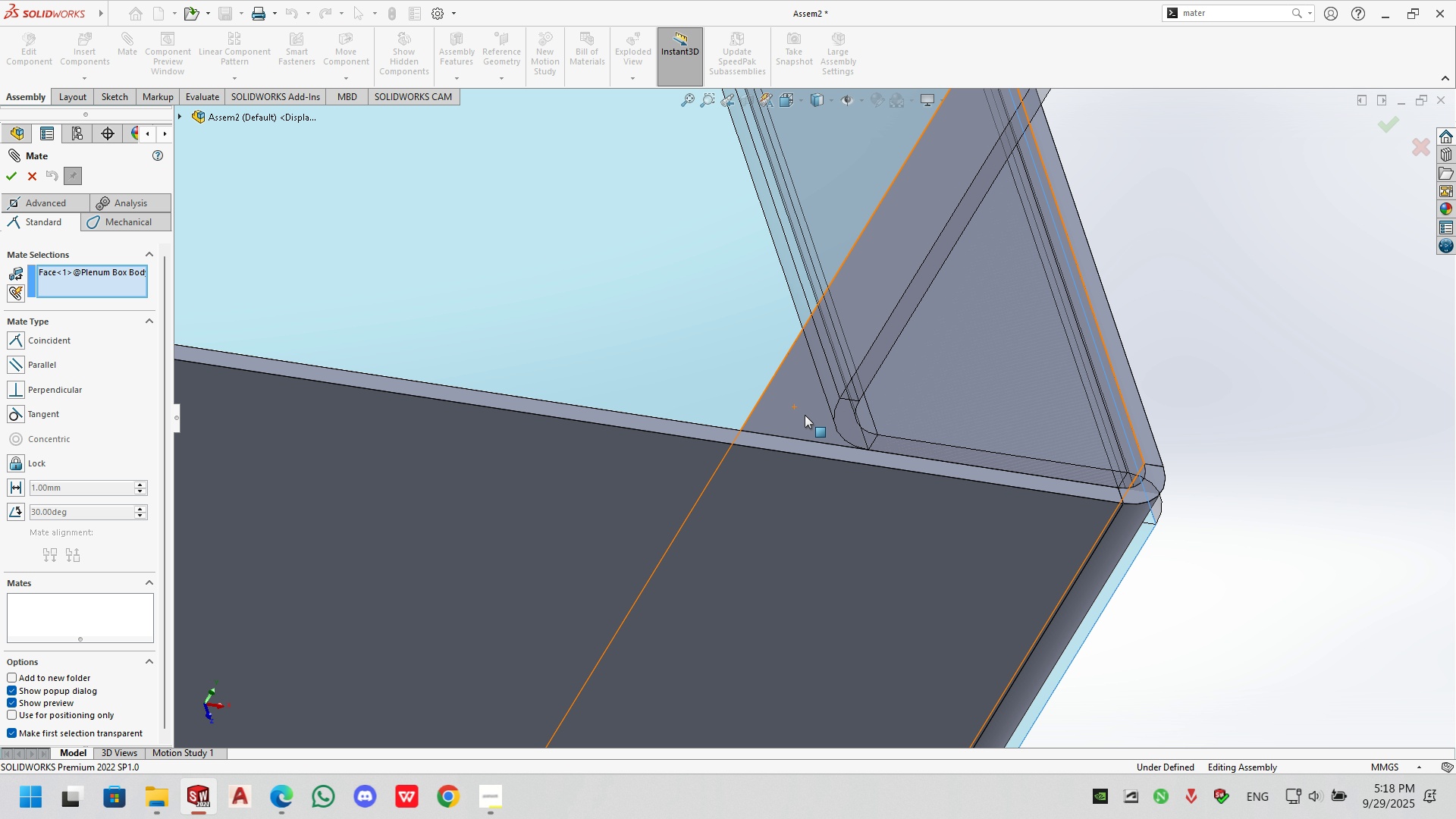 
left_click([805, 415])
 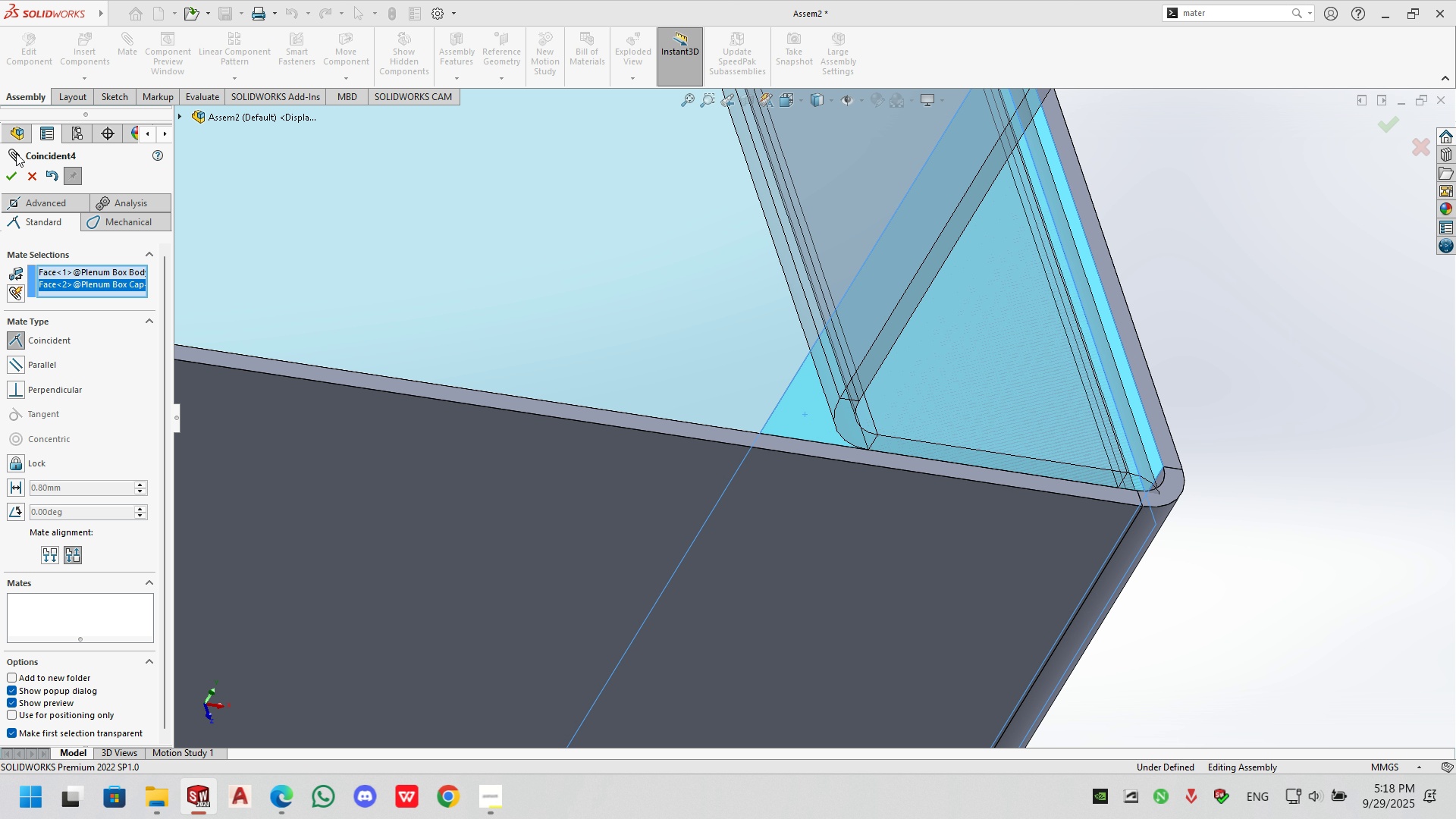 
left_click([11, 187])
 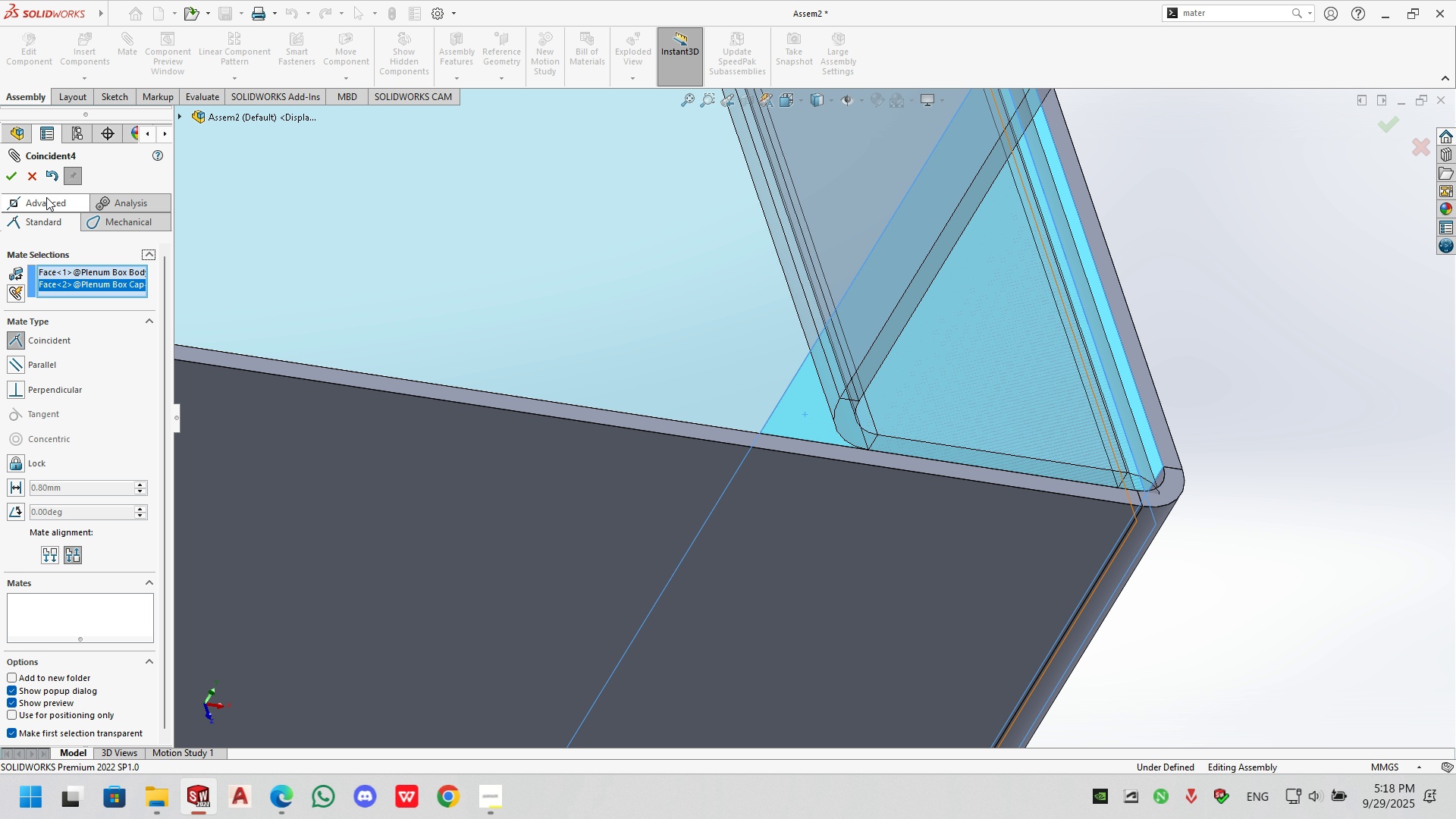 
left_click([14, 171])
 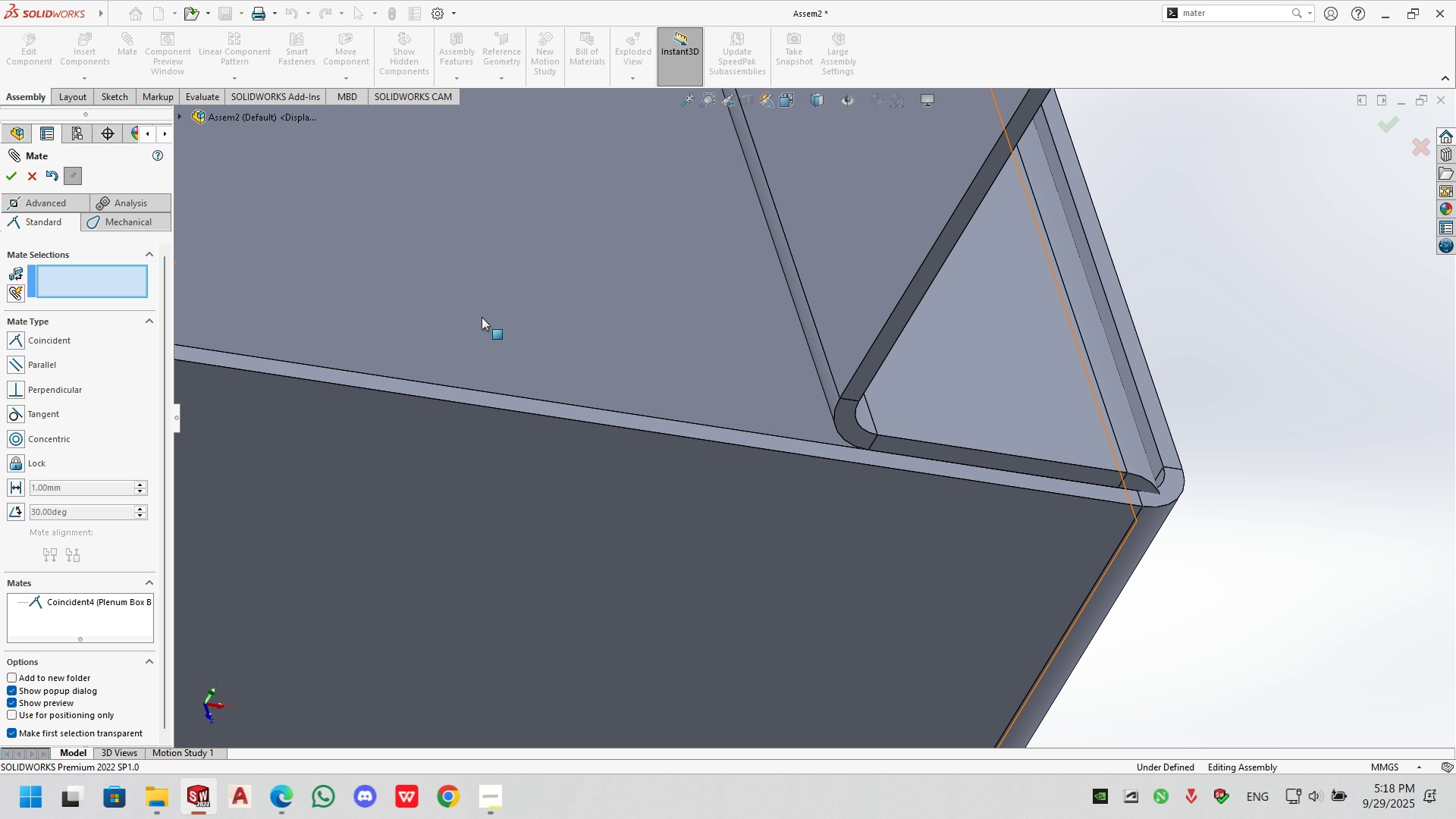 
scroll: coordinate [651, 422], scroll_direction: up, amount: 9.0
 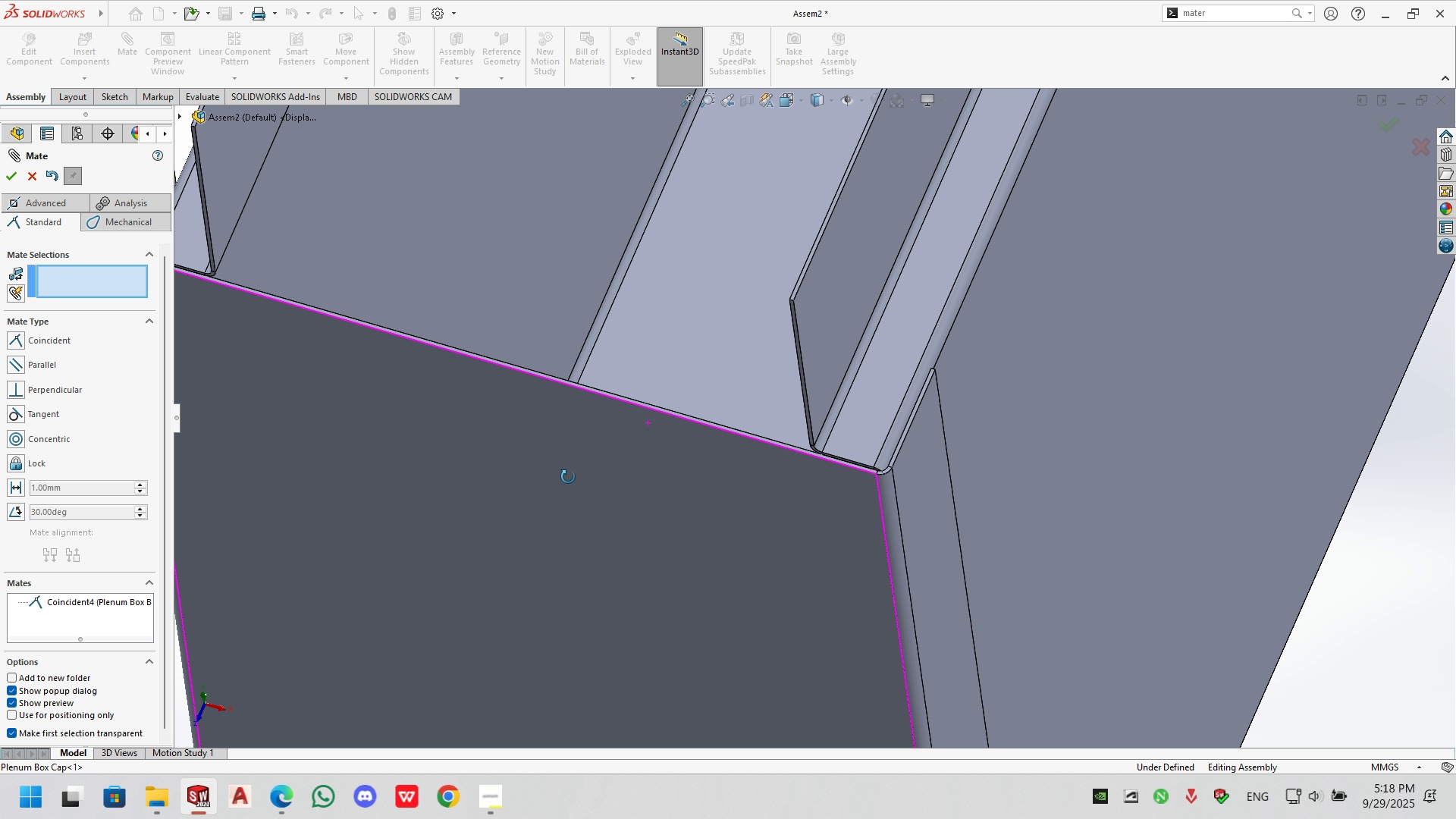 
scroll: coordinate [820, 378], scroll_direction: down, amount: 7.0
 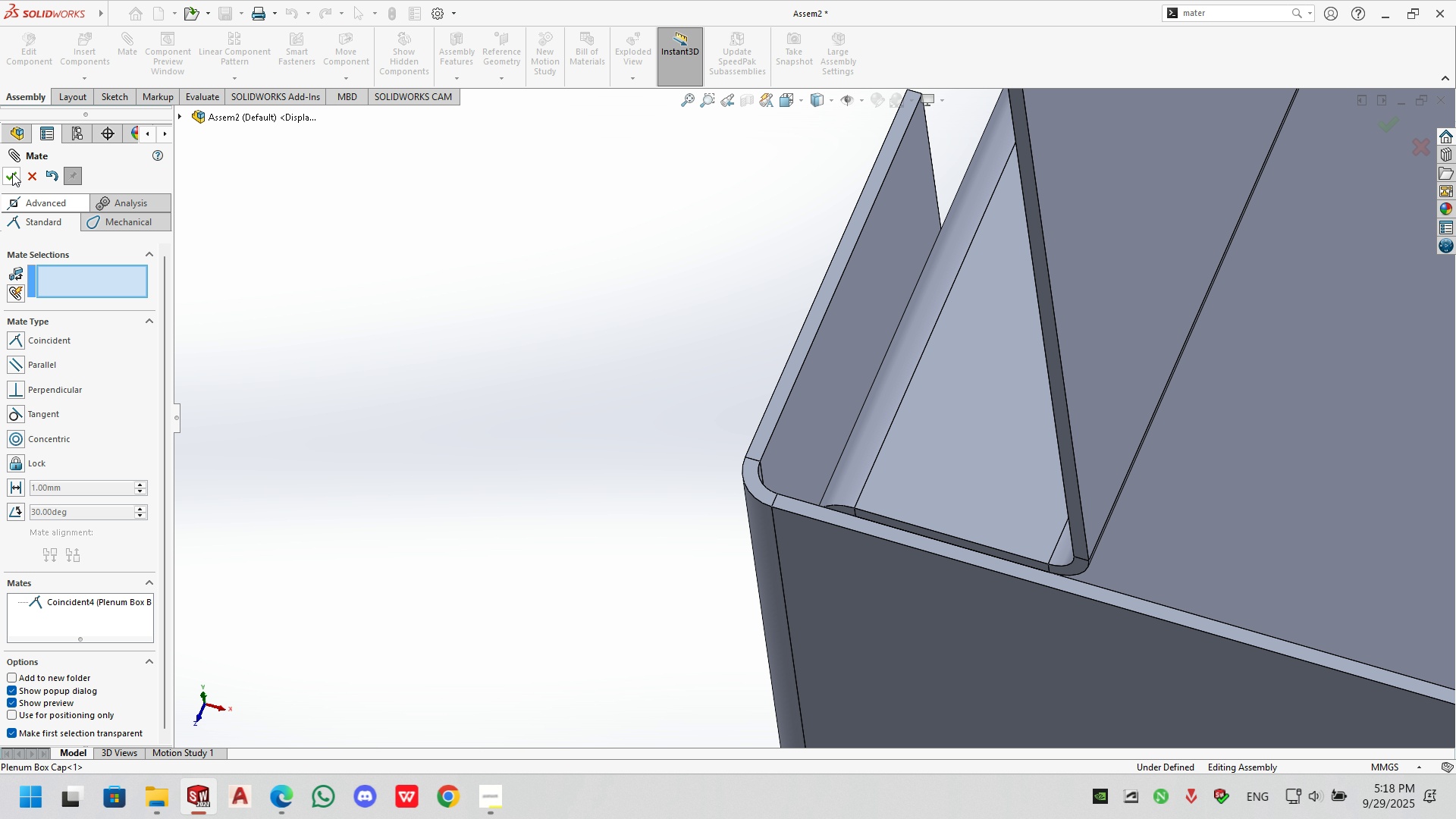 
left_click([39, 171])
 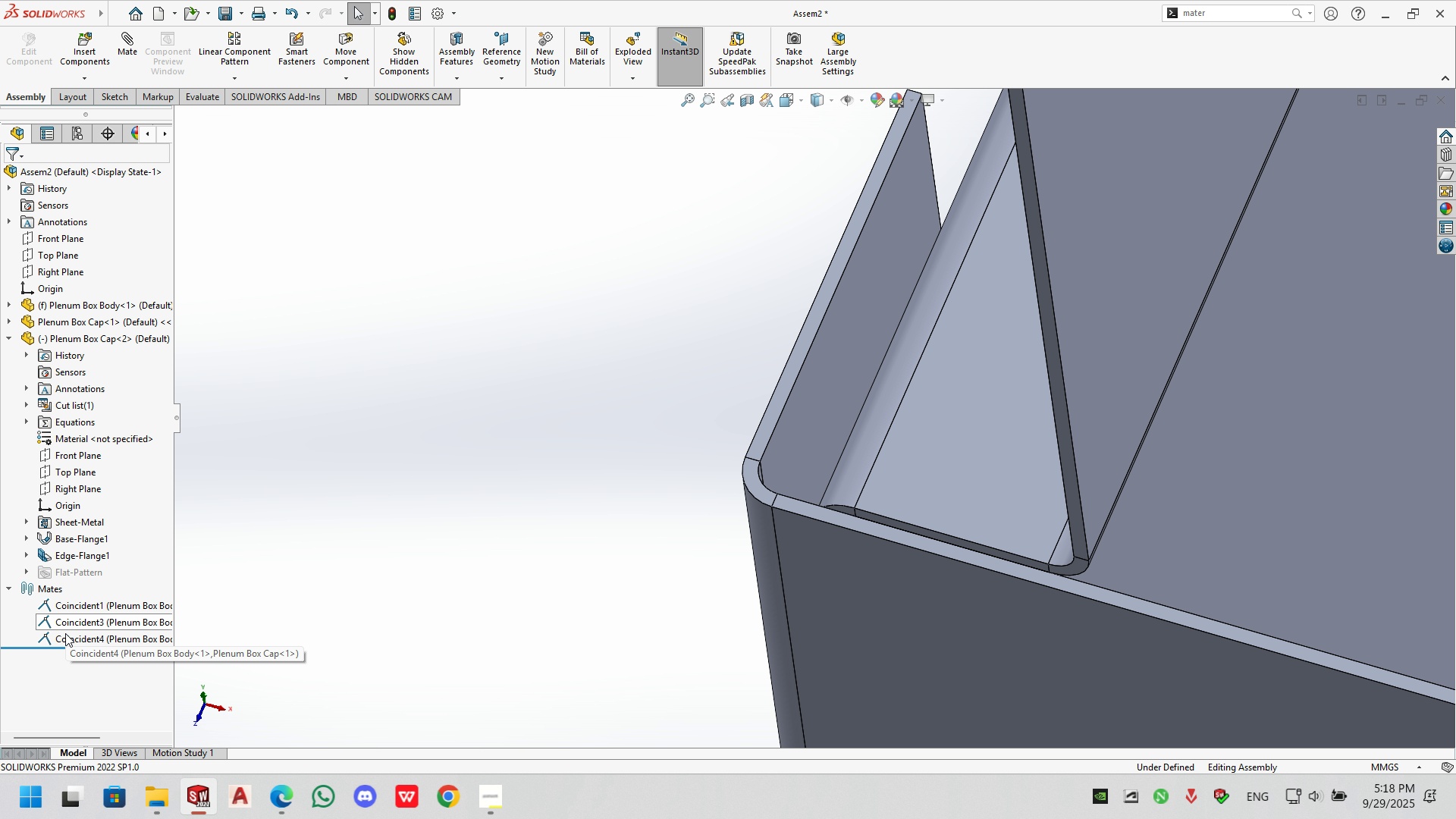 
left_click([68, 619])
 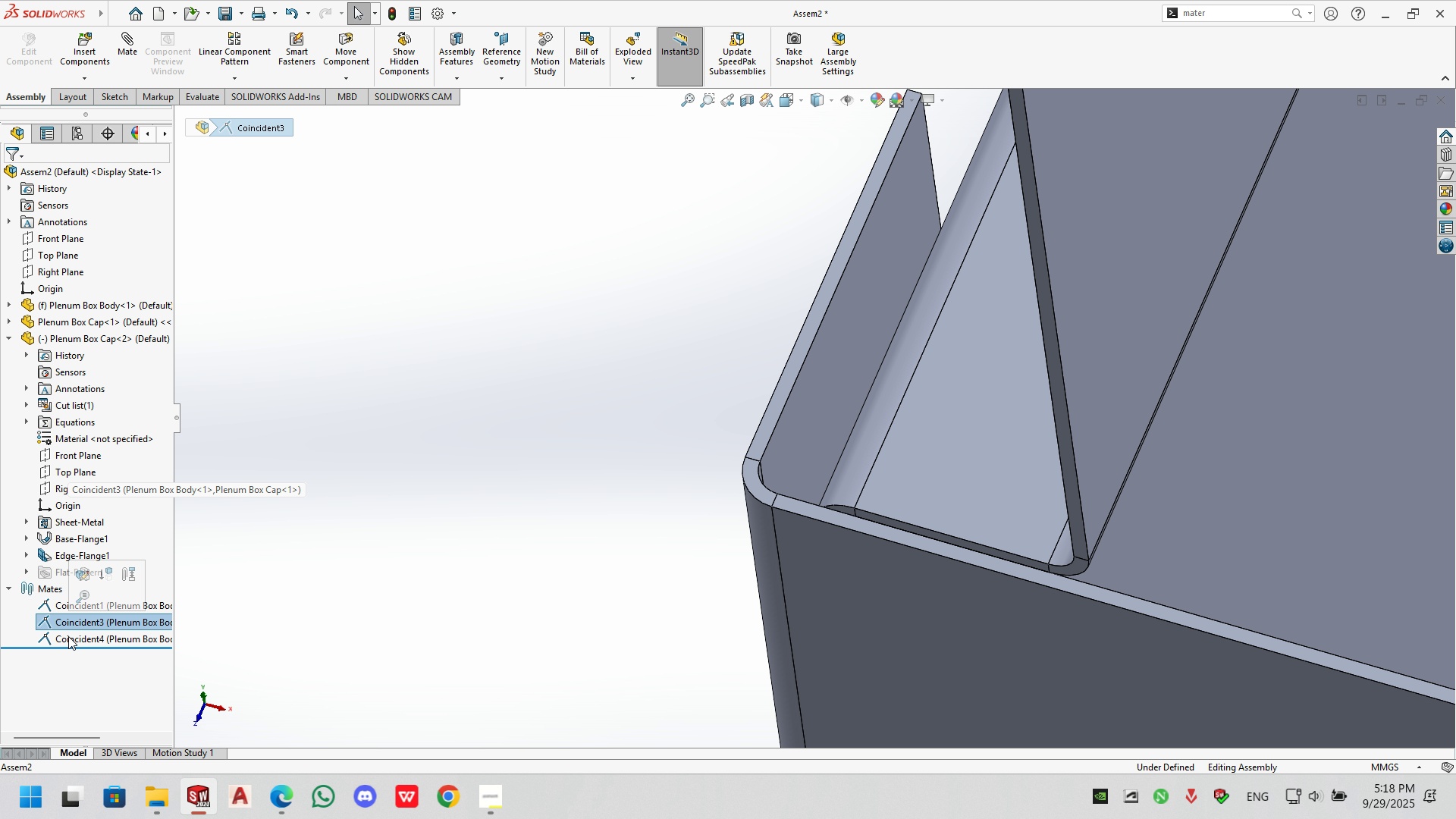 
key(Delete)
 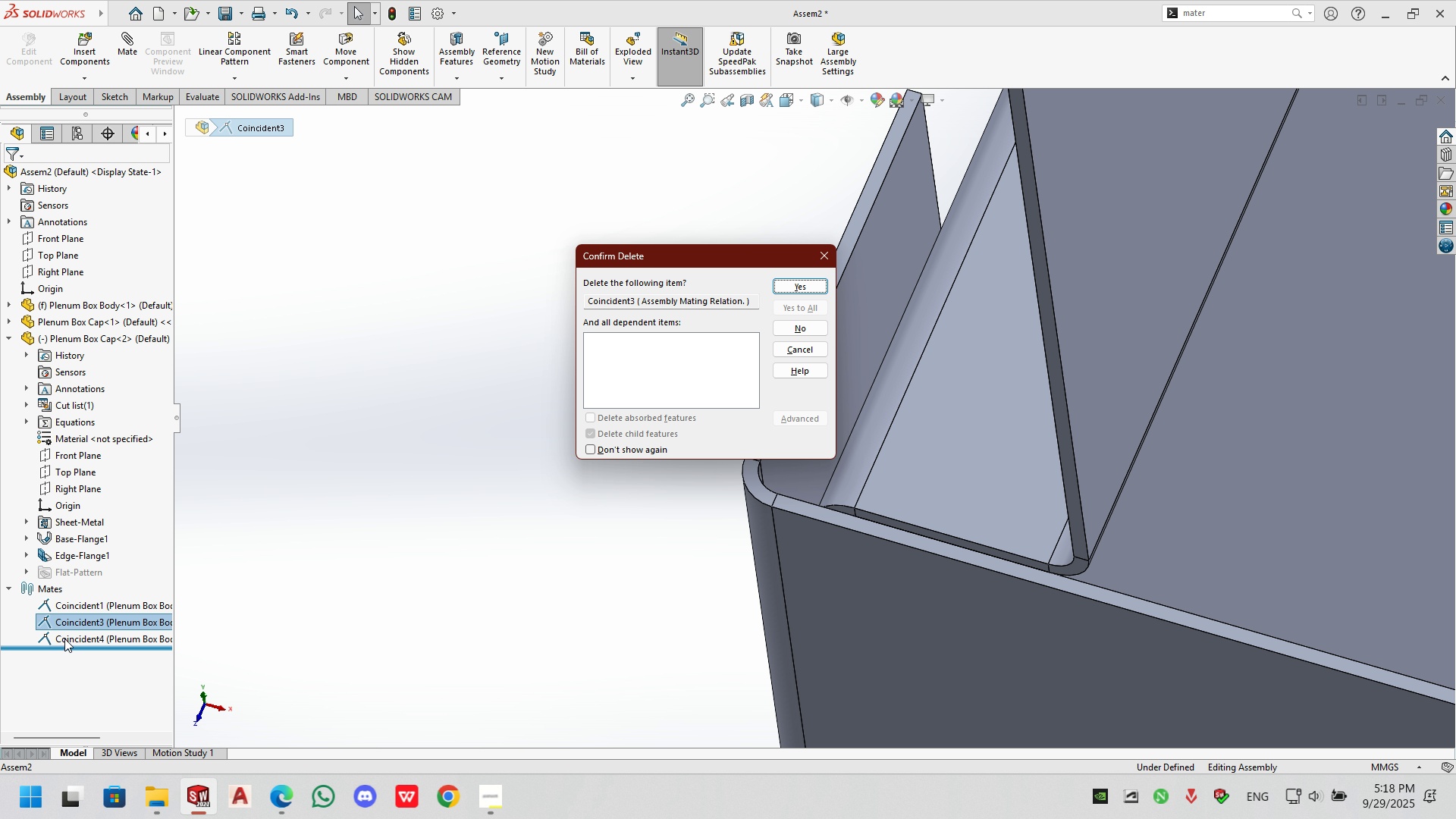 
key(Enter)
 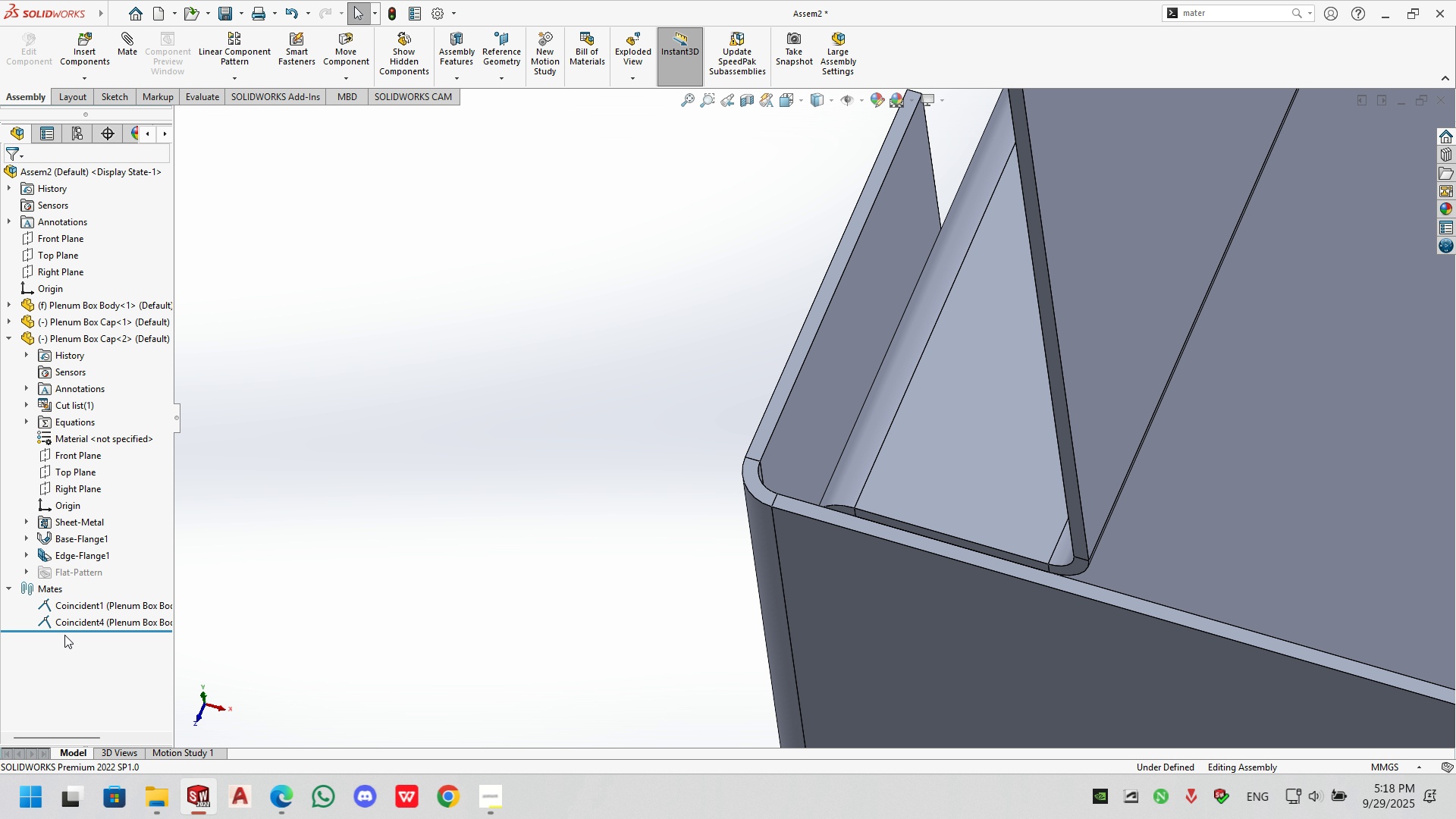 
left_click([65, 623])
 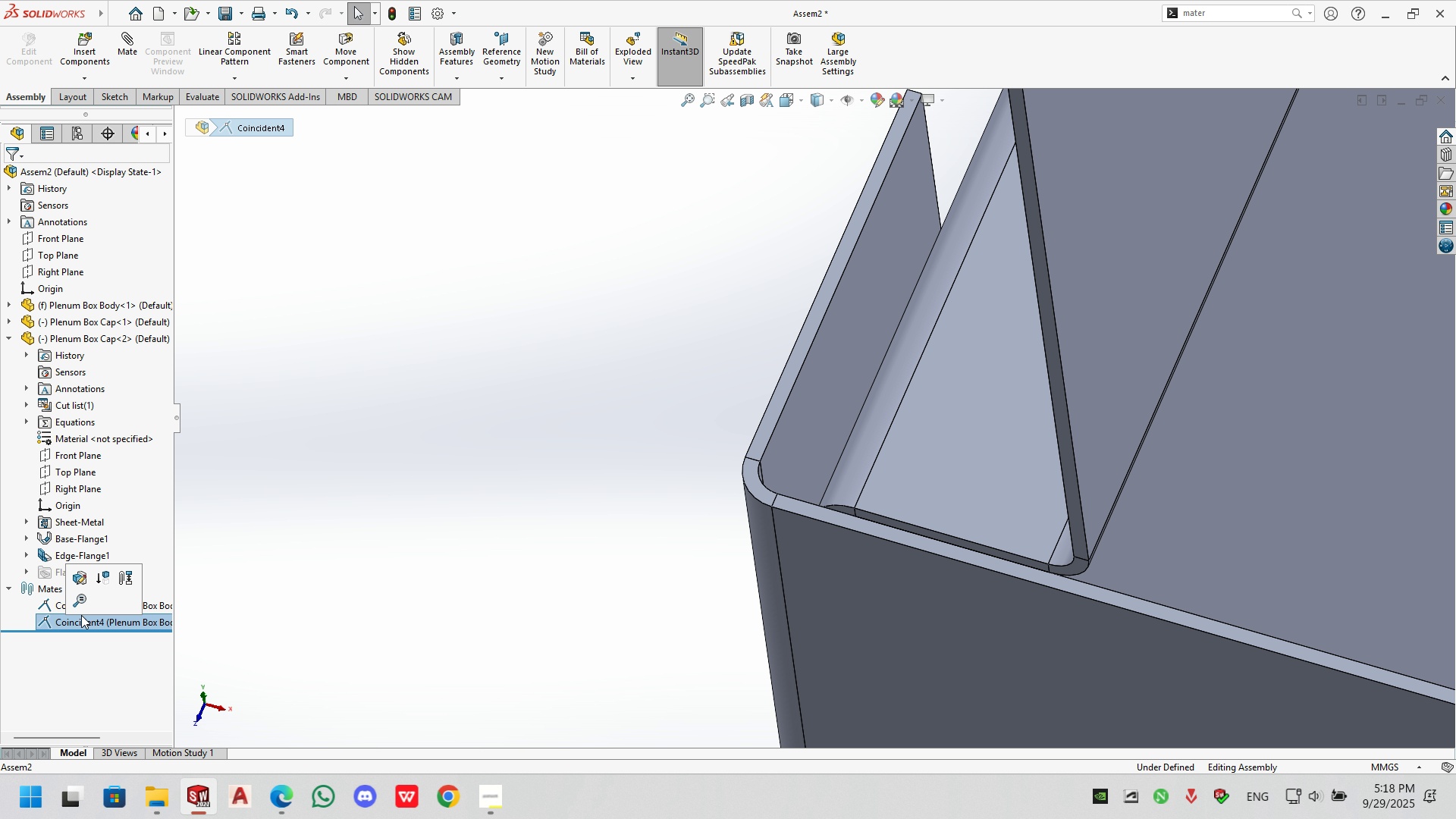 
key(Delete)
 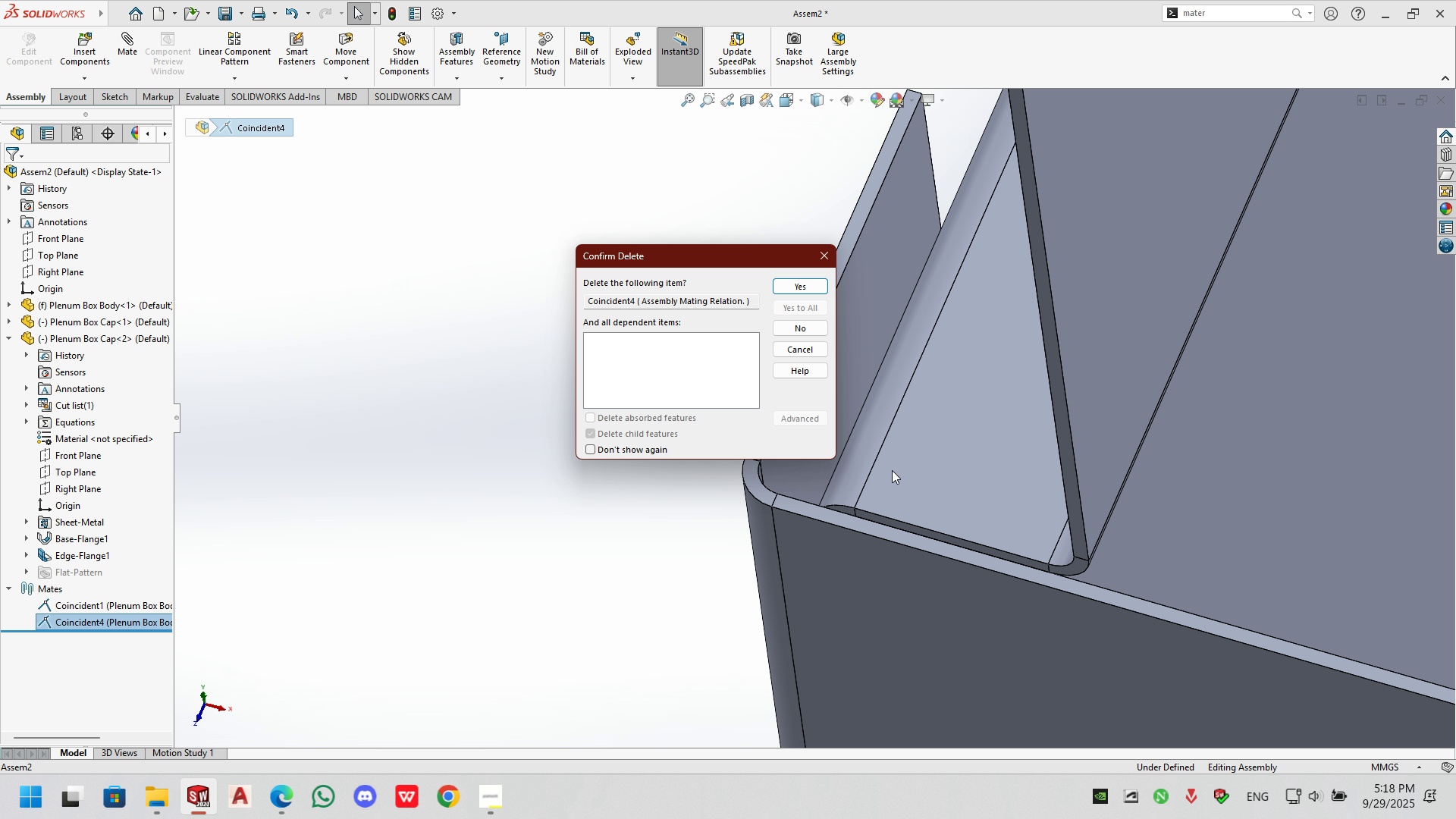 
key(Enter)
 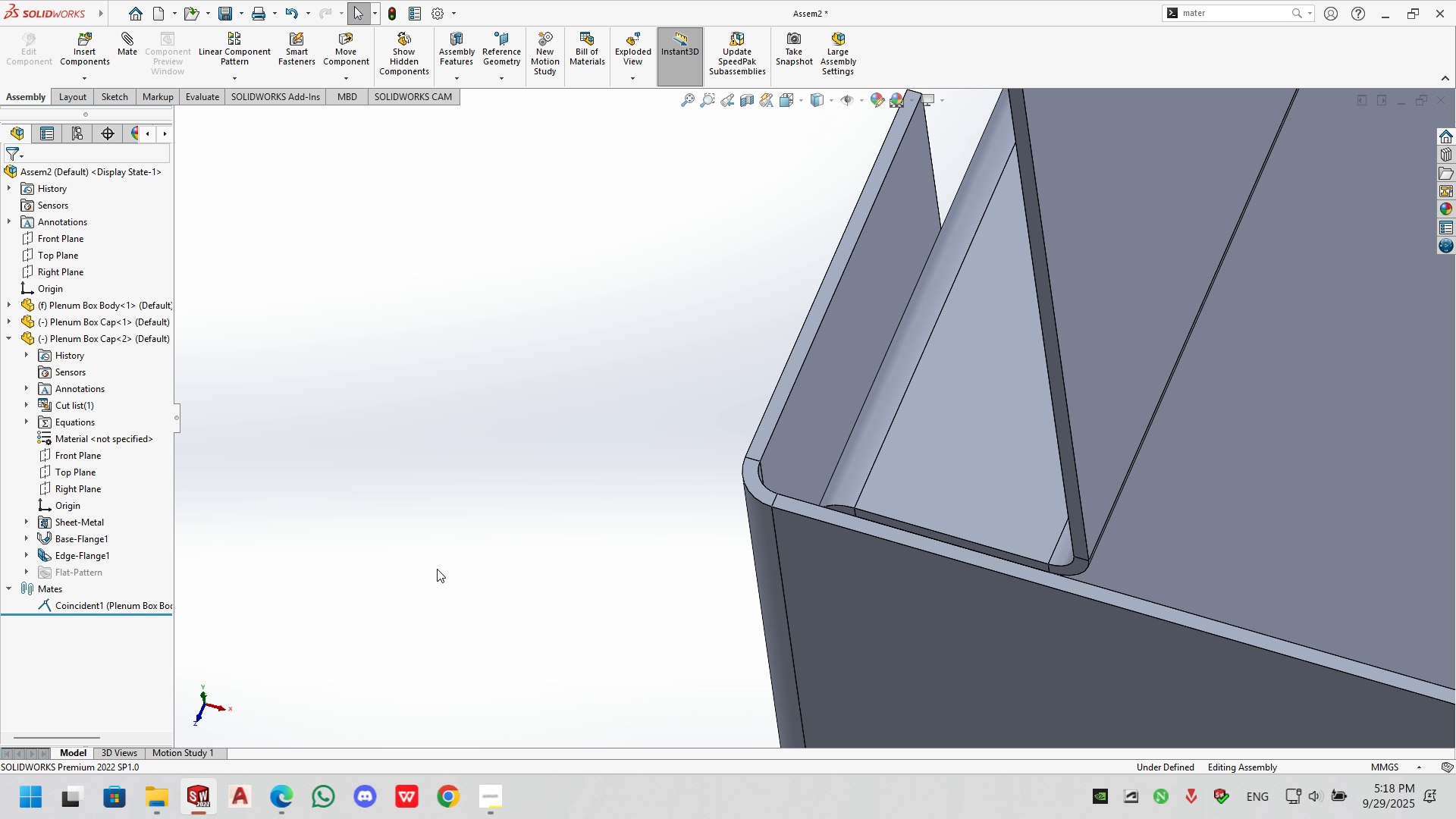 
key(Control+Z)
 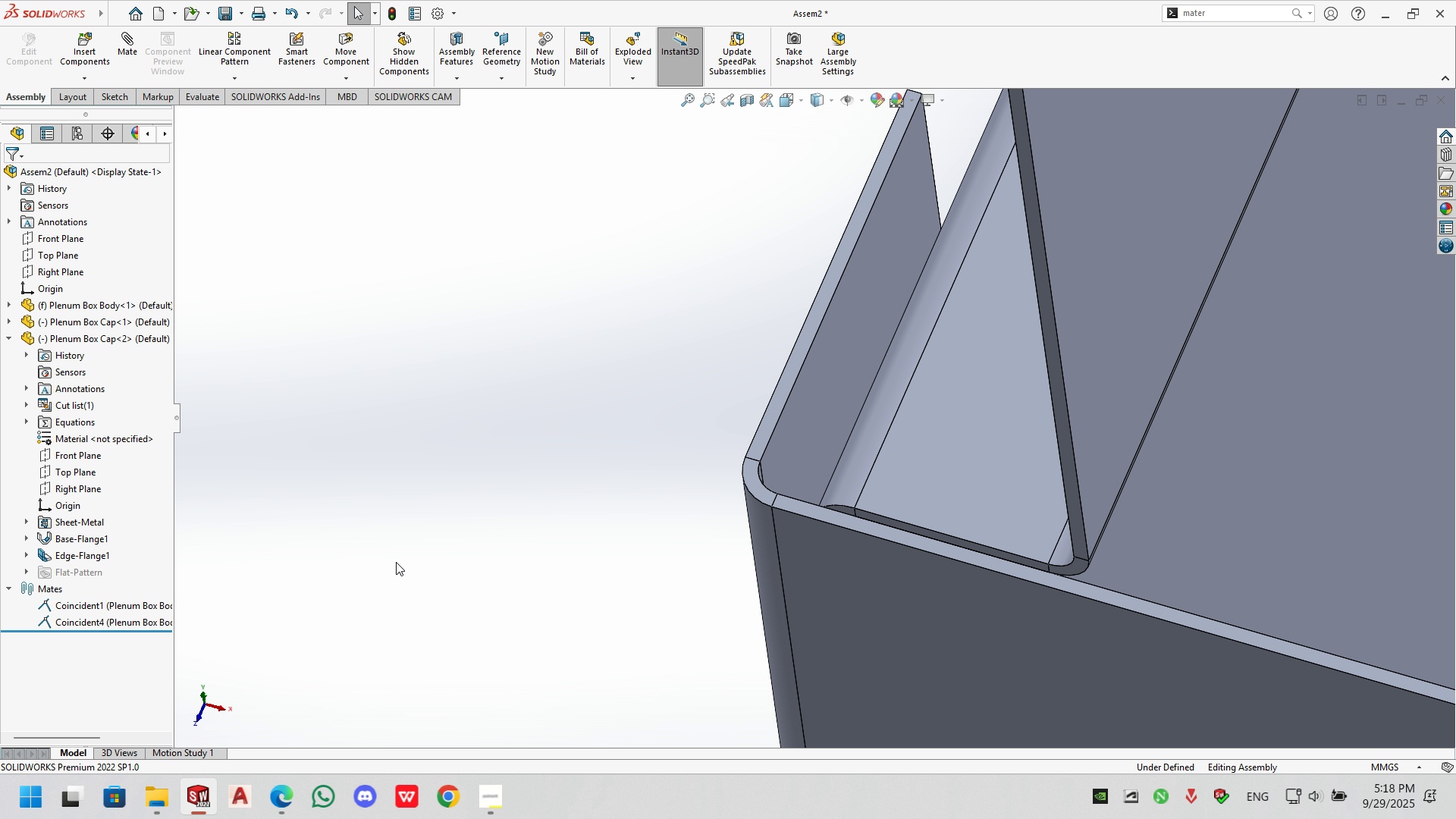 
key(Control+Z)
 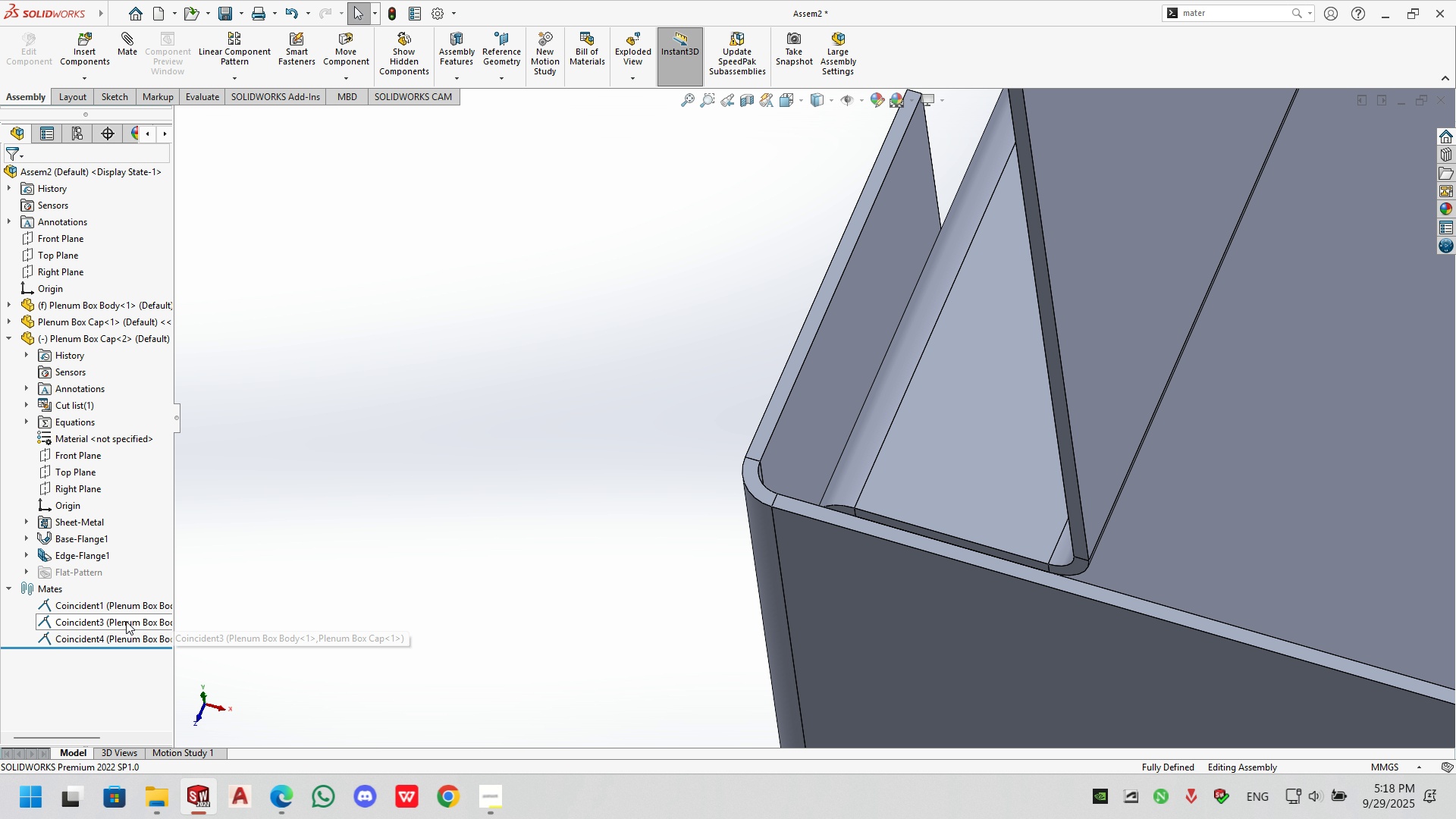 
left_click([115, 626])
 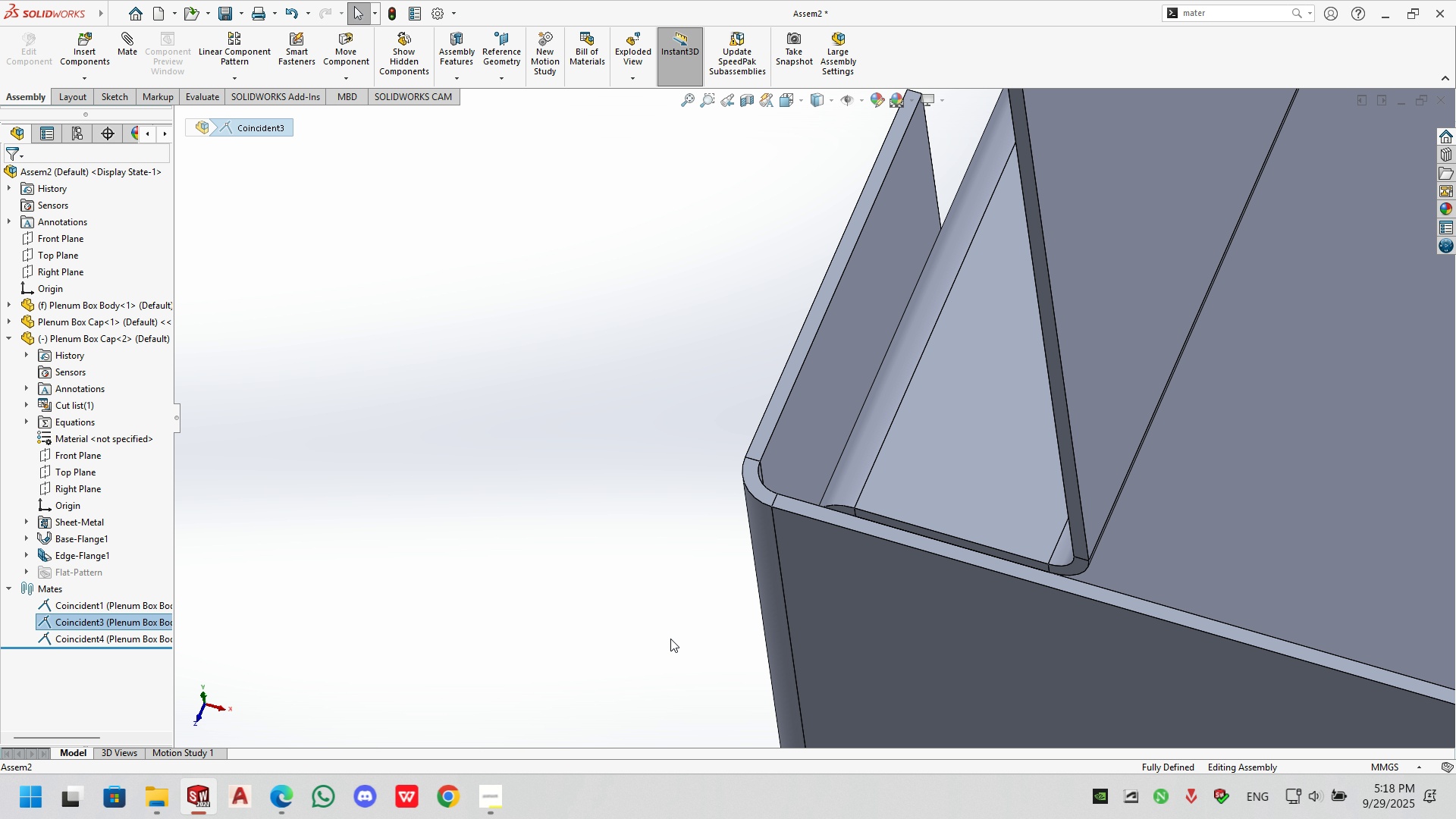 
scroll: coordinate [1043, 655], scroll_direction: up, amount: 11.0
 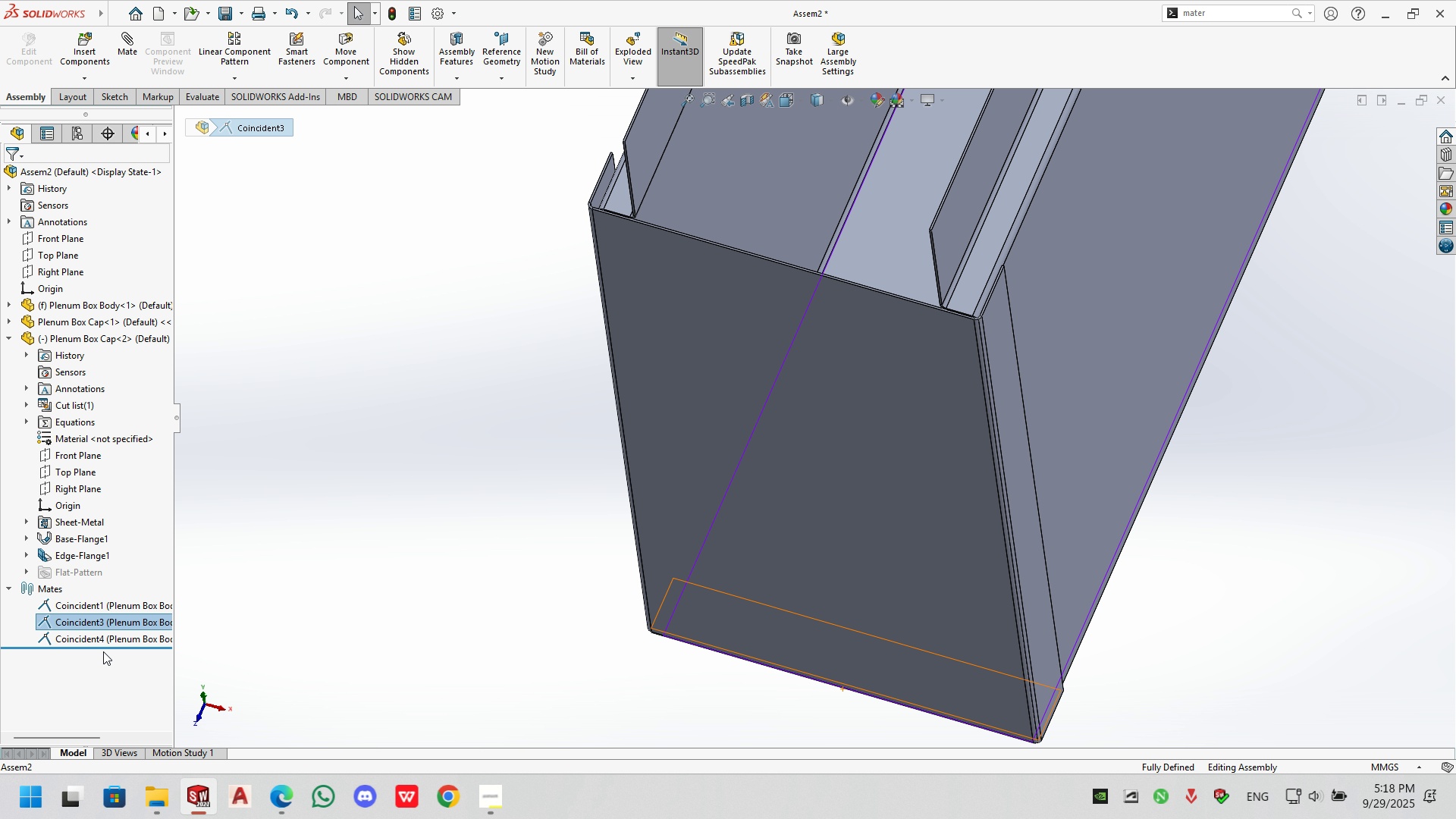 
left_click([103, 642])
 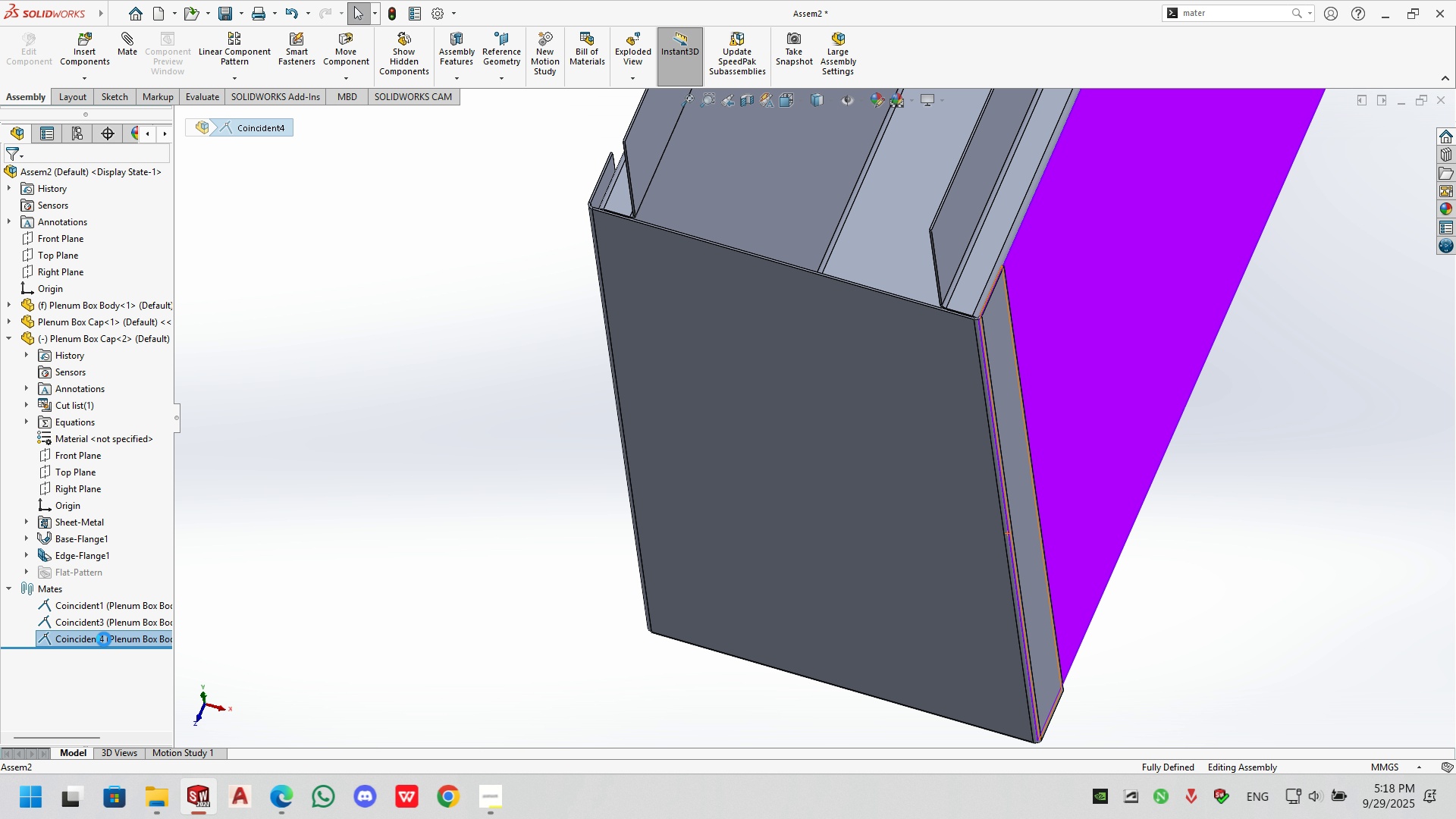 
key(Delete)
 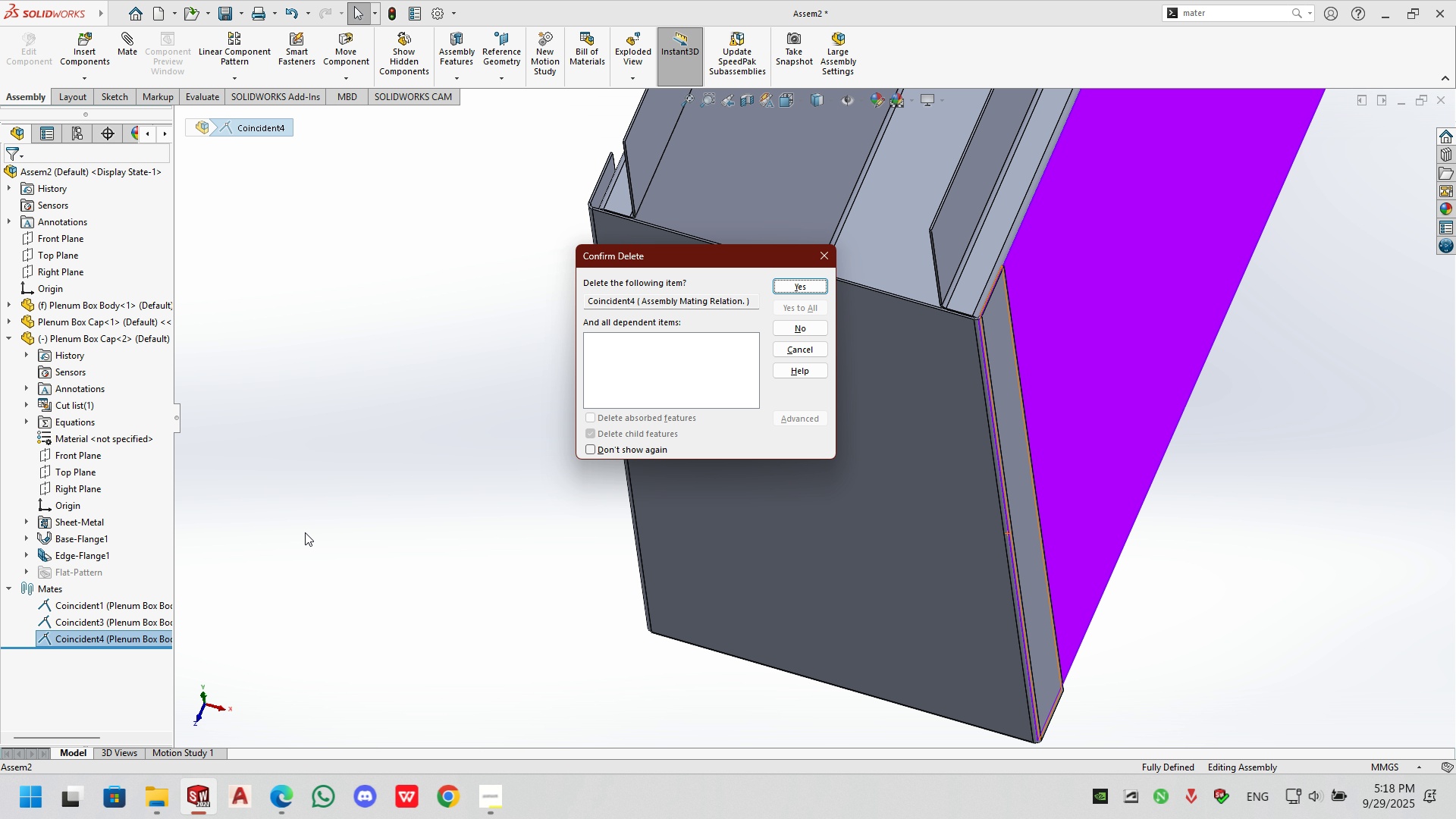 
key(Enter)
 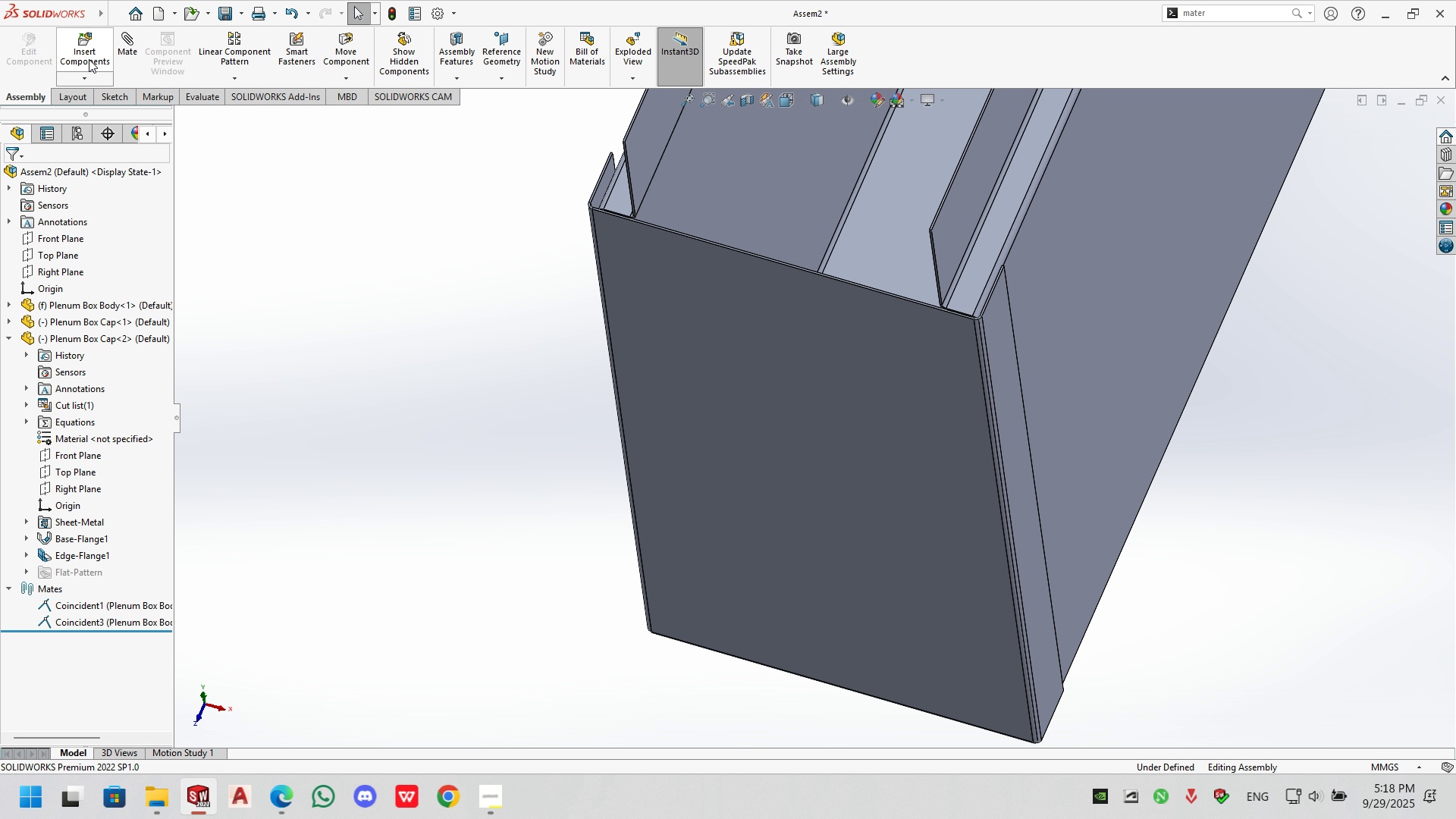 
left_click([139, 49])
 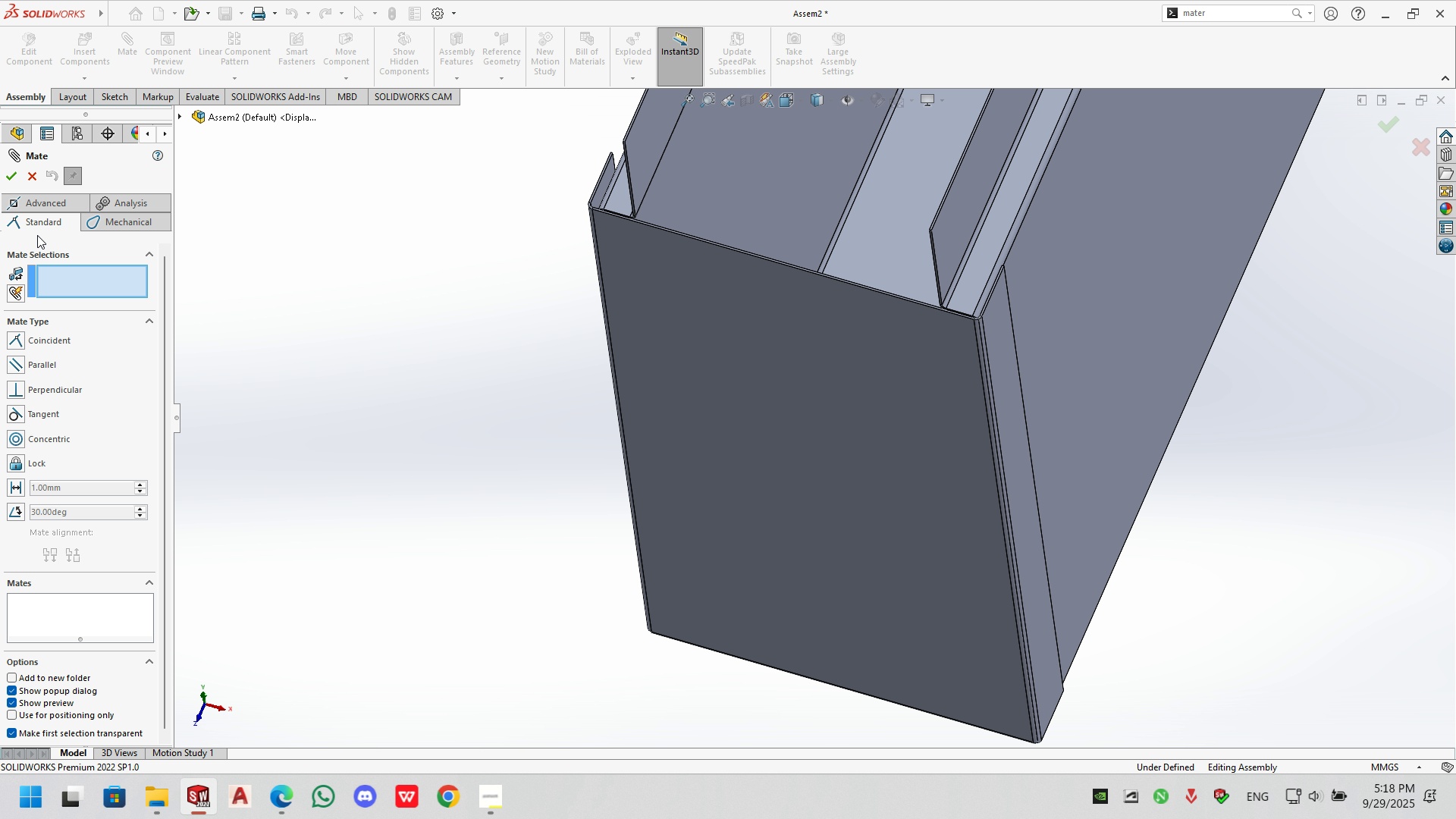 
left_click([36, 194])
 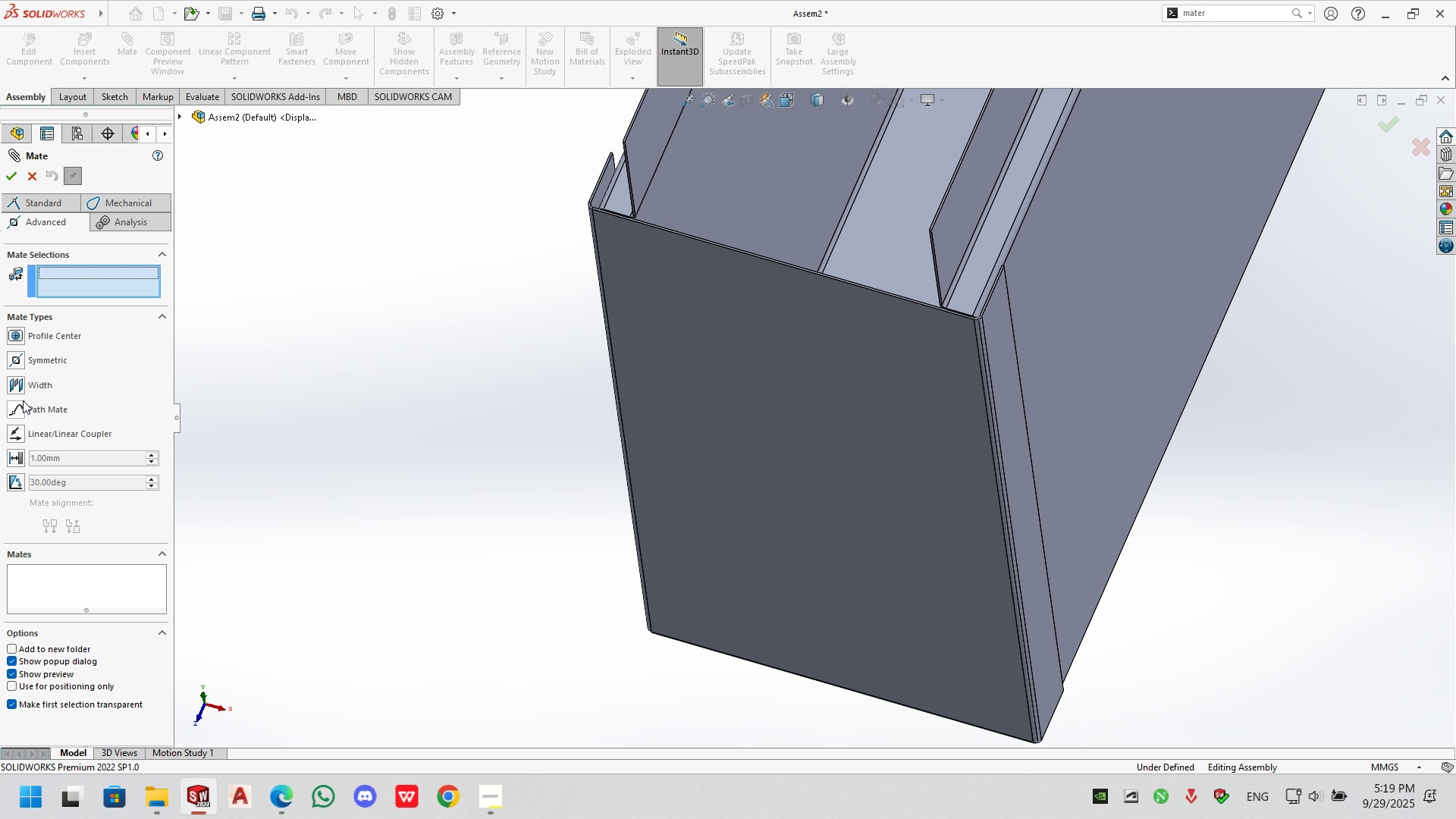 
left_click([20, 390])
 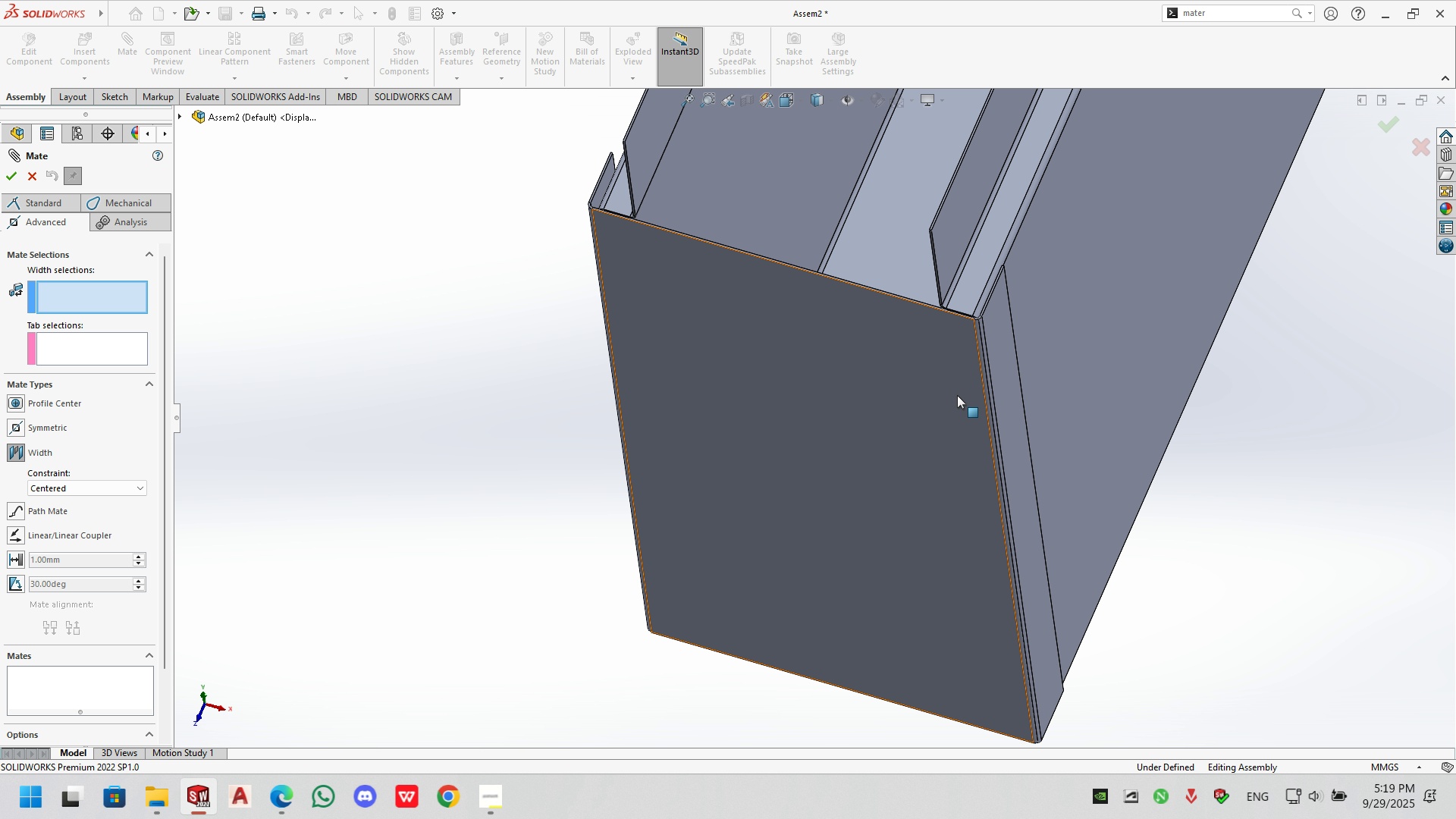 
scroll: coordinate [960, 394], scroll_direction: down, amount: 3.0
 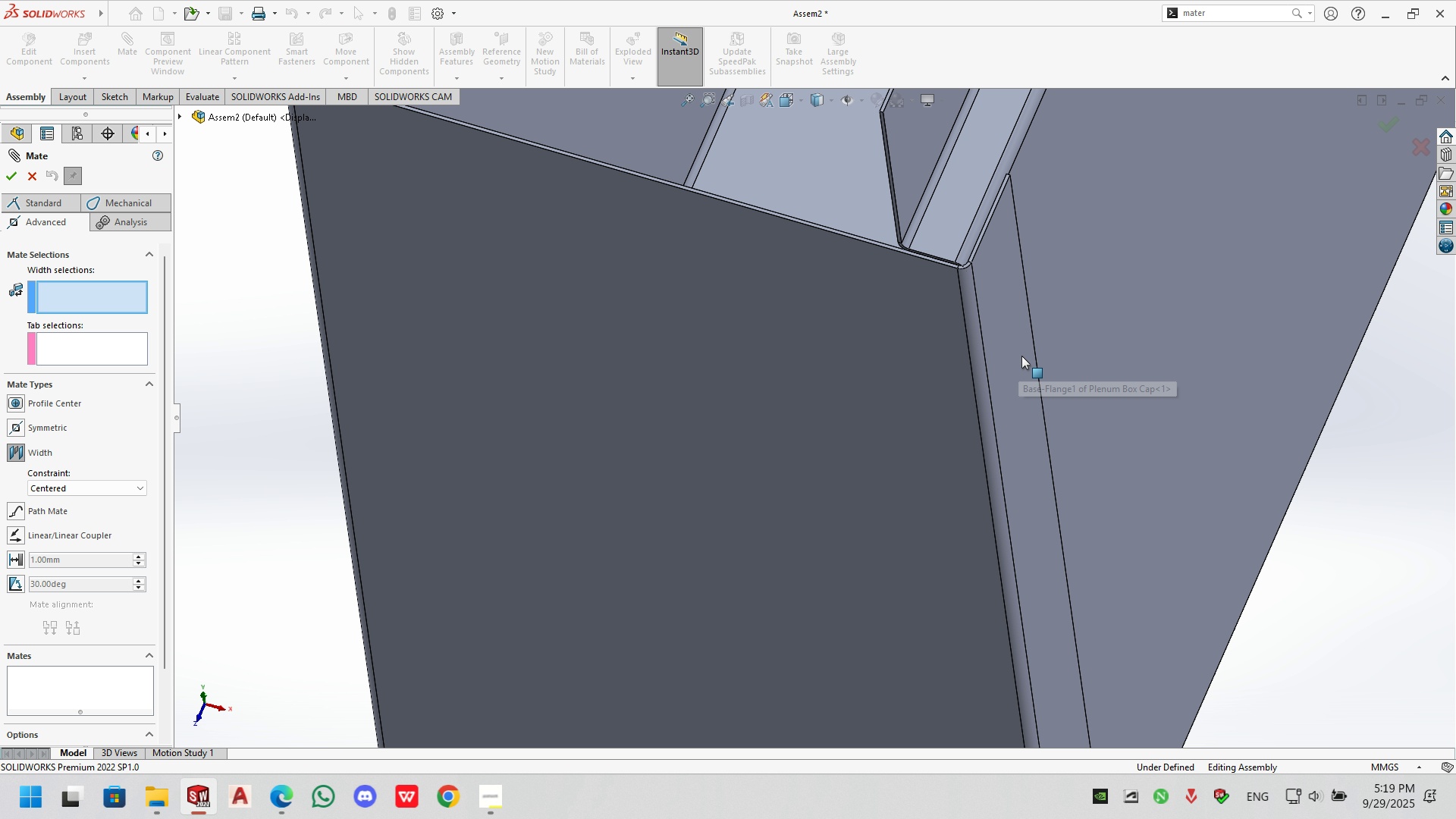 
left_click([1021, 356])
 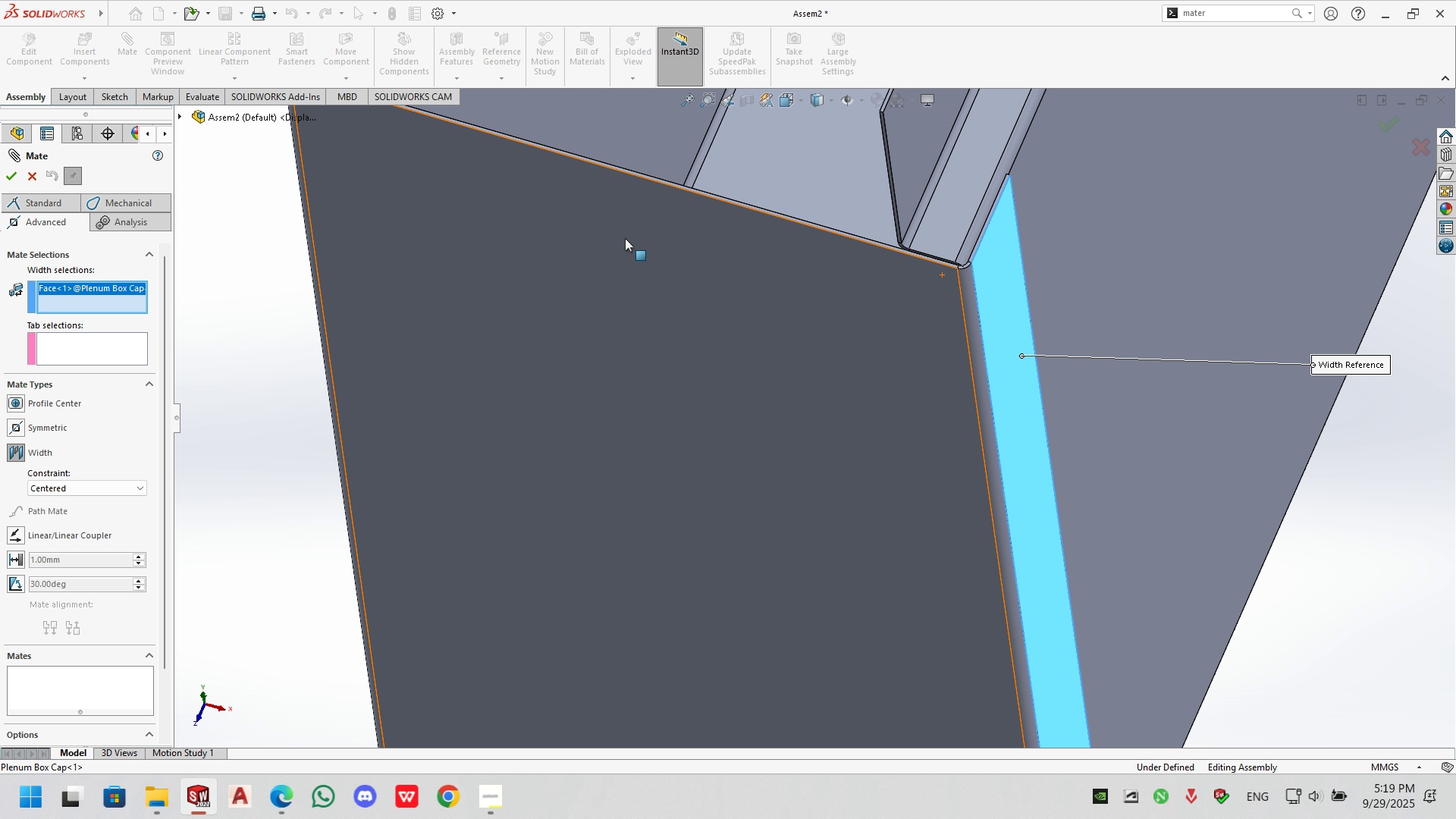 
scroll: coordinate [620, 240], scroll_direction: up, amount: 1.0
 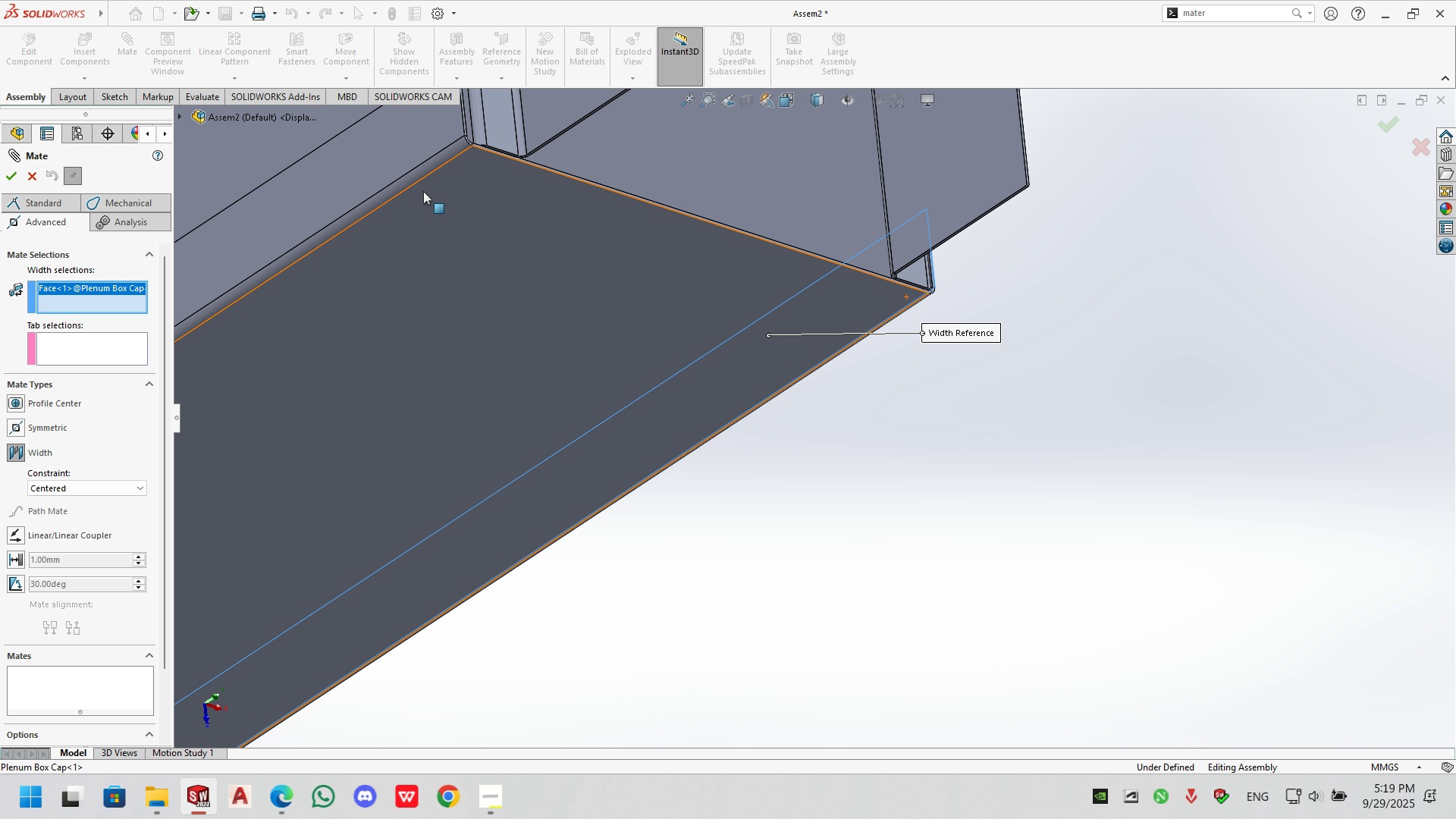 
left_click([356, 152])
 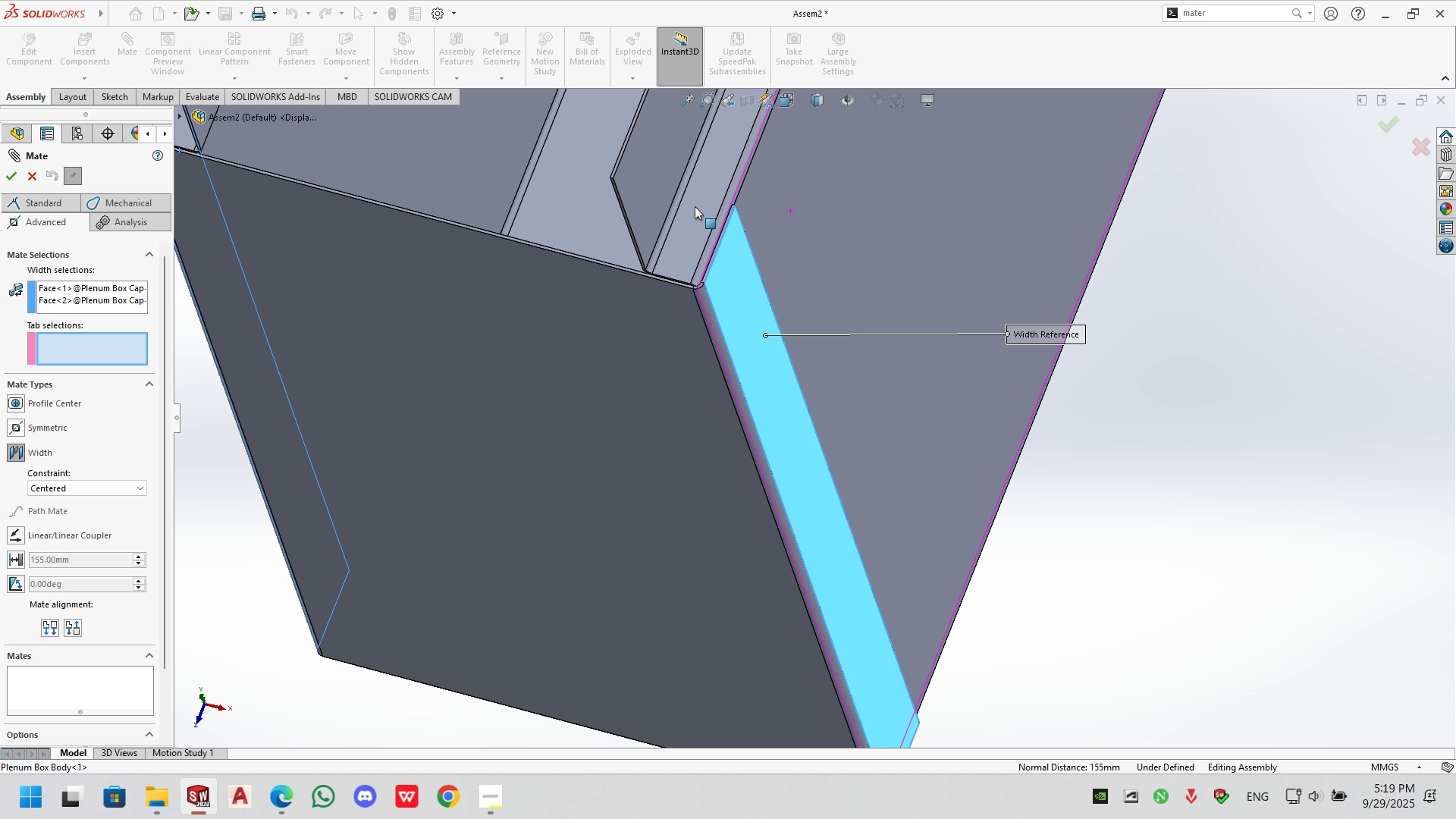 
left_click([871, 228])
 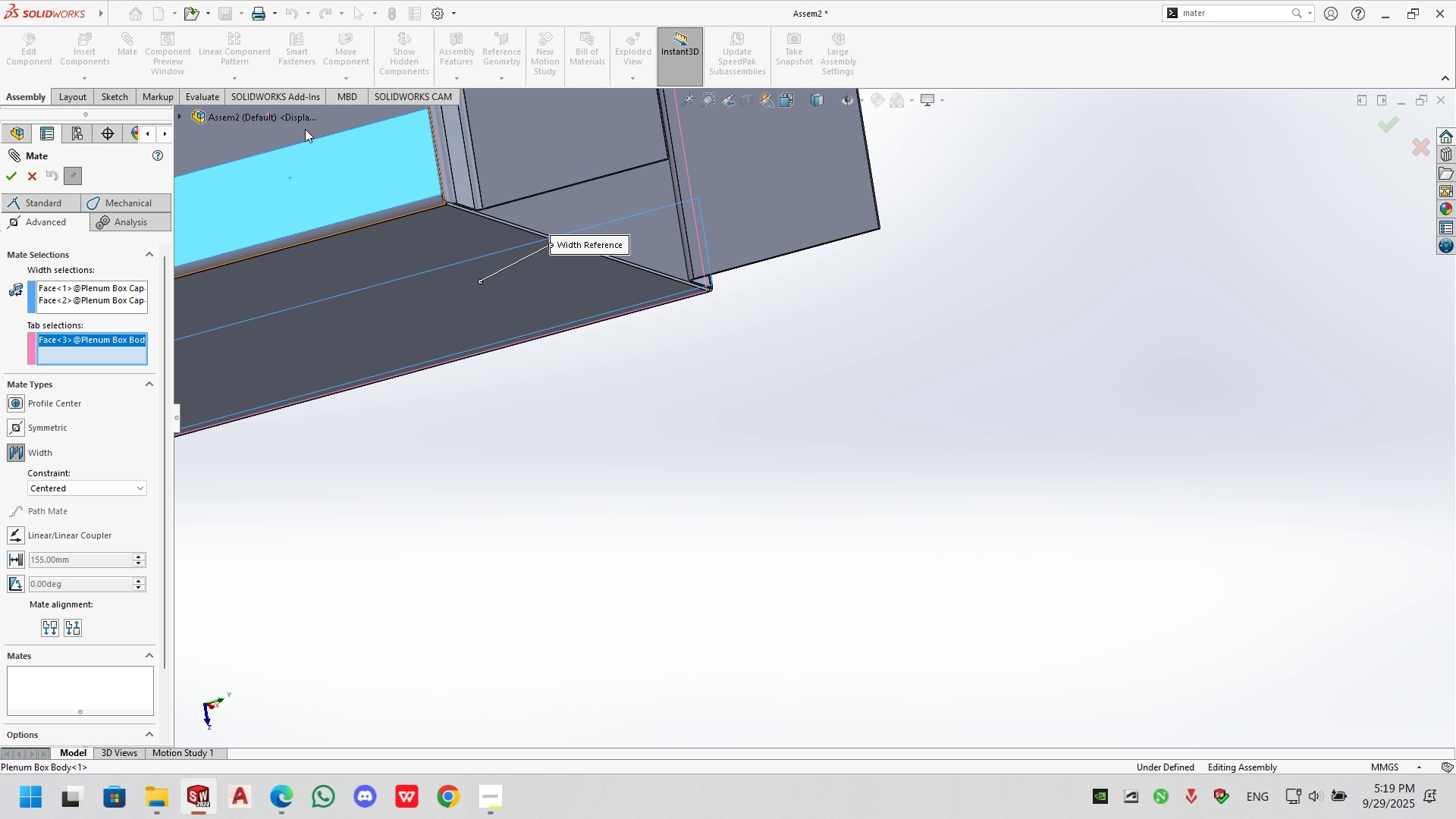 
left_click([286, 131])
 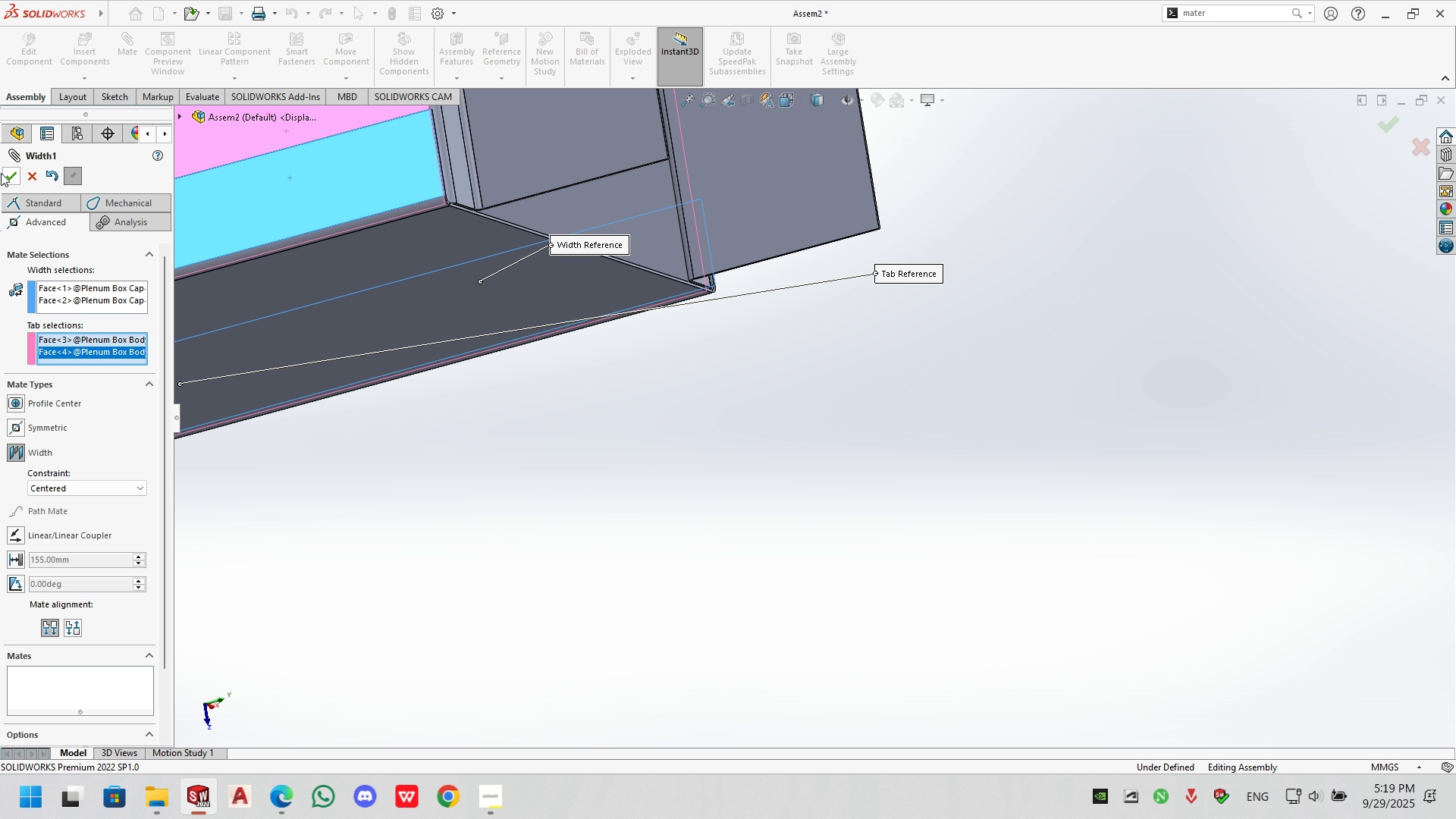 
left_click([8, 174])
 